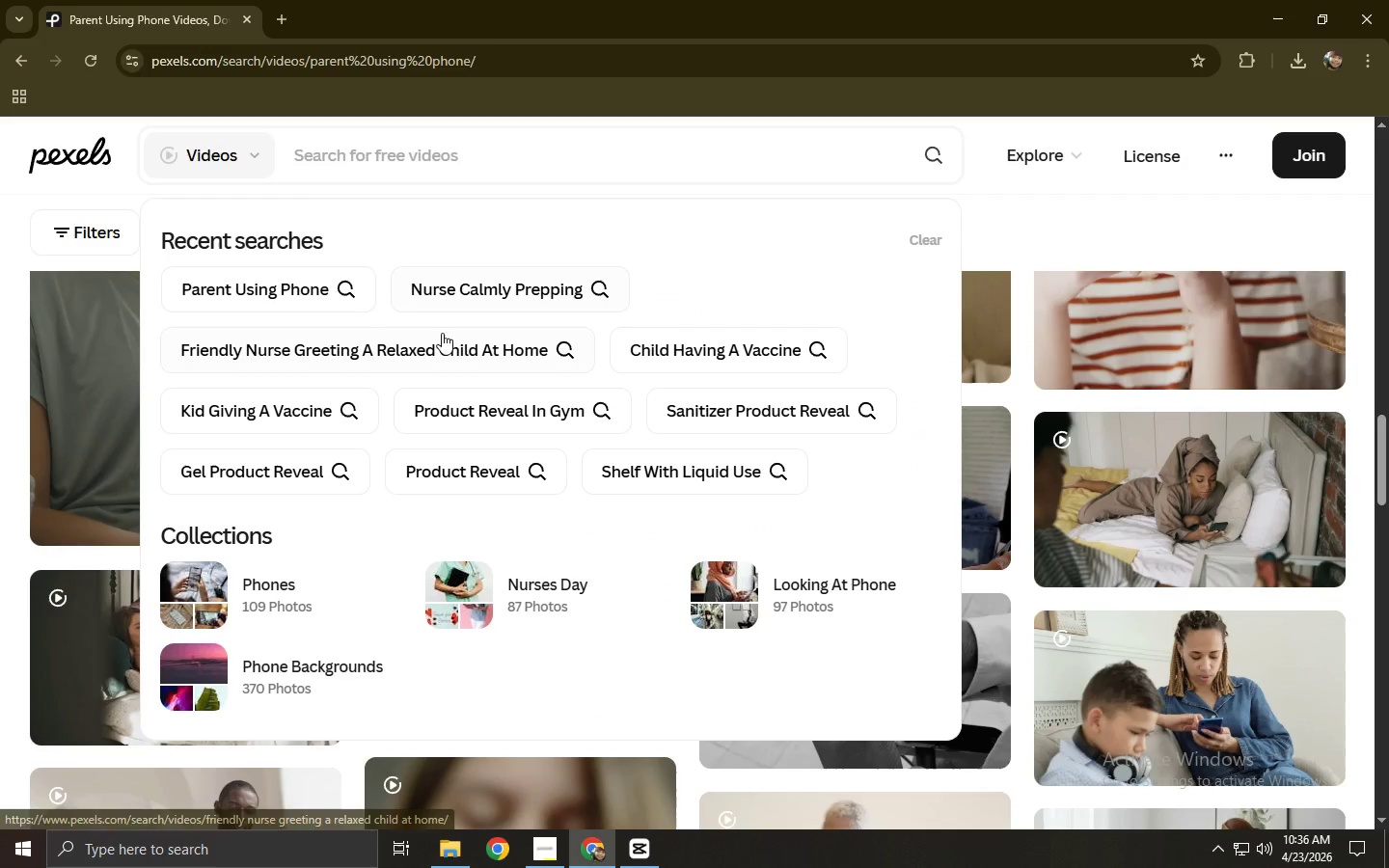 
left_click([442, 343])
 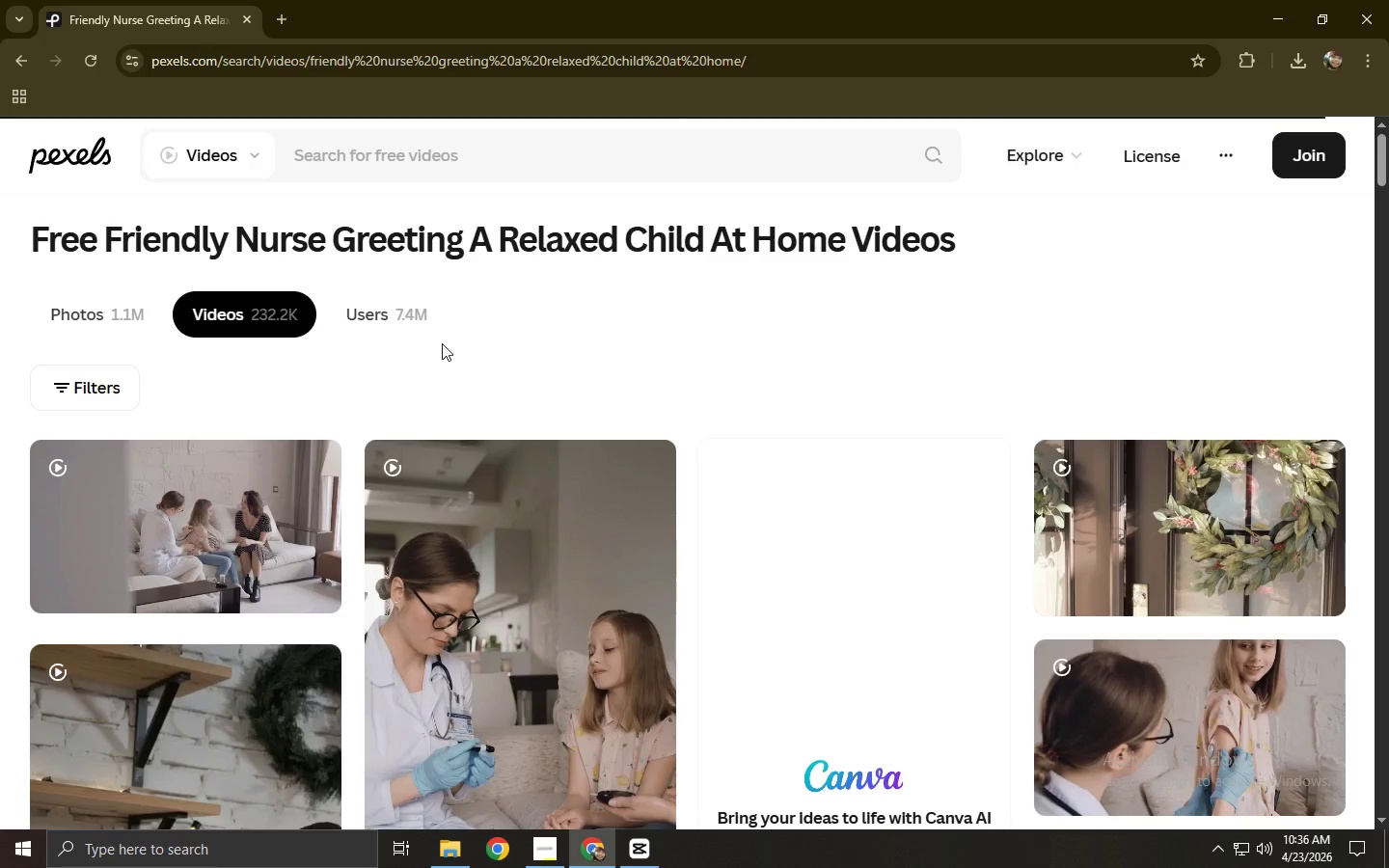 
scroll: coordinate [442, 339], scroll_direction: down, amount: 5.0
 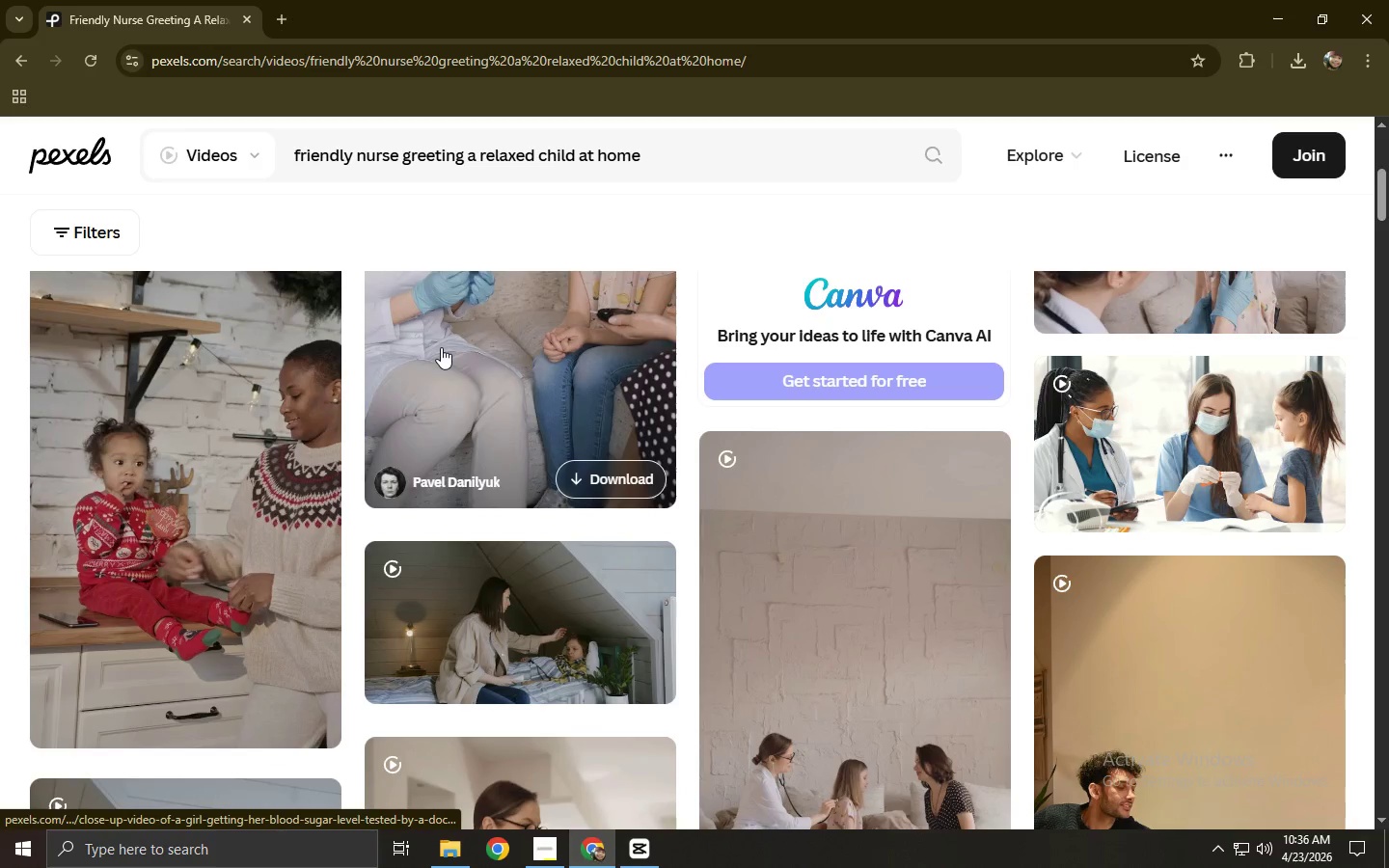 
scroll: coordinate [637, 351], scroll_direction: up, amount: 2.0
 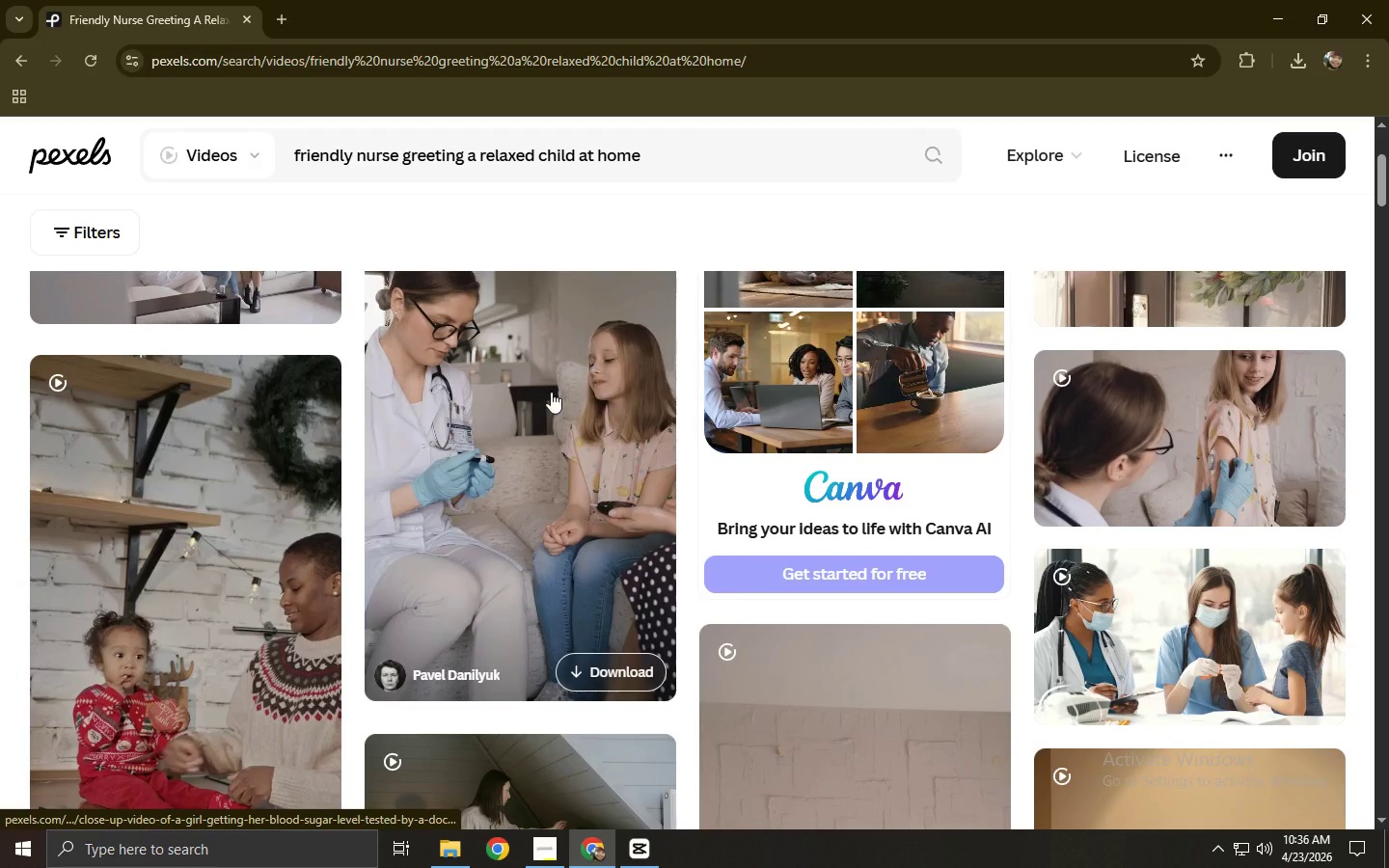 
left_click([551, 392])
 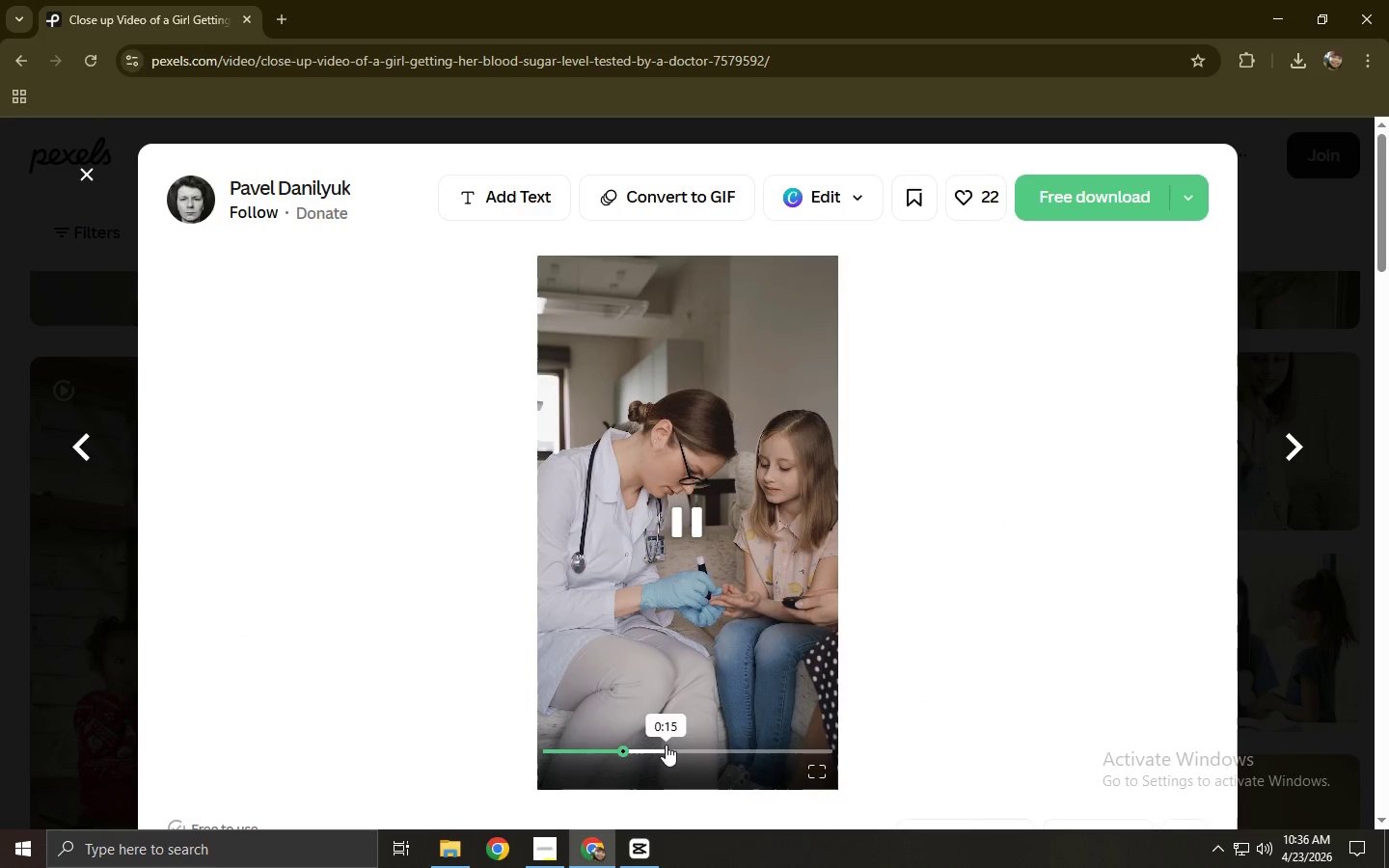 
wait(7.91)
 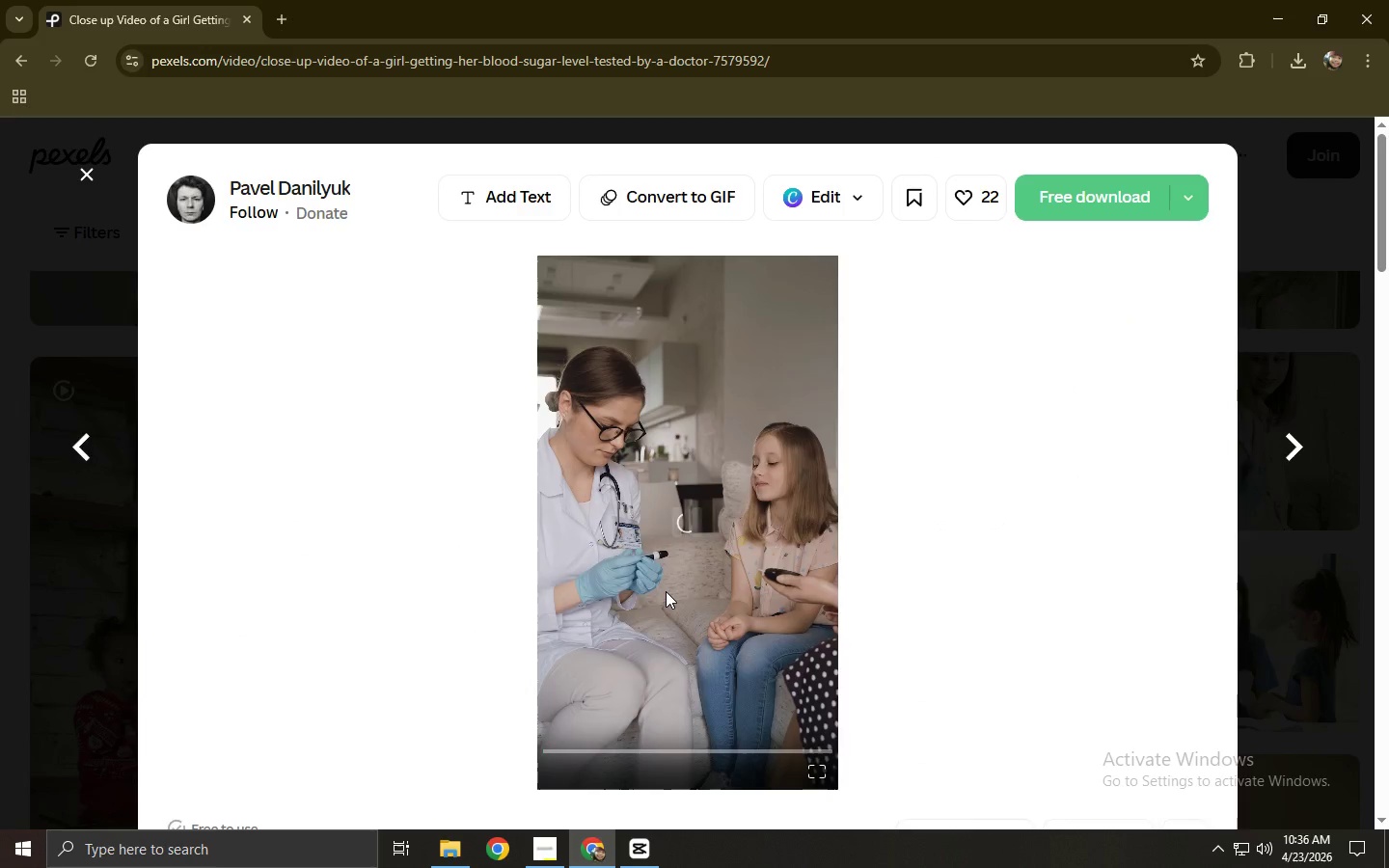 
scroll: coordinate [594, 542], scroll_direction: down, amount: 24.0
 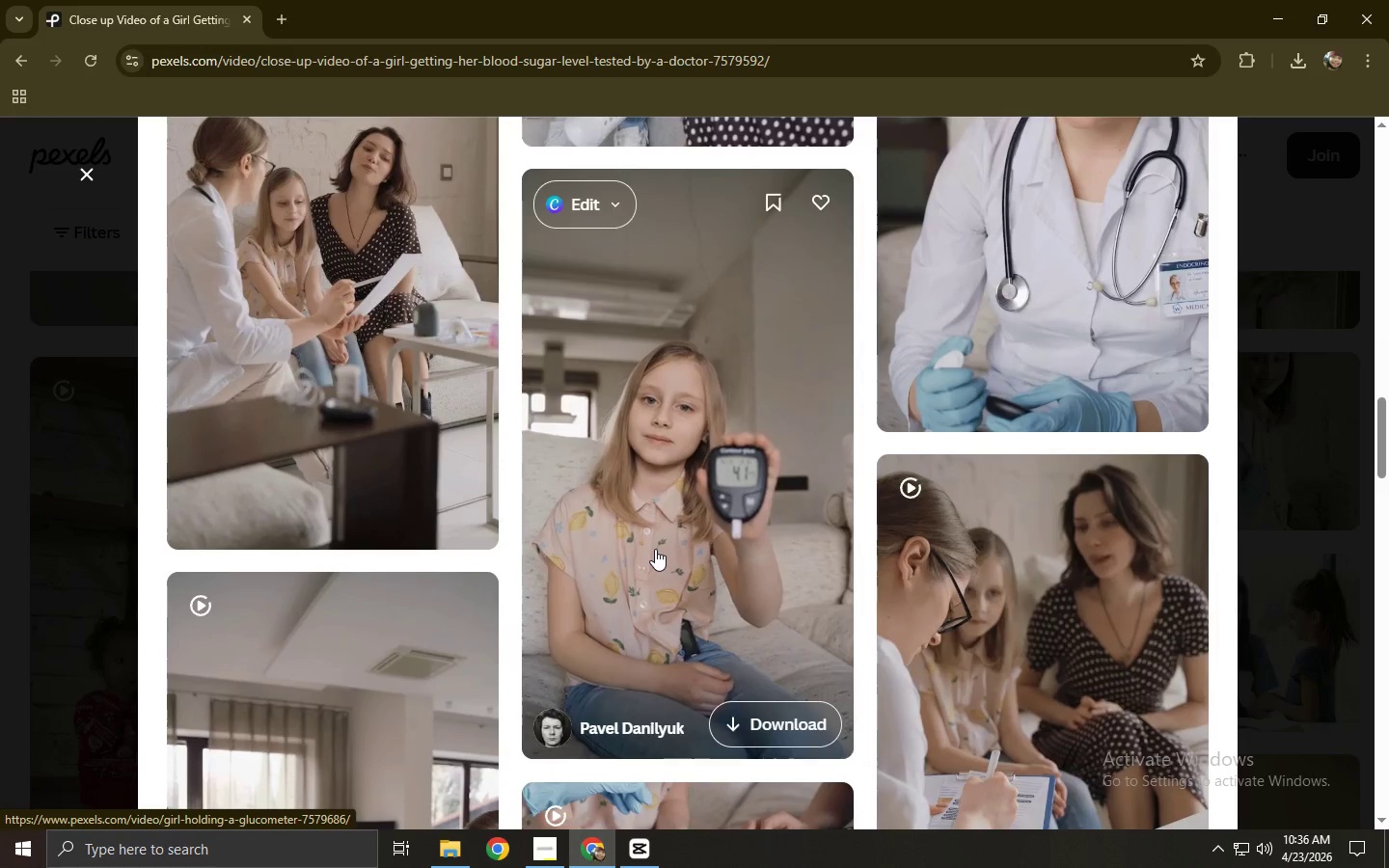 
scroll: coordinate [383, 469], scroll_direction: down, amount: 12.0
 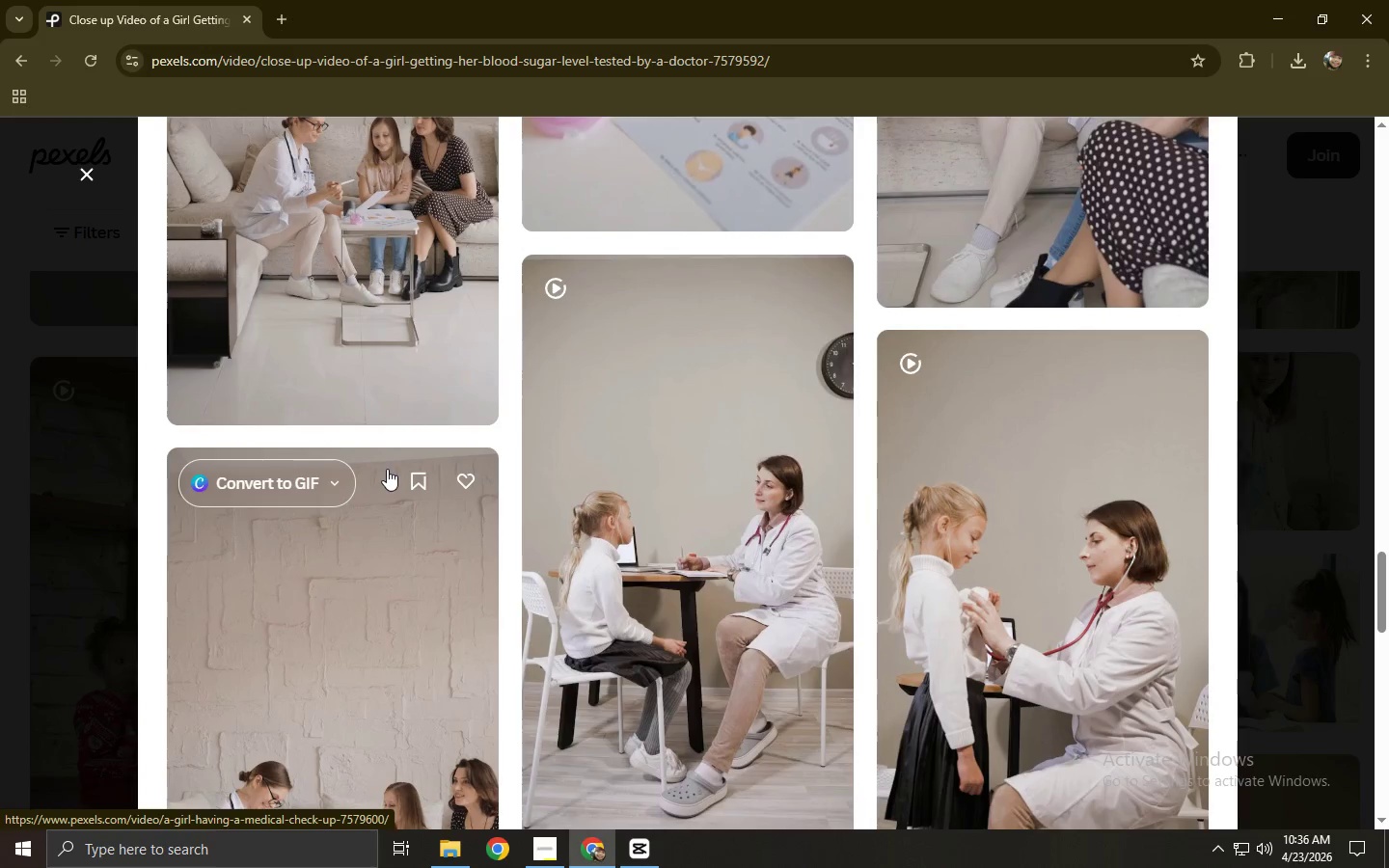 
scroll: coordinate [414, 448], scroll_direction: up, amount: 26.0
 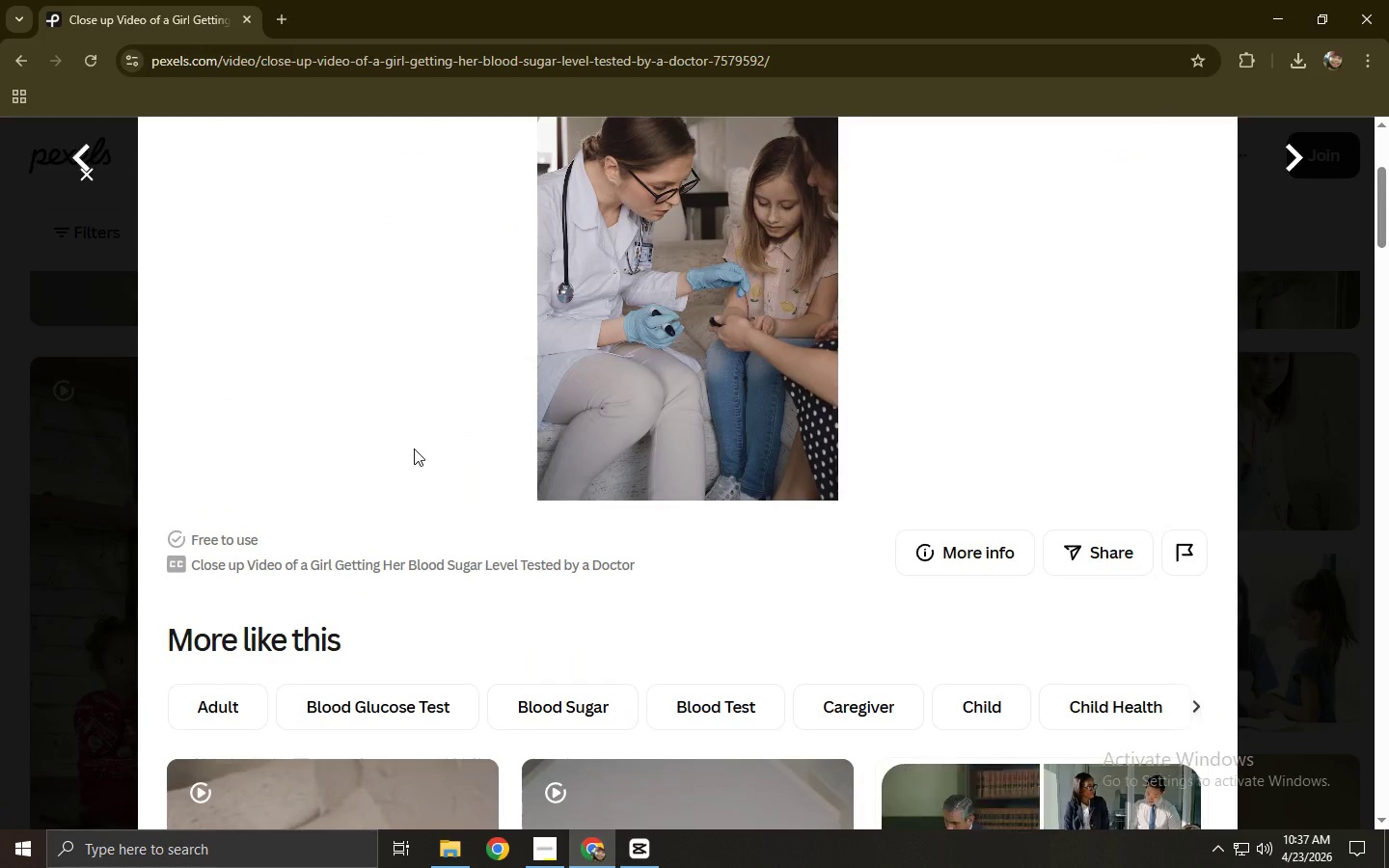 
key(Alt+AltLeft)
 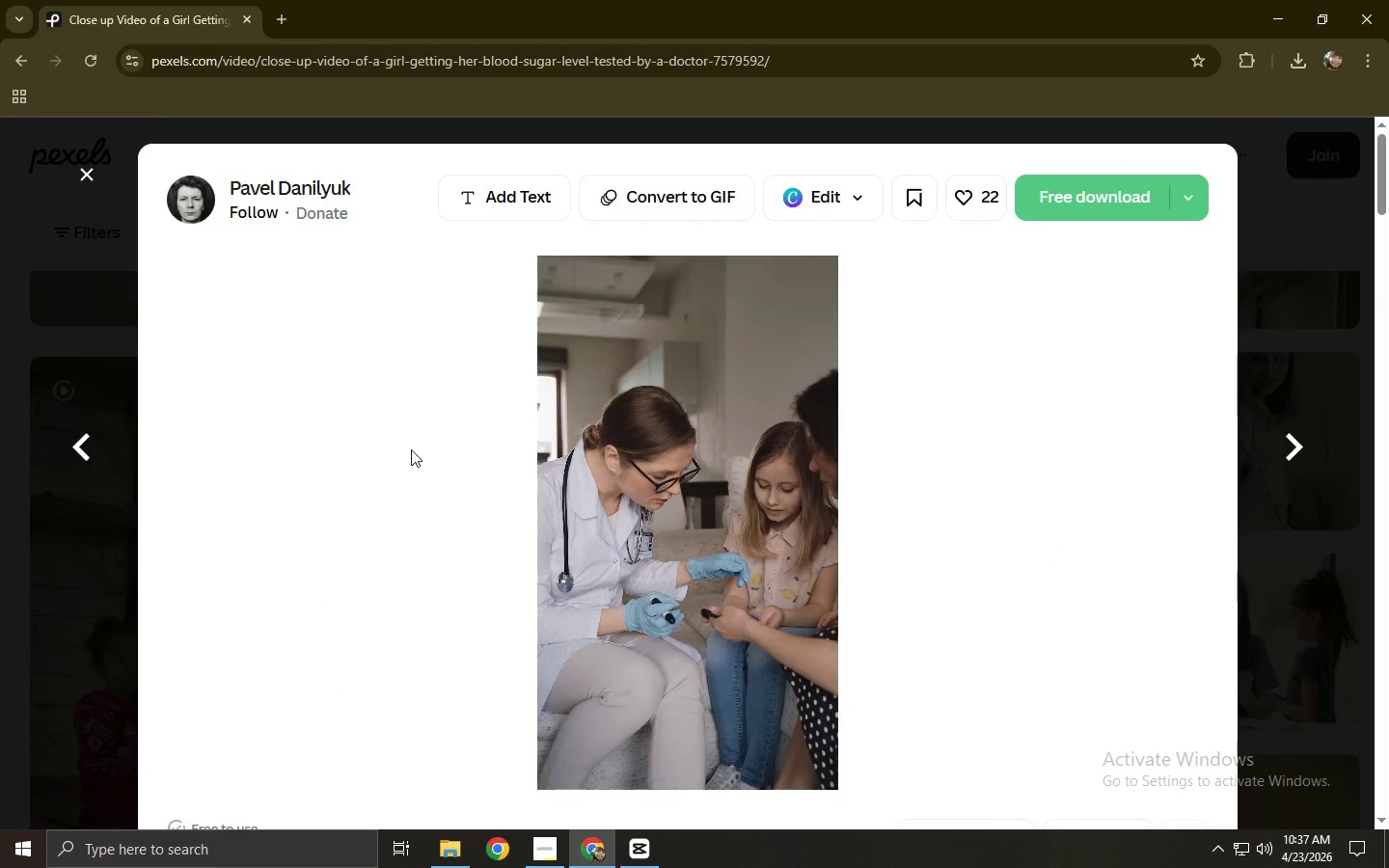 
key(Alt+Tab)
 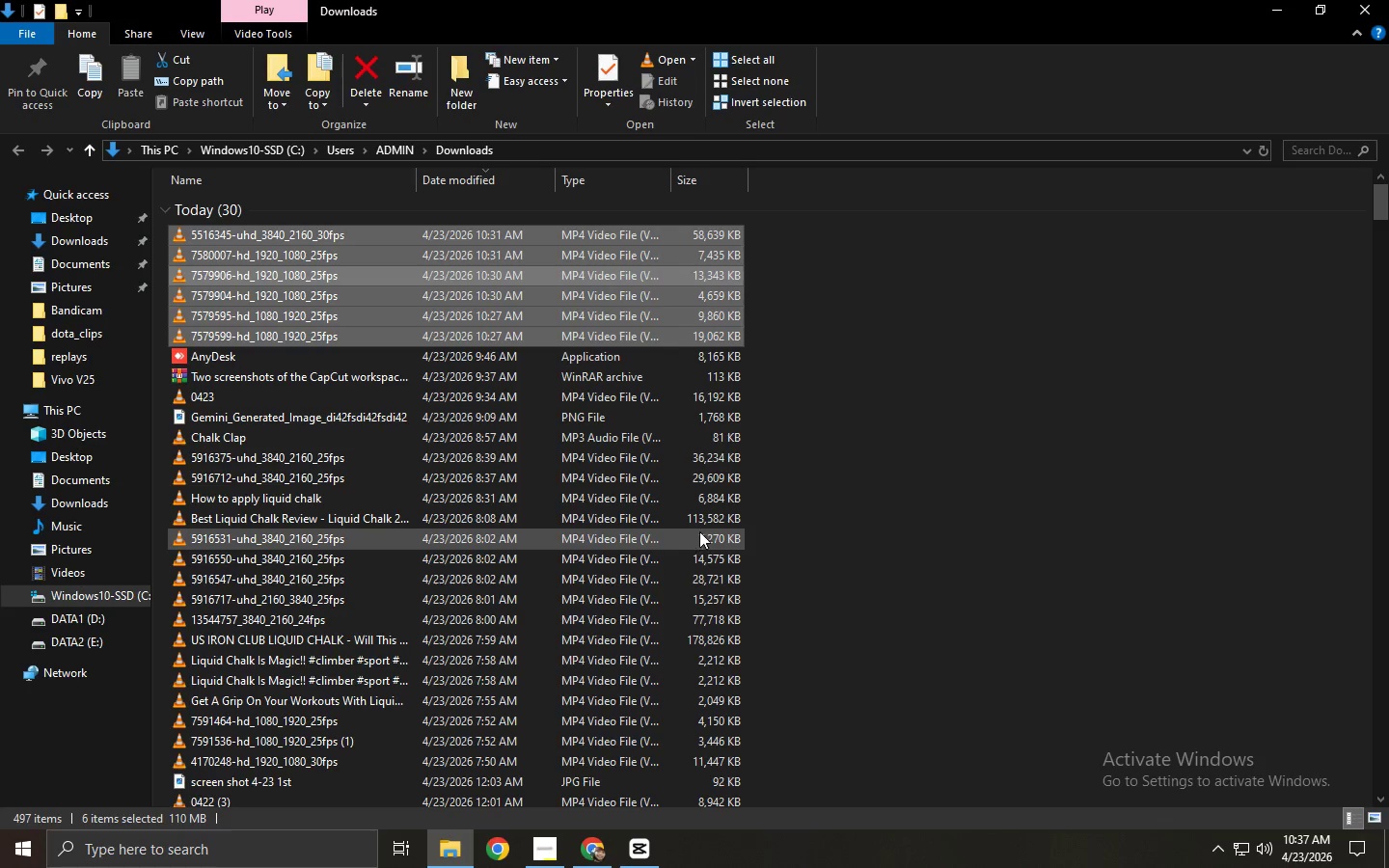 
key(Alt+AltLeft)
 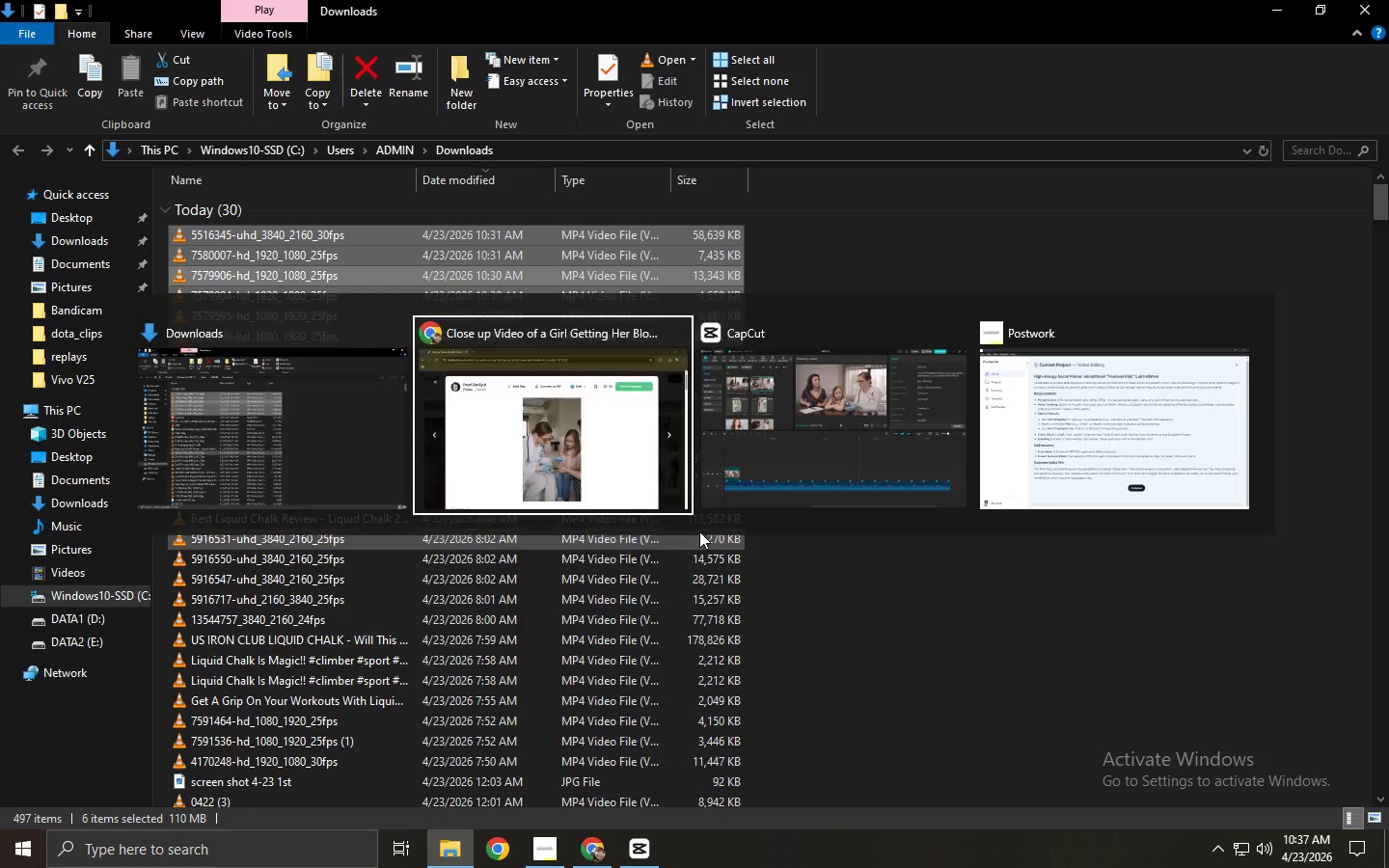 
key(Alt+Tab)
 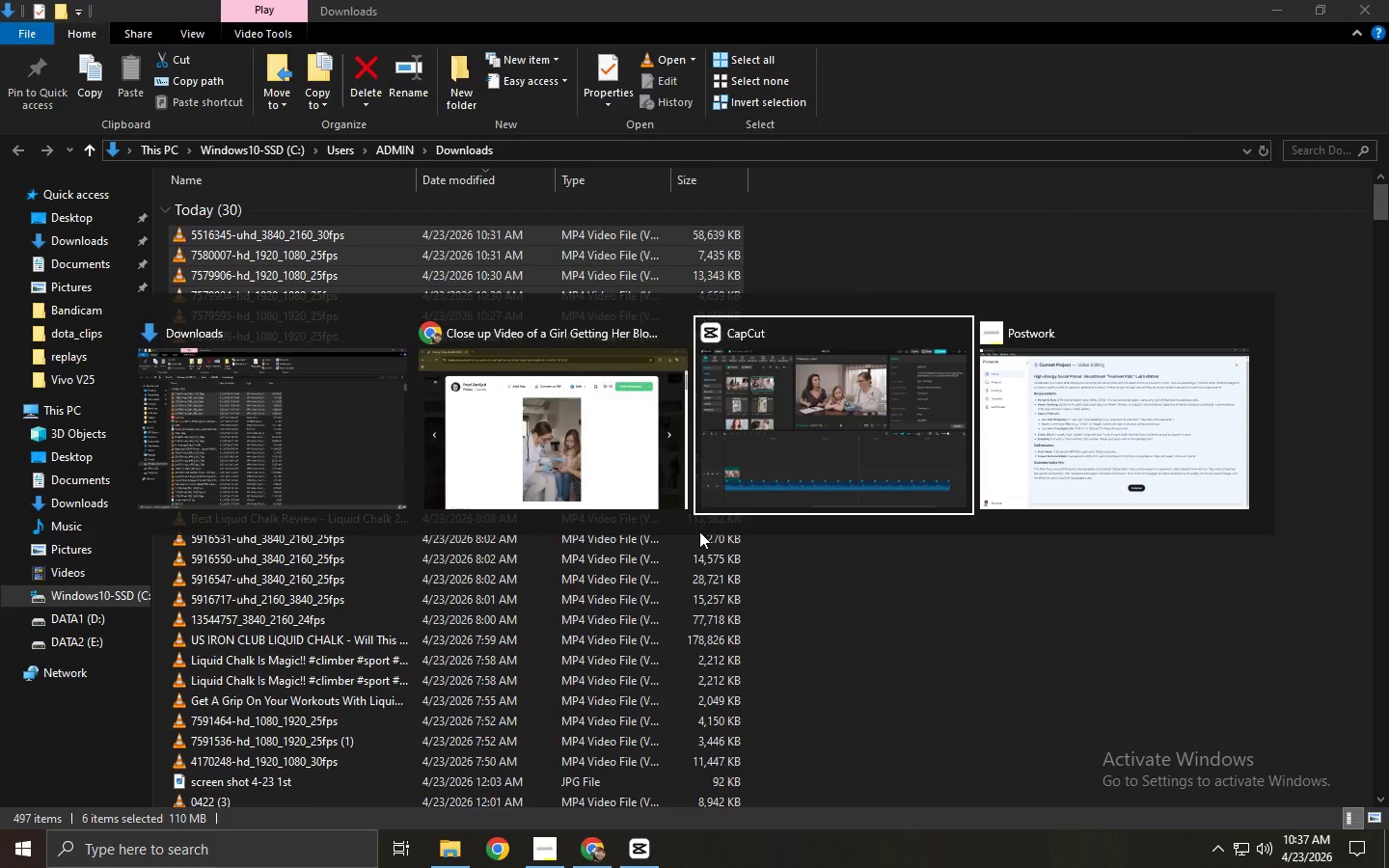 
key(Alt+Tab)
 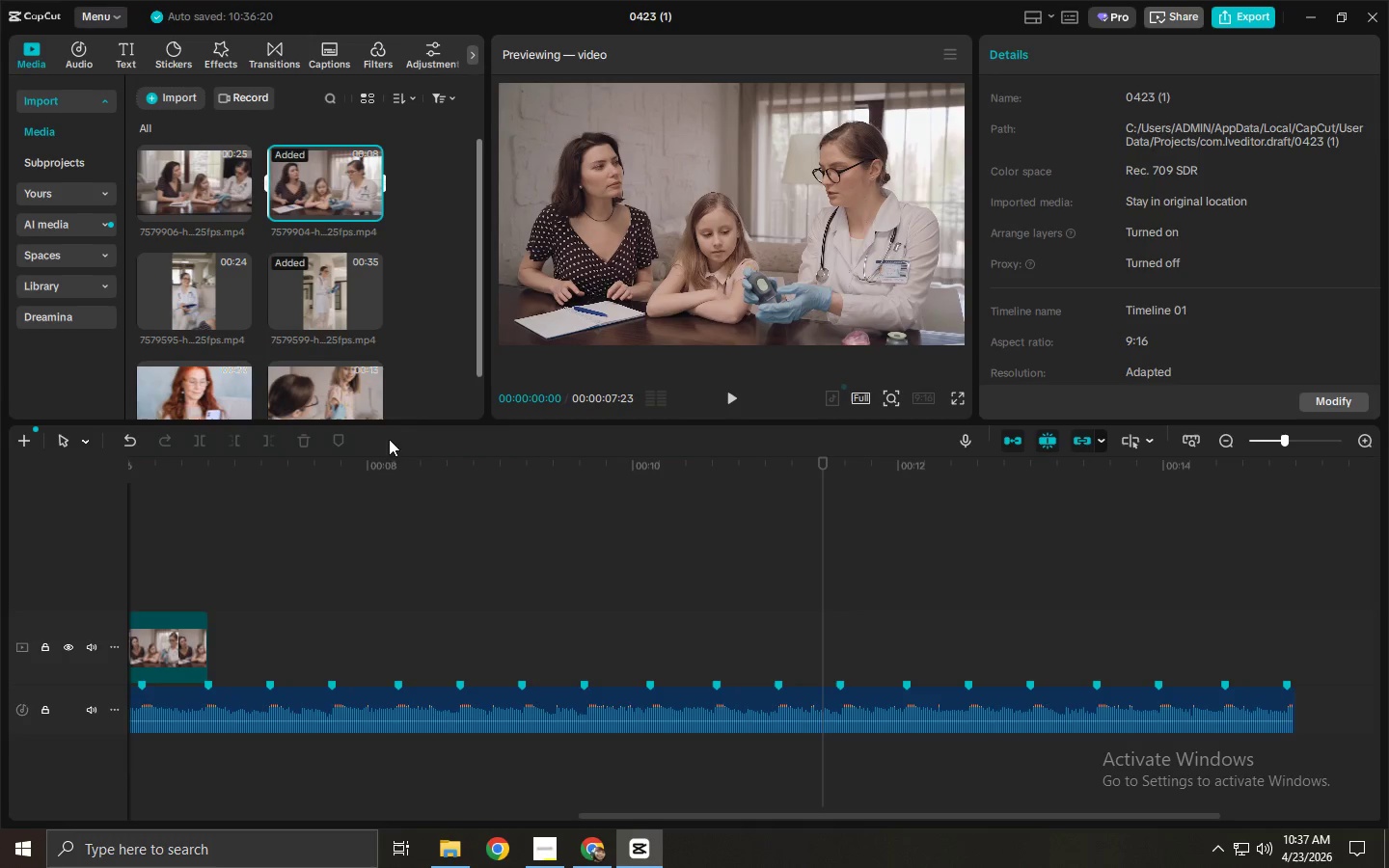 
left_click_drag(start_coordinate=[334, 187], to_coordinate=[329, 192])
 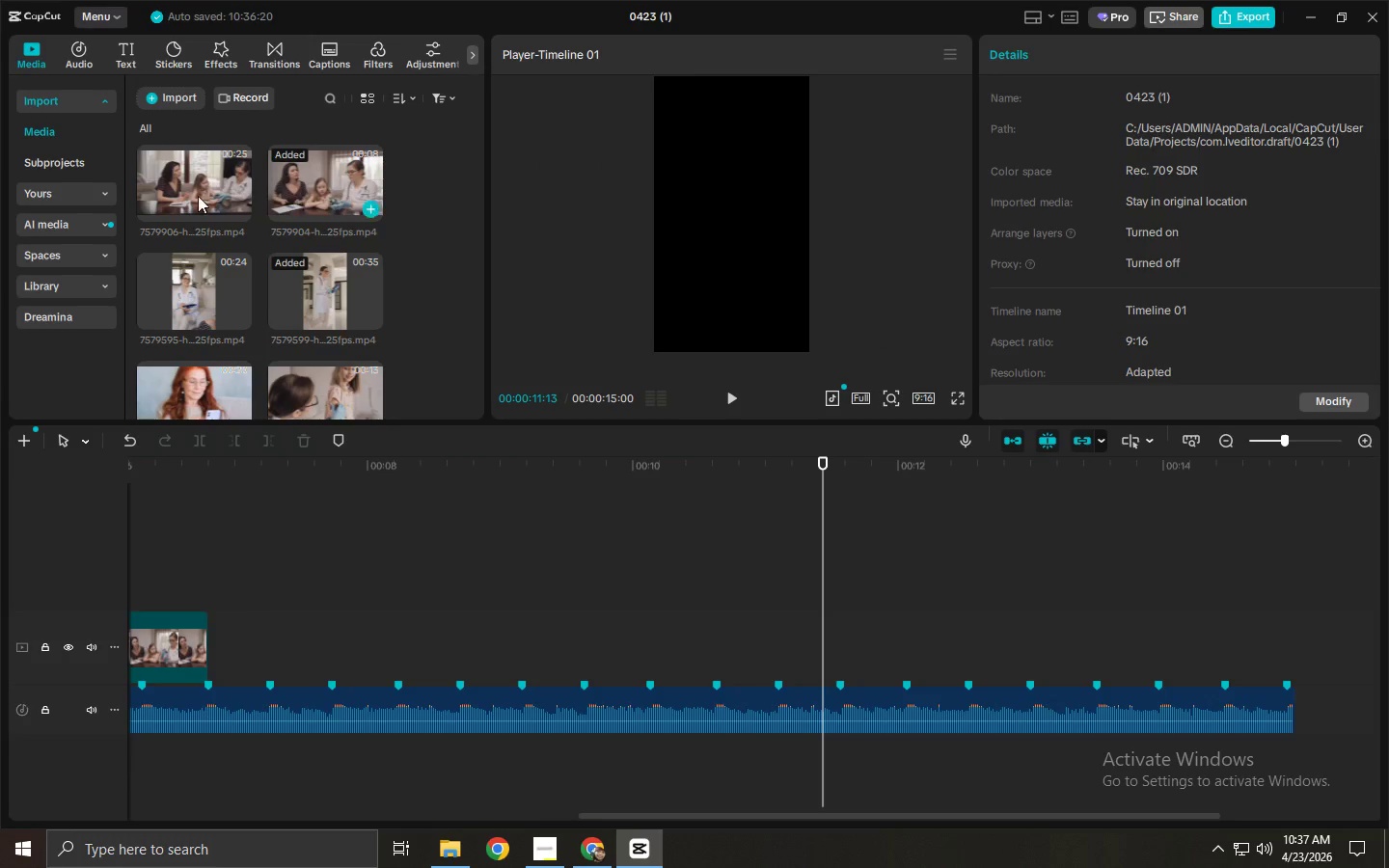 
left_click_drag(start_coordinate=[198, 196], to_coordinate=[242, 650])
 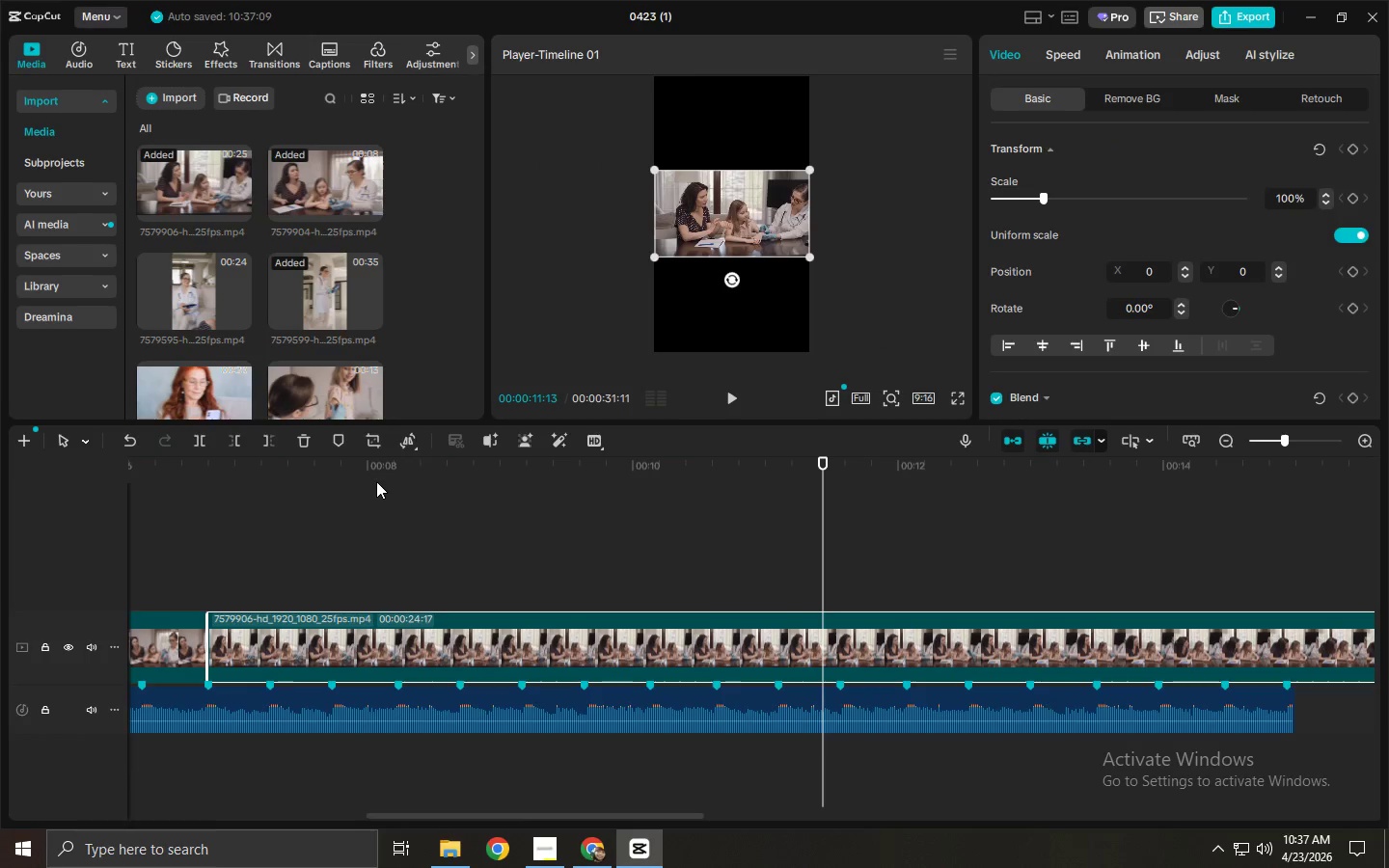 
left_click_drag(start_coordinate=[378, 476], to_coordinate=[1015, 488])
 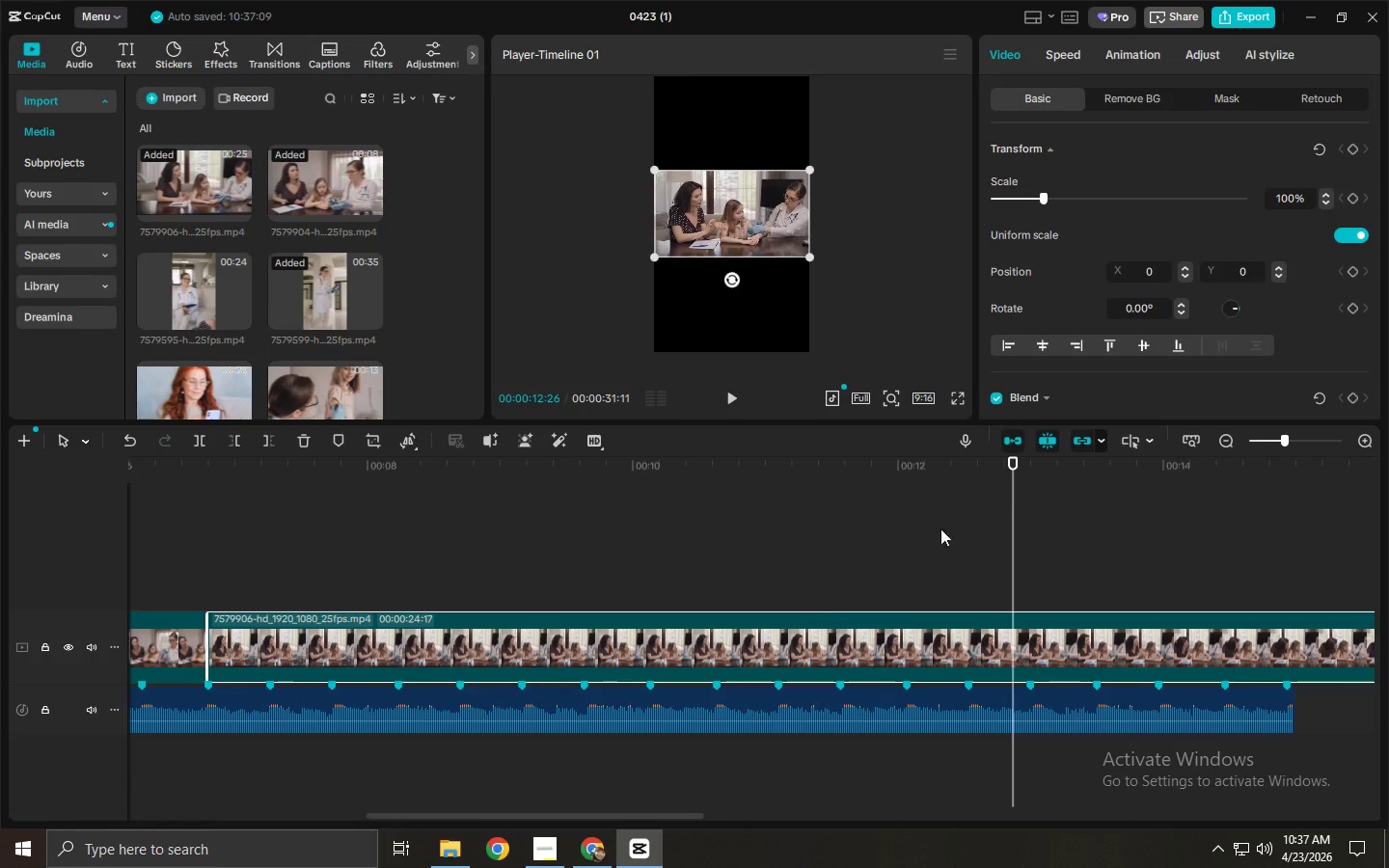 
key(Control+B)
 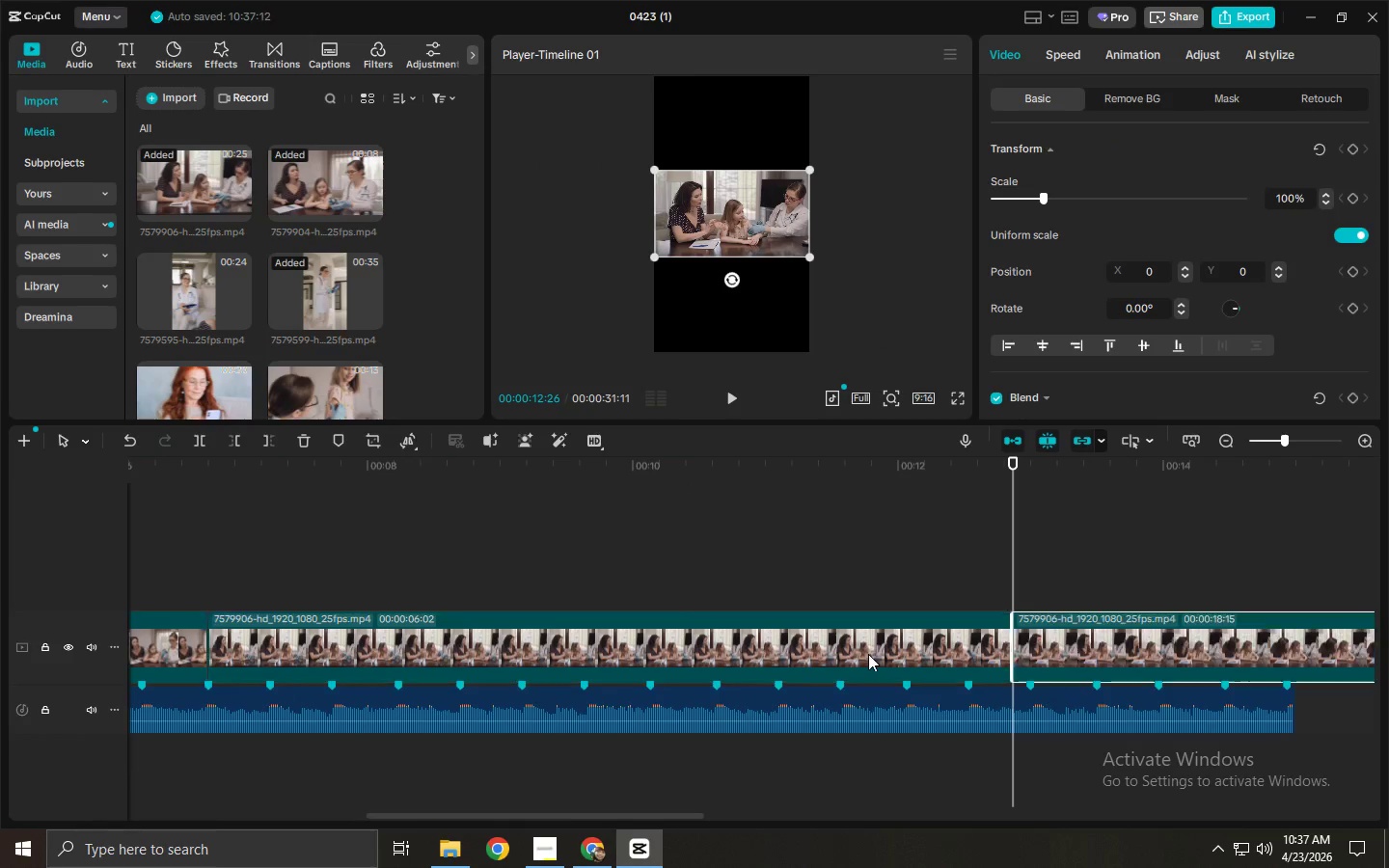 
left_click([868, 654])
 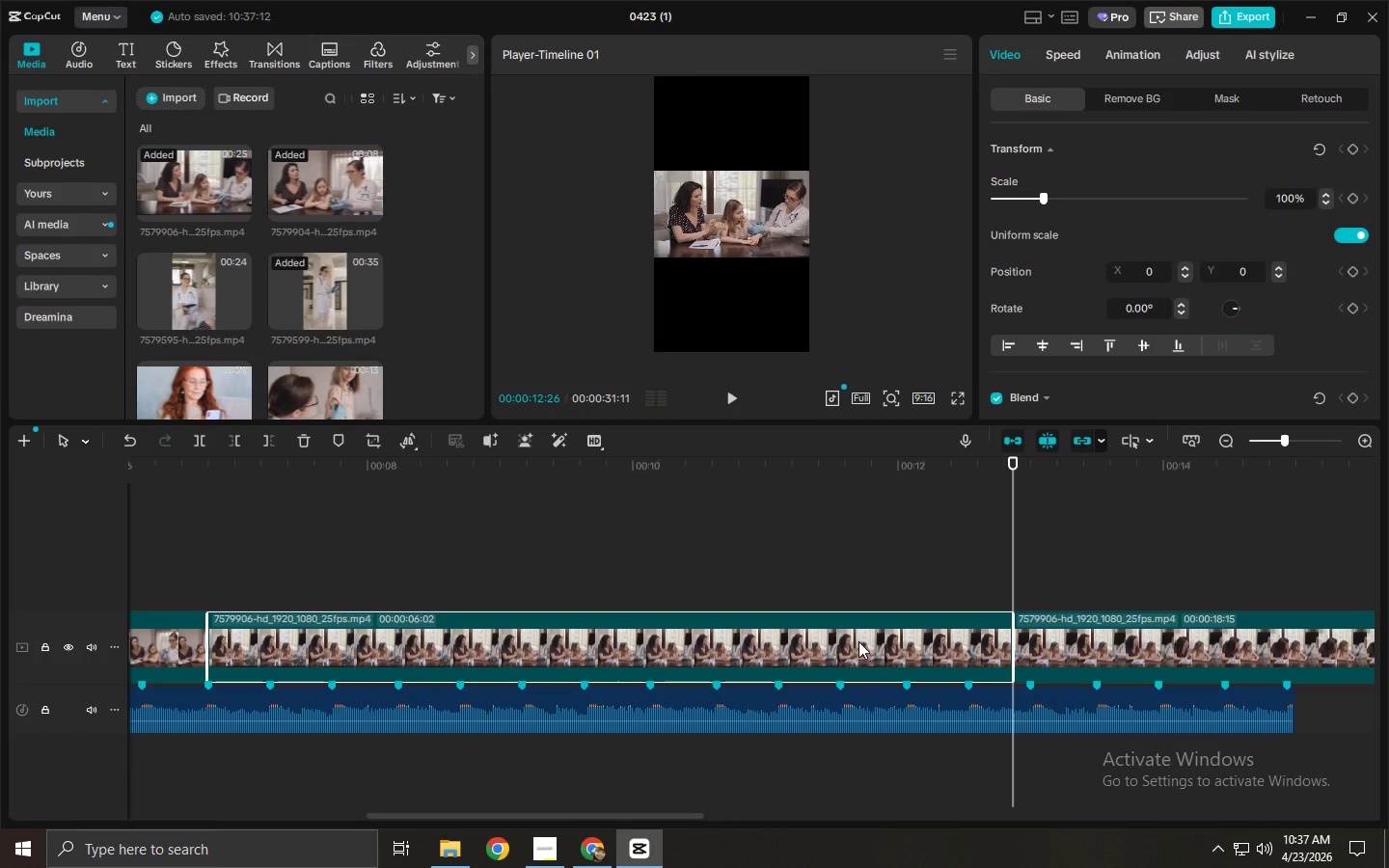 
key(Delete)
 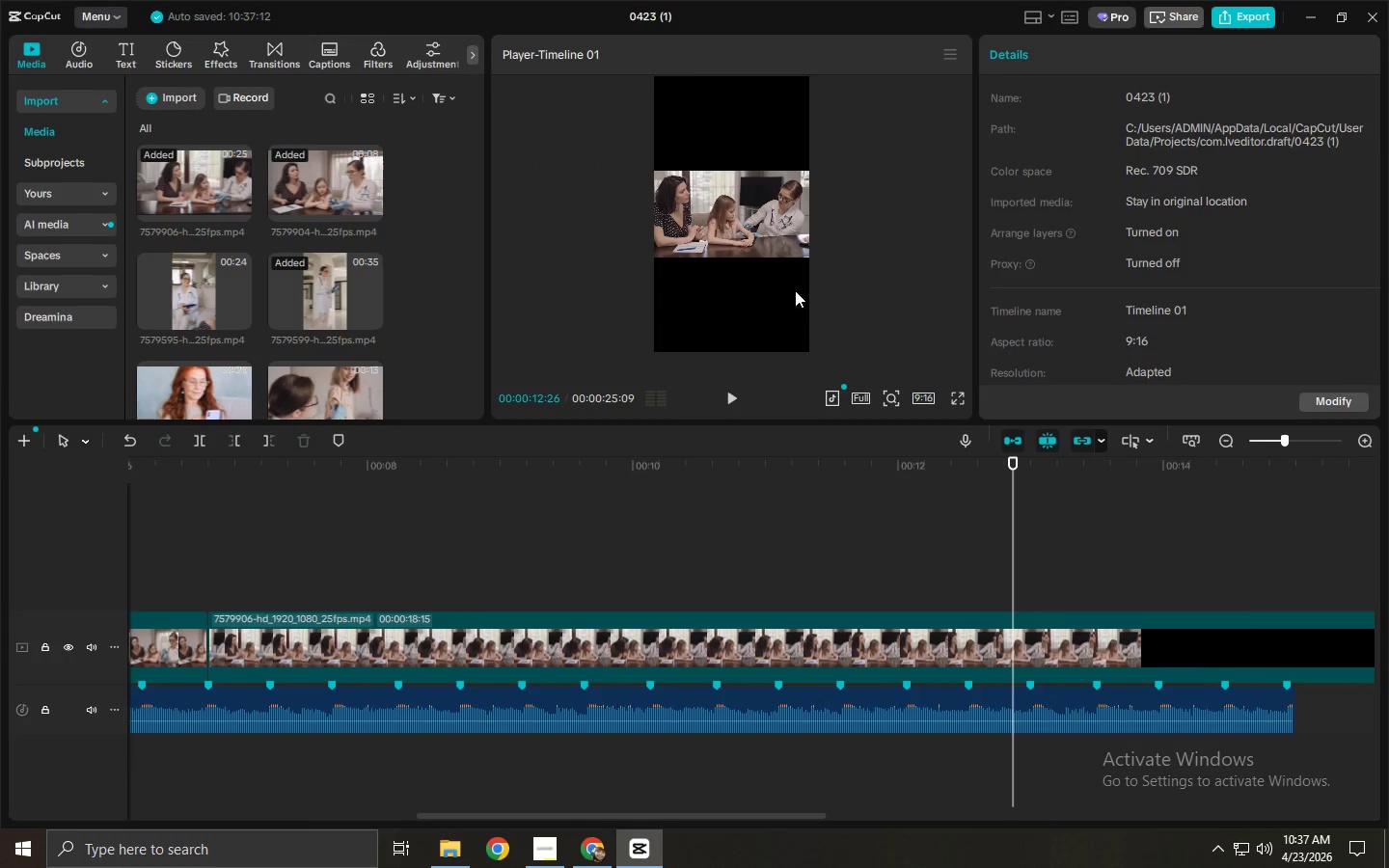 
left_click([764, 247])
 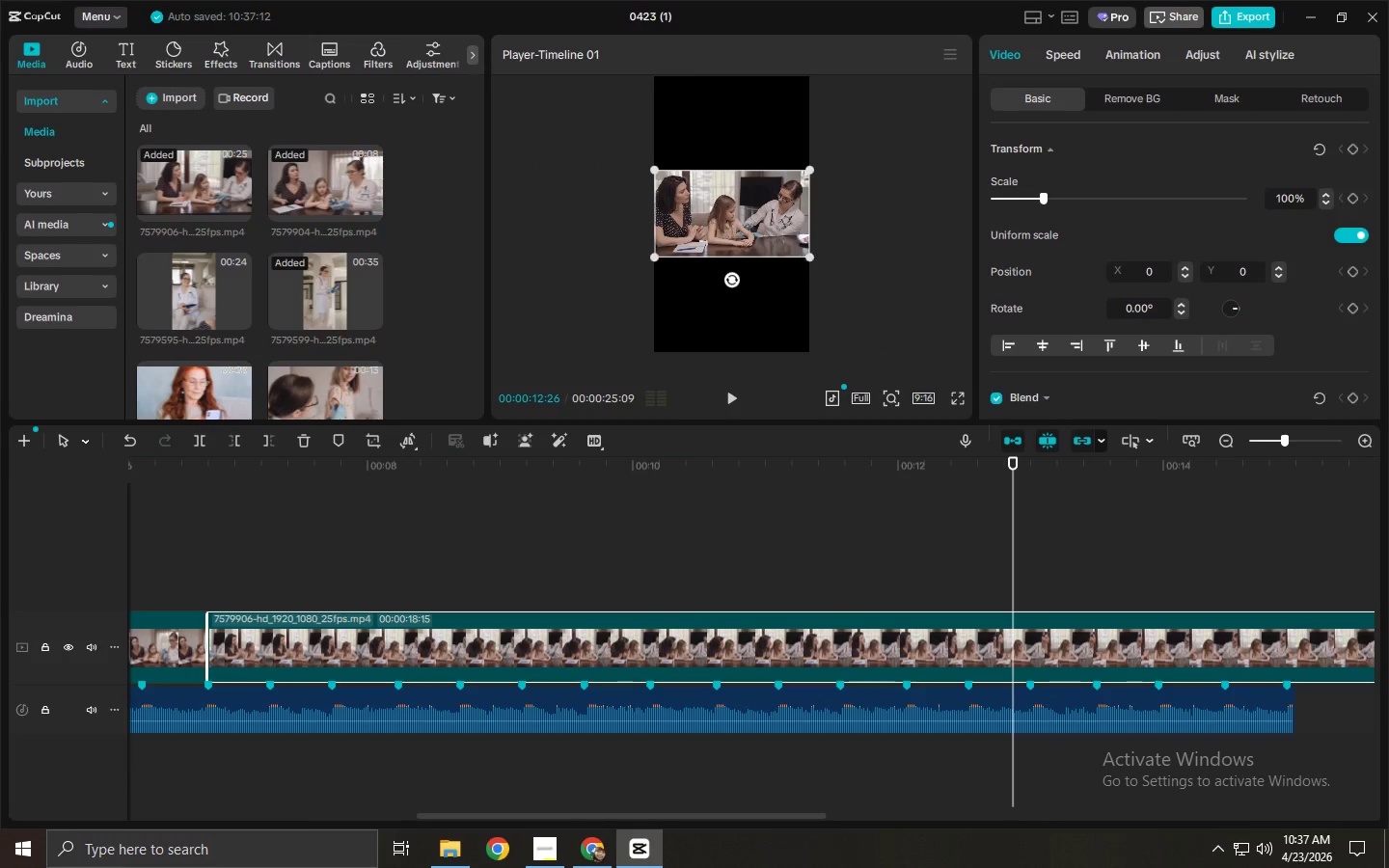 
left_click_drag(start_coordinate=[810, 258], to_coordinate=[1041, 453])
 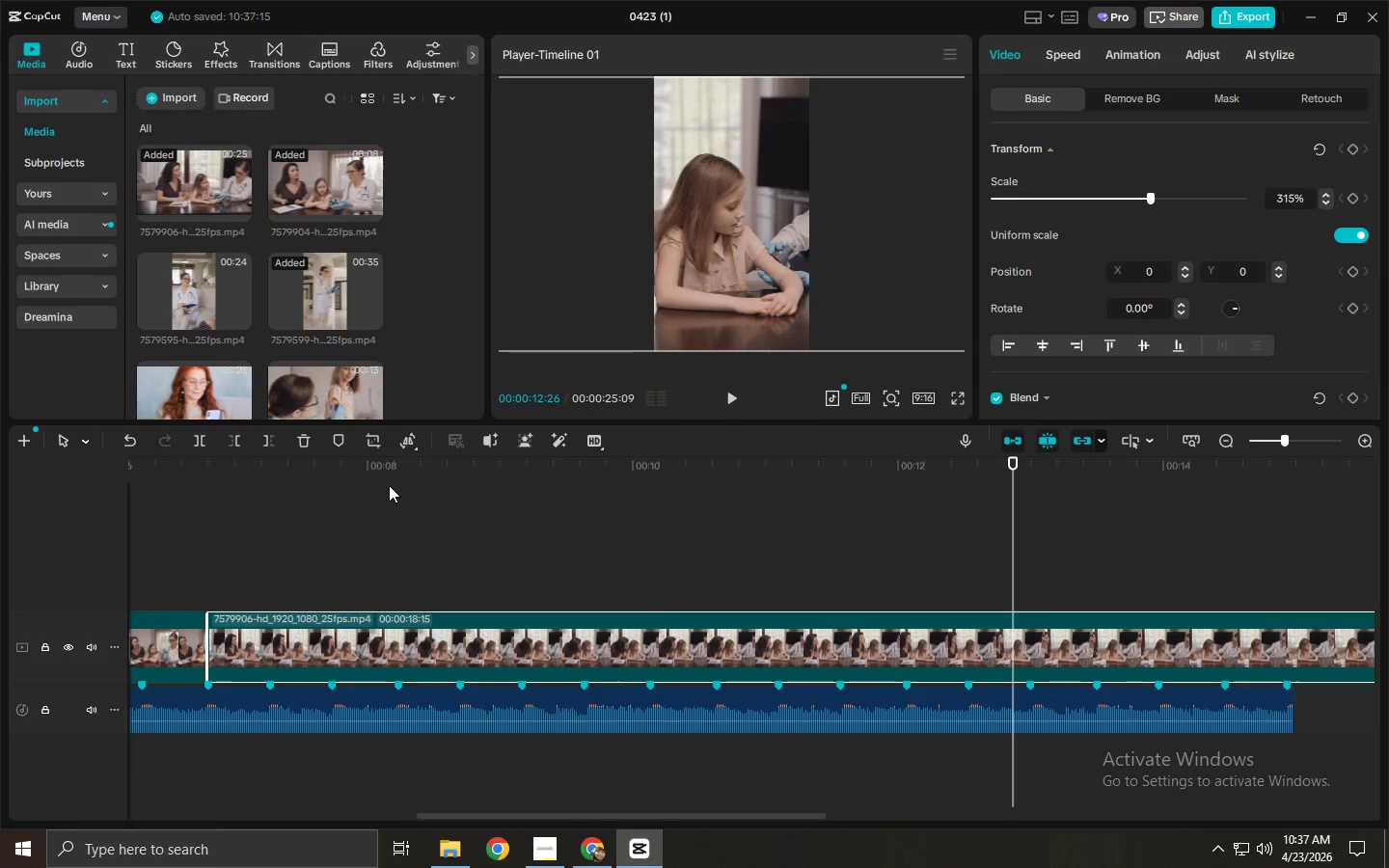 
left_click_drag(start_coordinate=[333, 480], to_coordinate=[254, 486])
 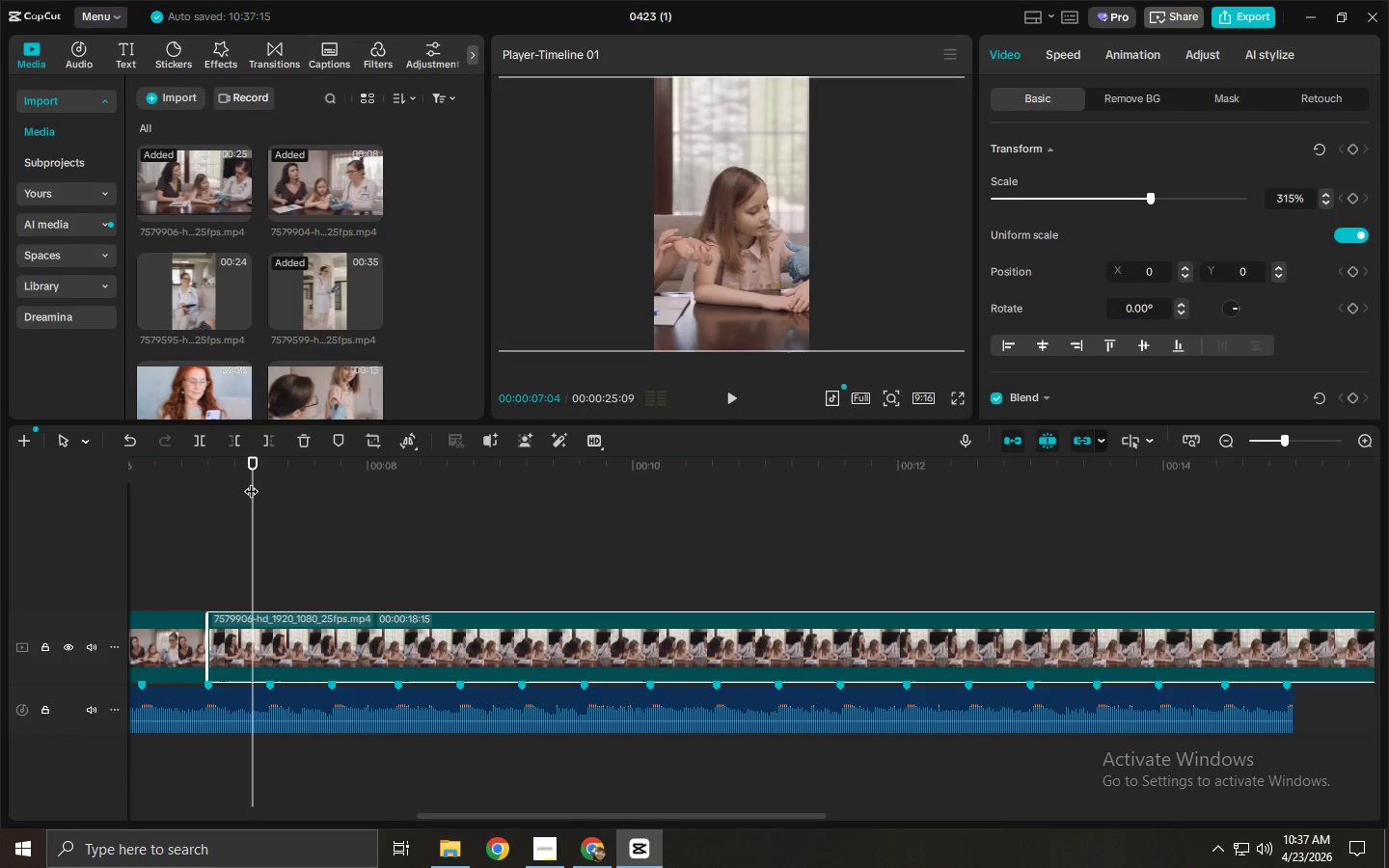 
key(Space)
 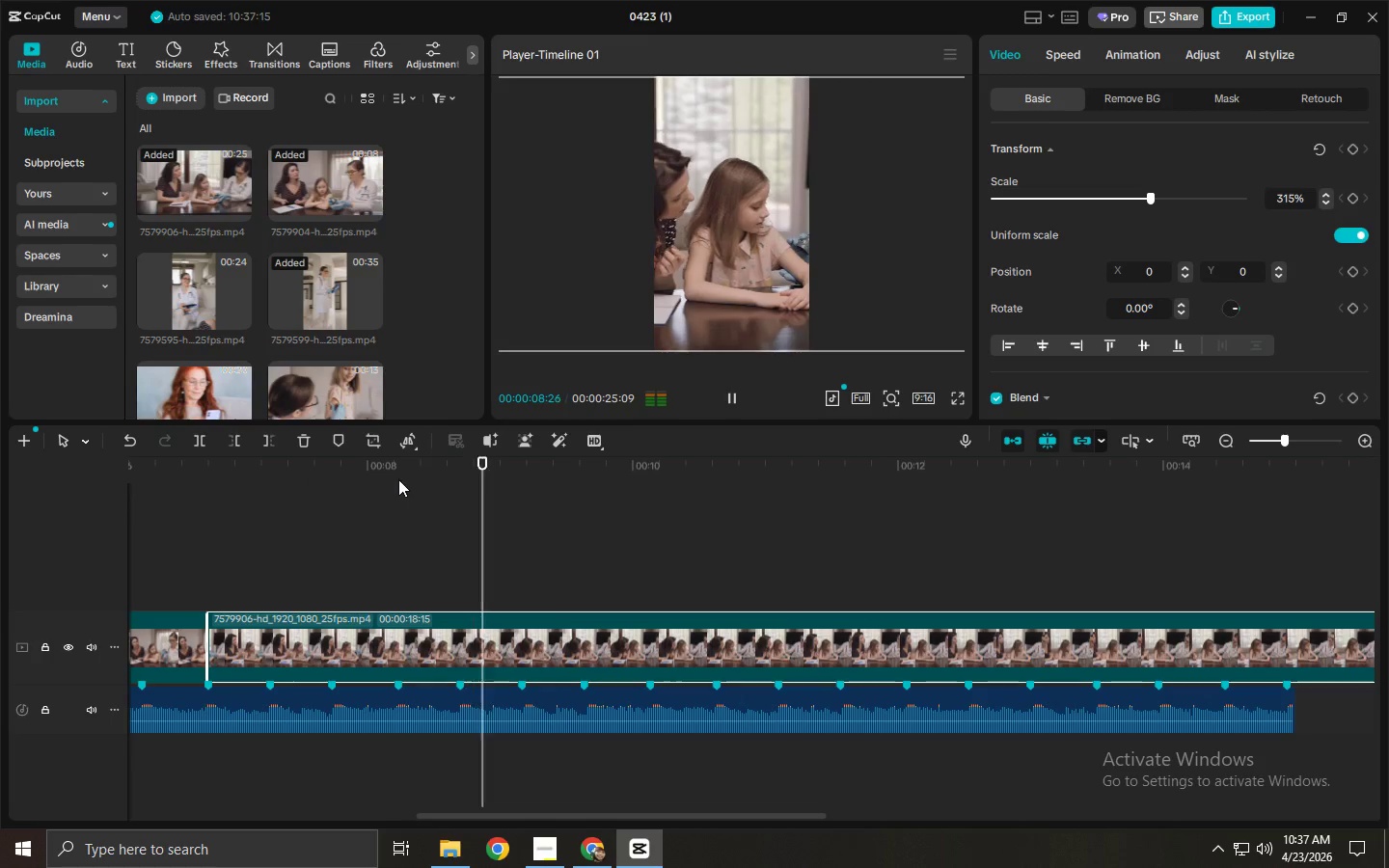 
left_click_drag(start_coordinate=[658, 475], to_coordinate=[1240, 521])
 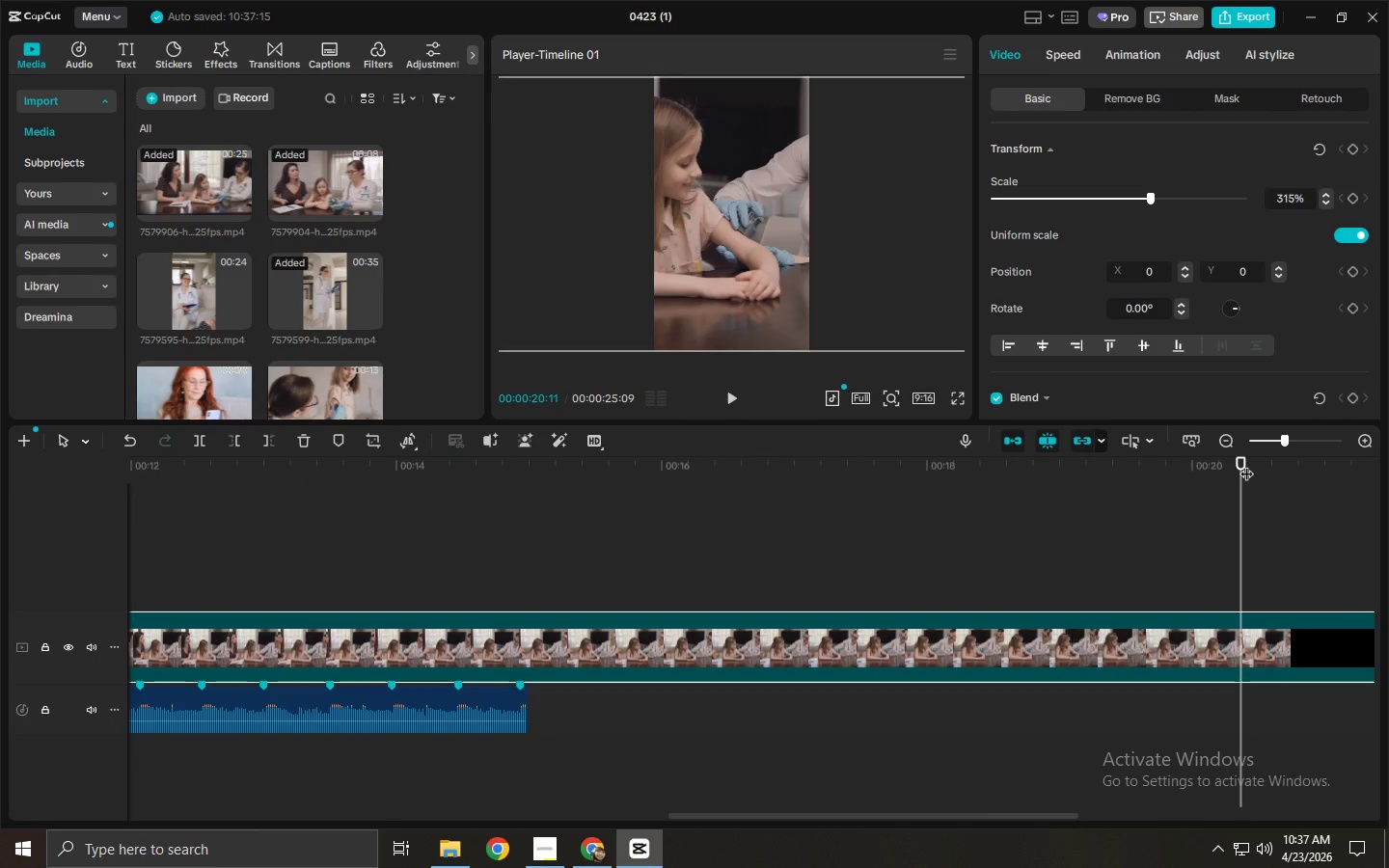 
key(Control+ControlLeft)
 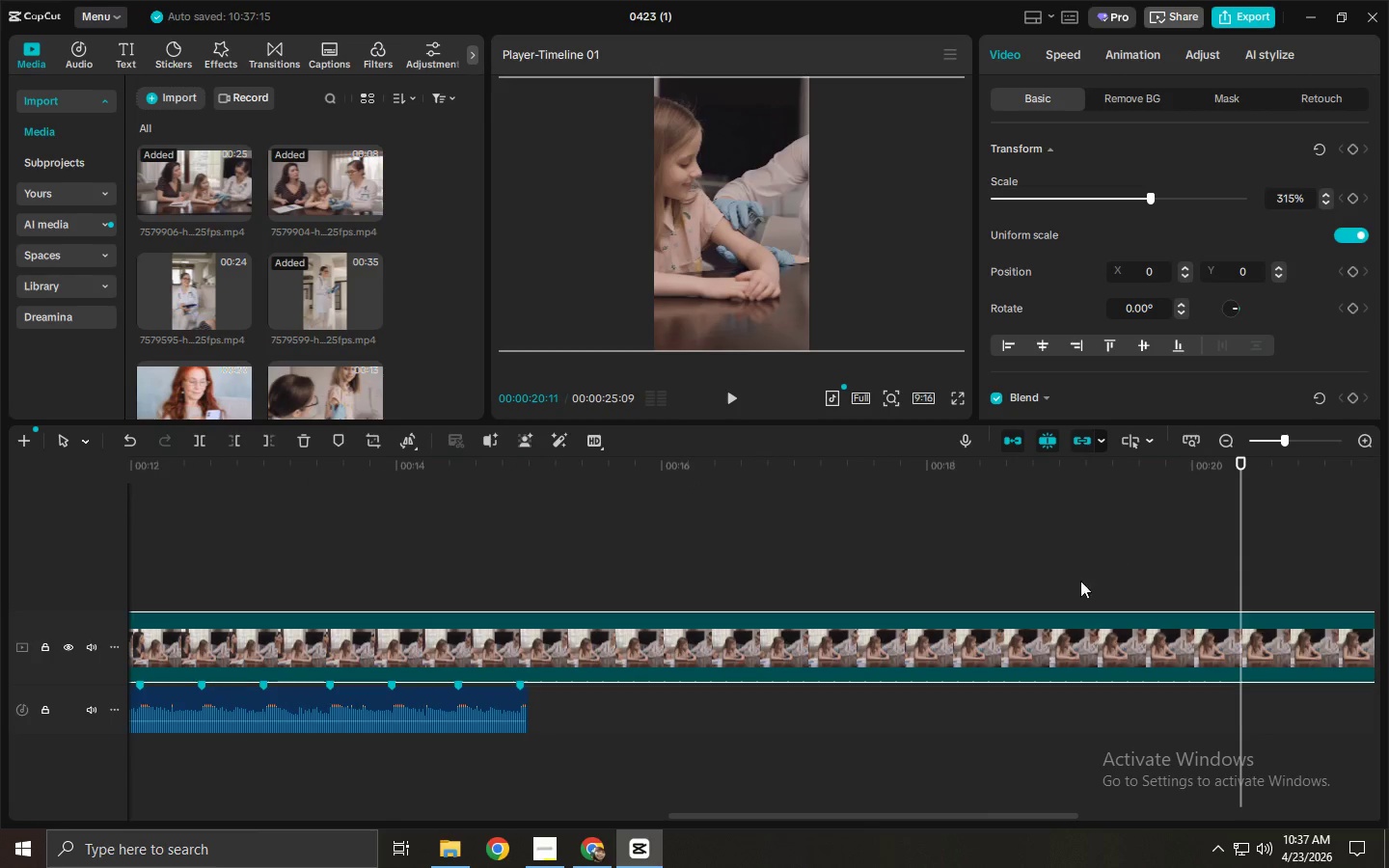 
key(Control+B)
 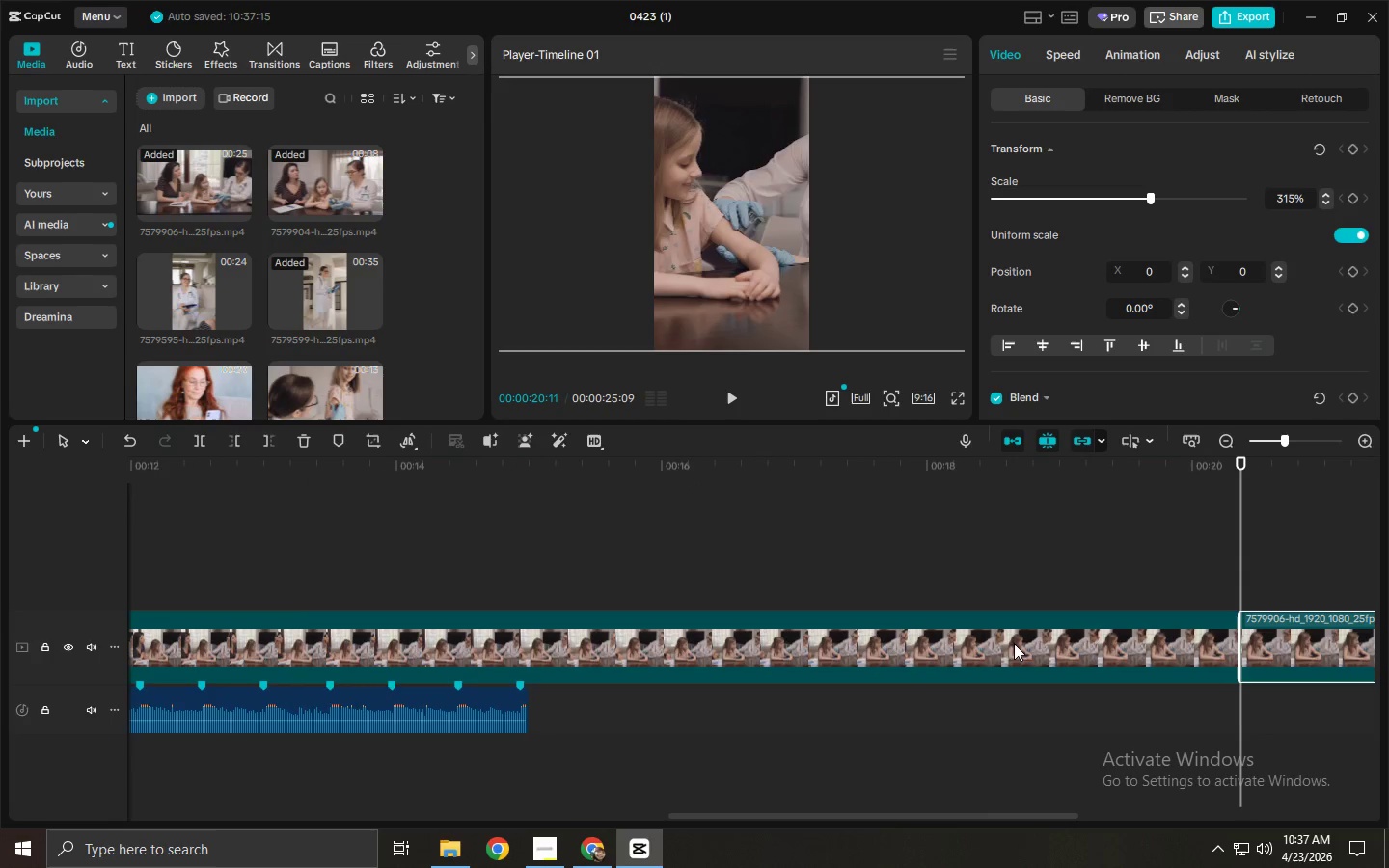 
left_click([1013, 645])
 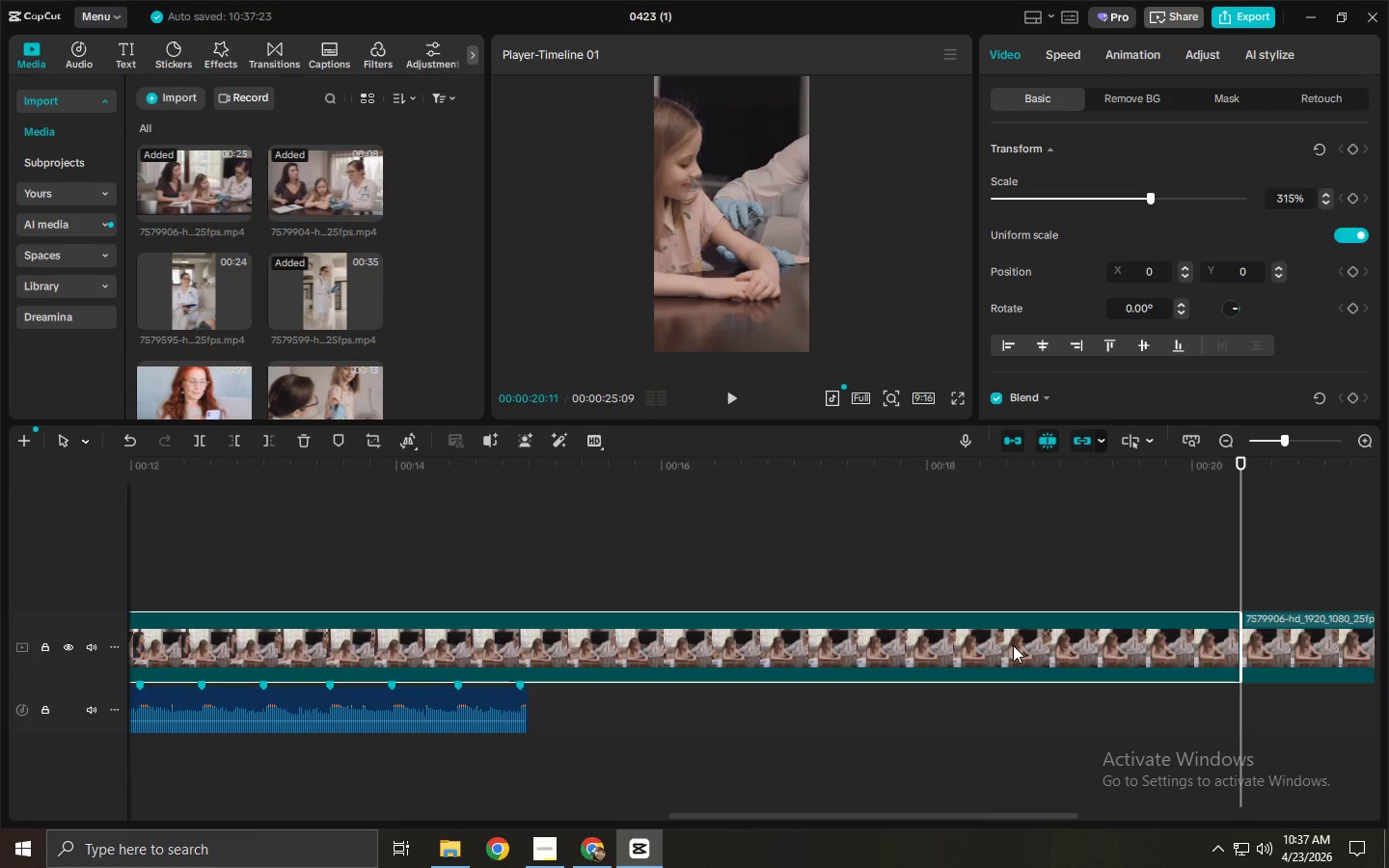 
key(Delete)
 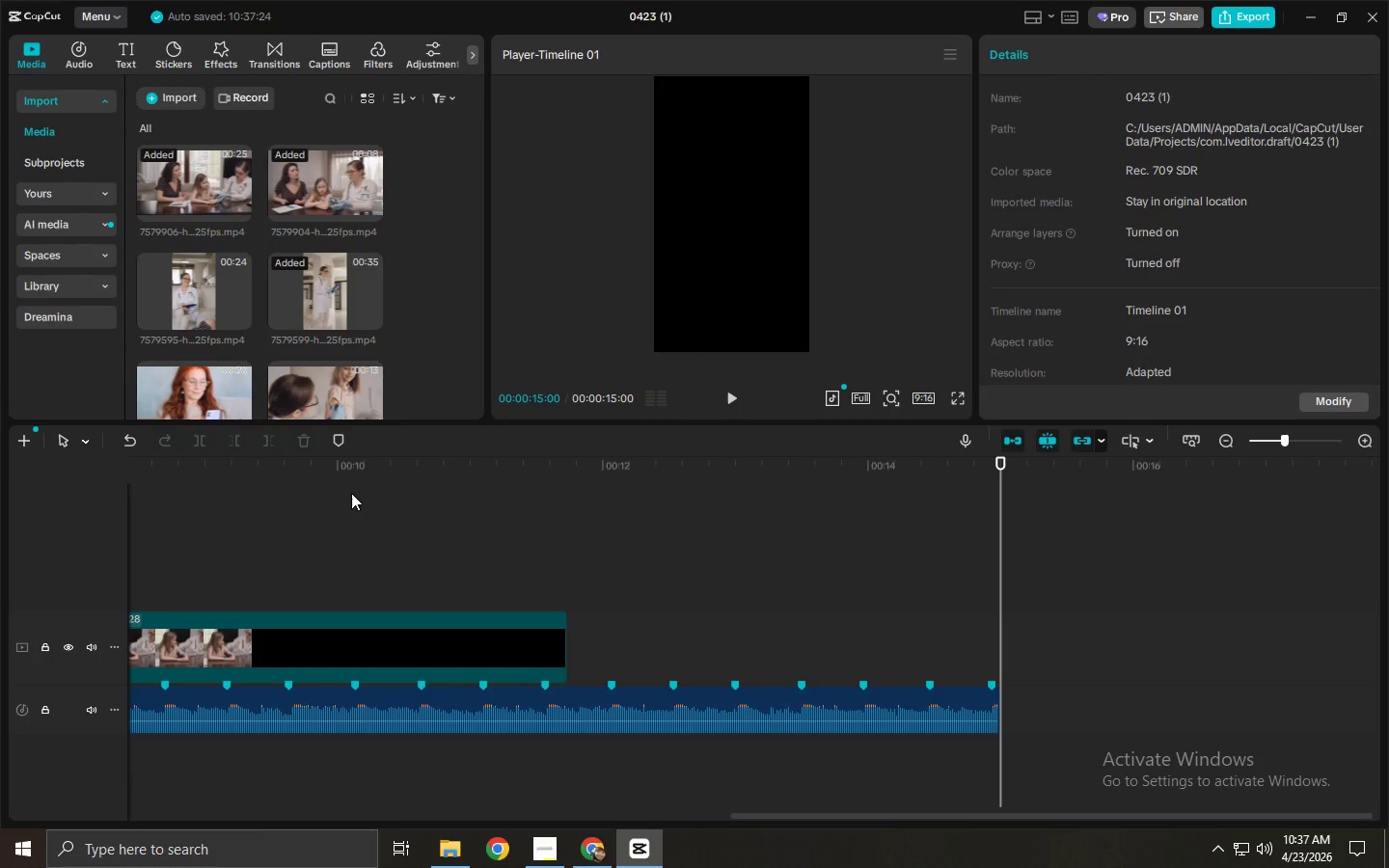 
left_click_drag(start_coordinate=[330, 470], to_coordinate=[41, 472])
 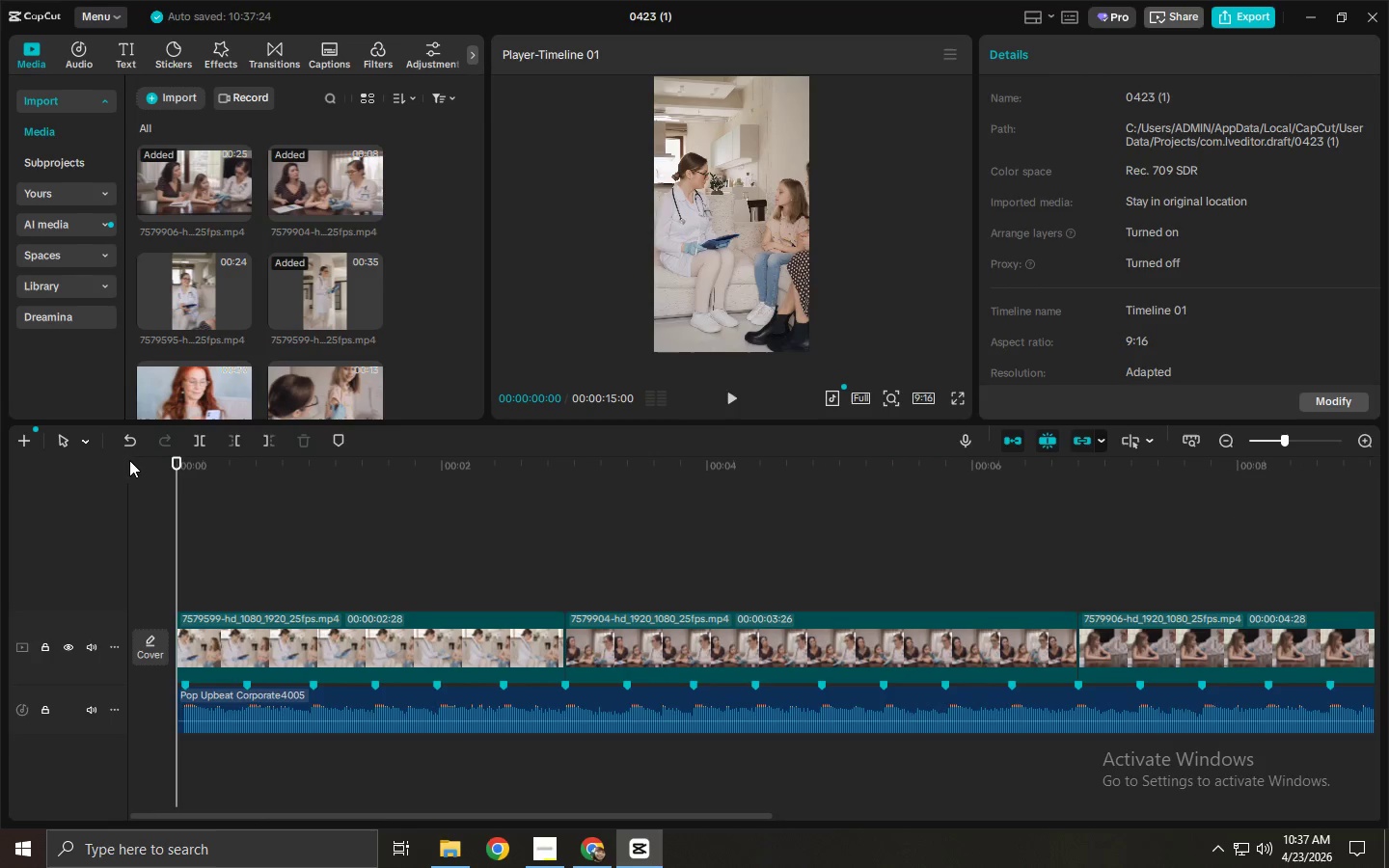 
key(Space)
 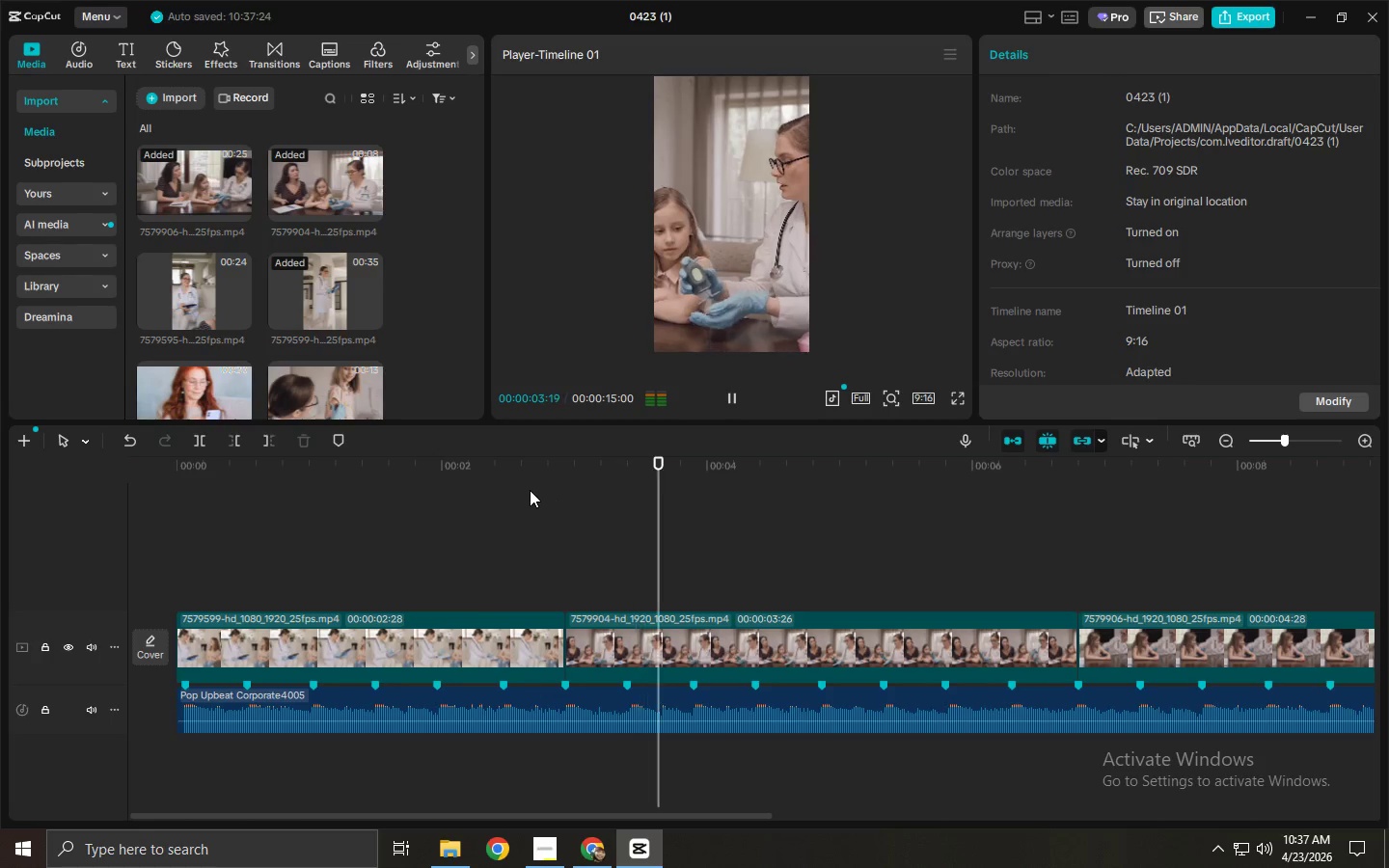 
wait(8.64)
 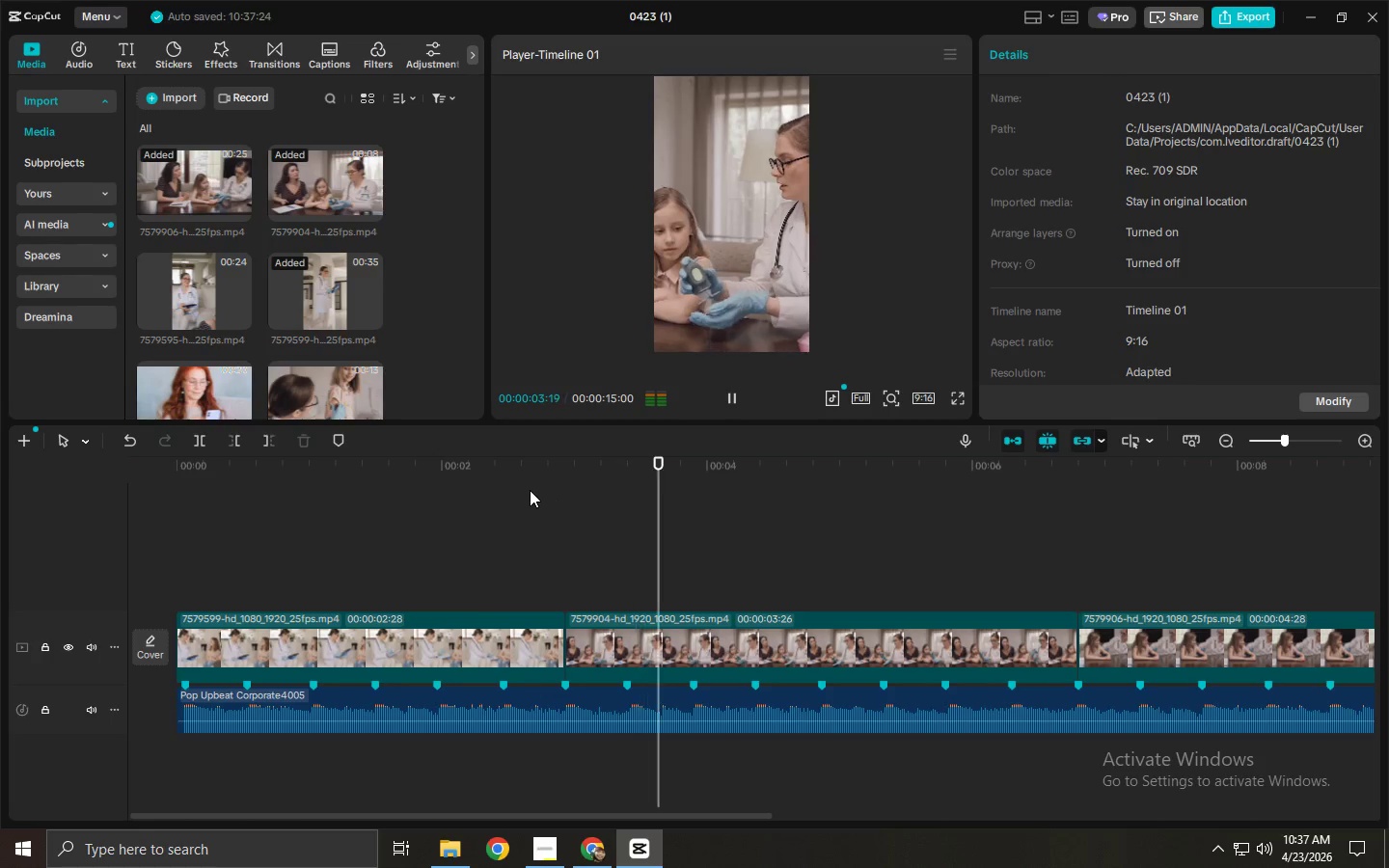 
key(Space)
 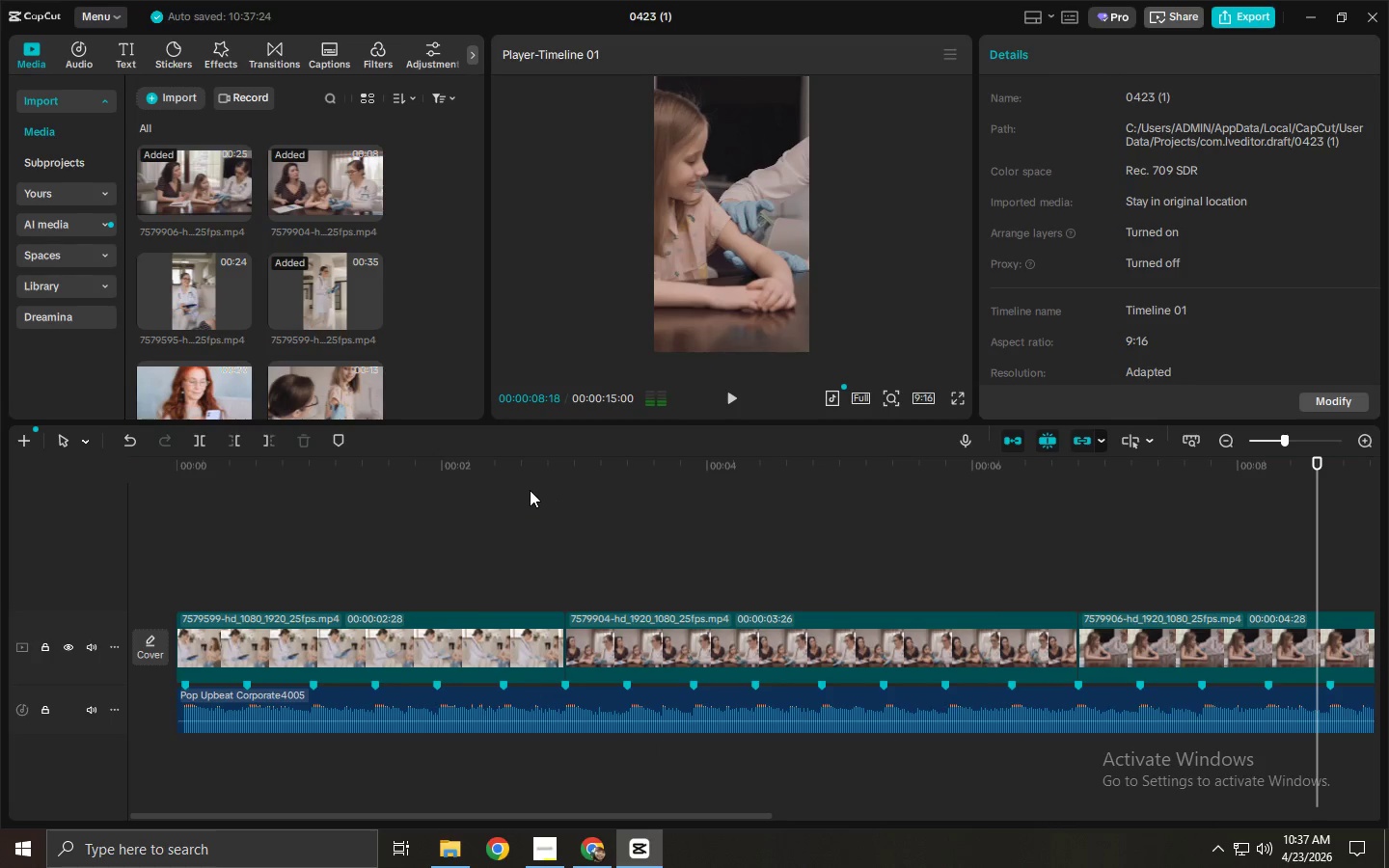 
key(Space)
 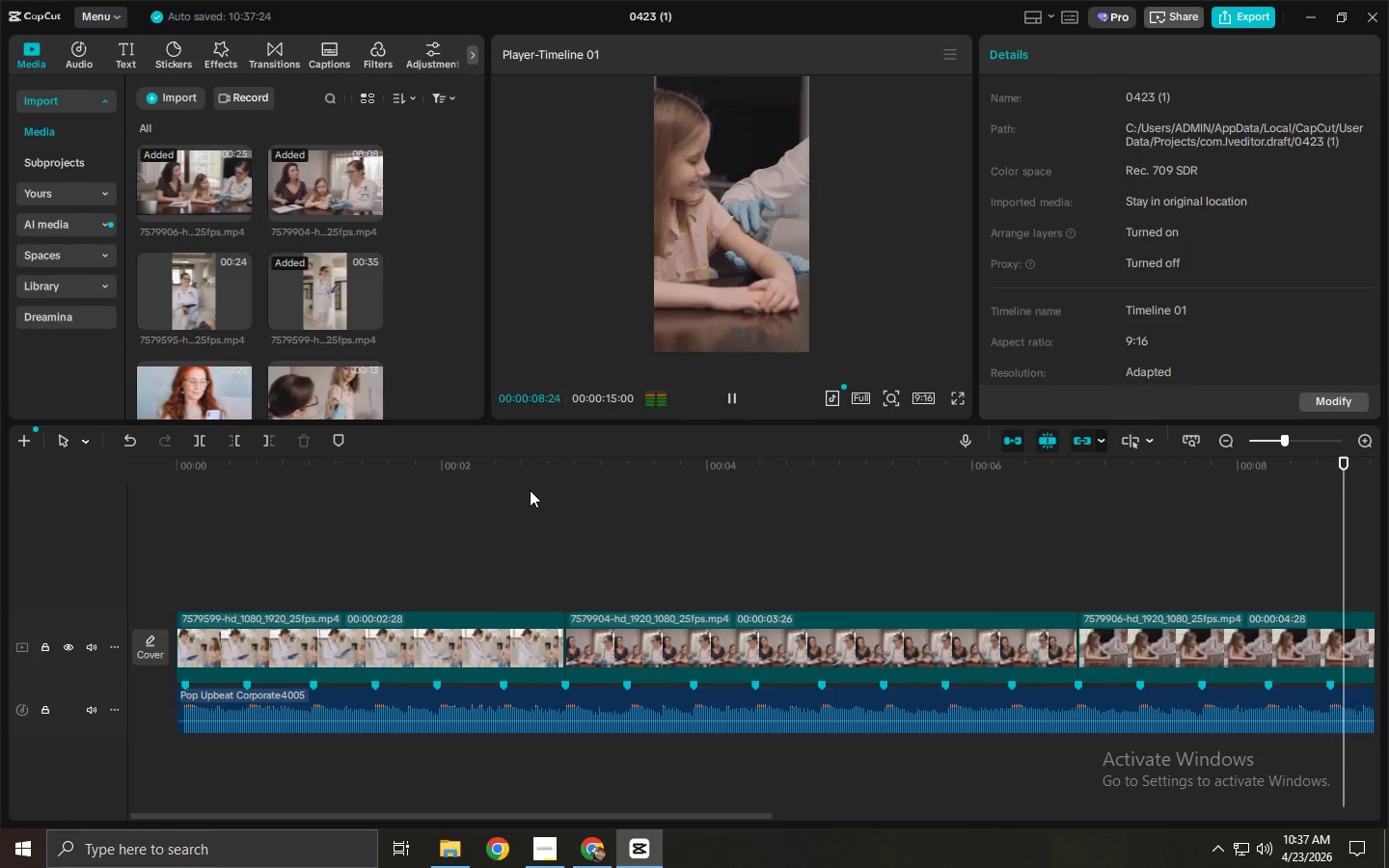 
key(Space)
 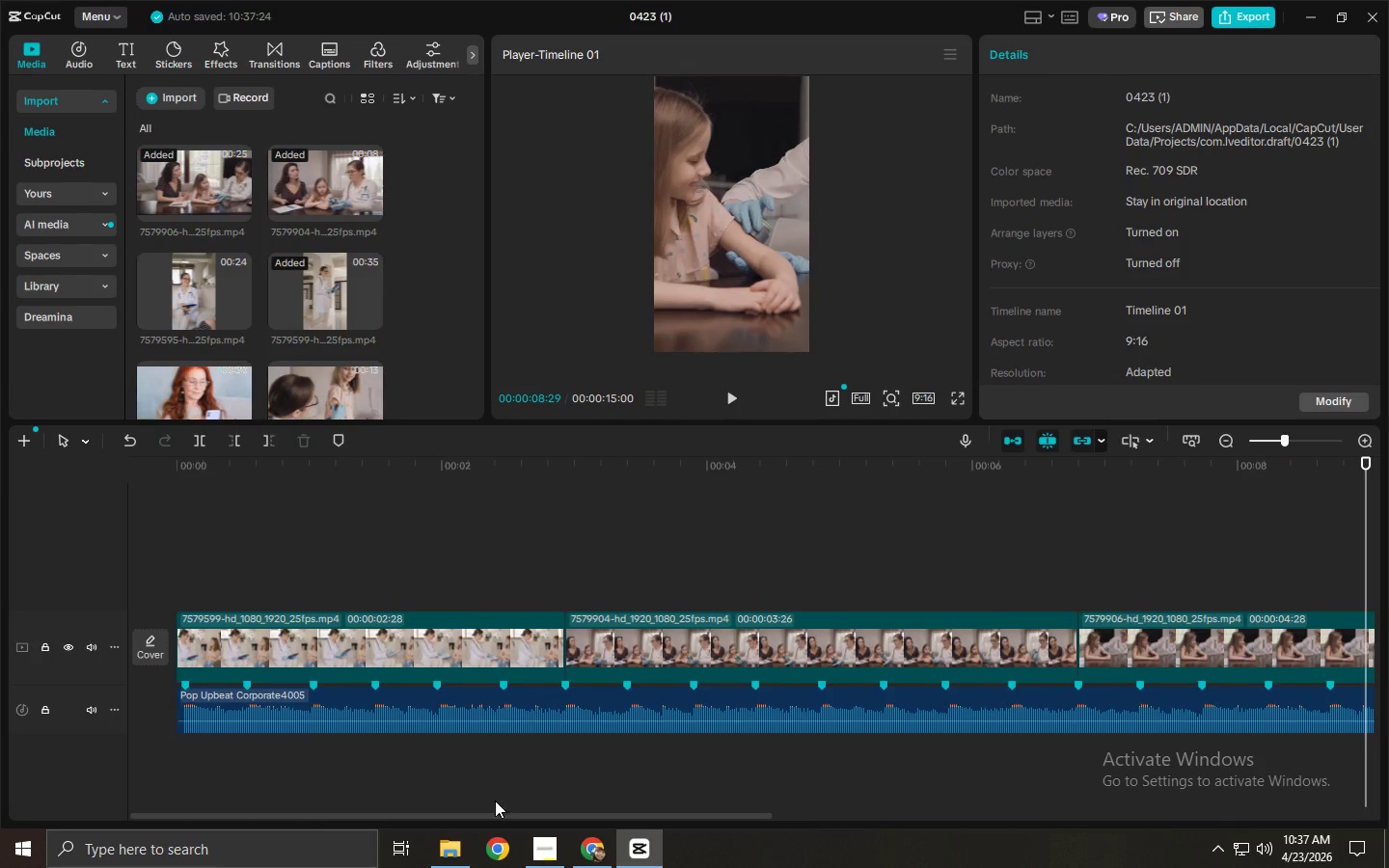 
left_click_drag(start_coordinate=[503, 812], to_coordinate=[652, 817])
 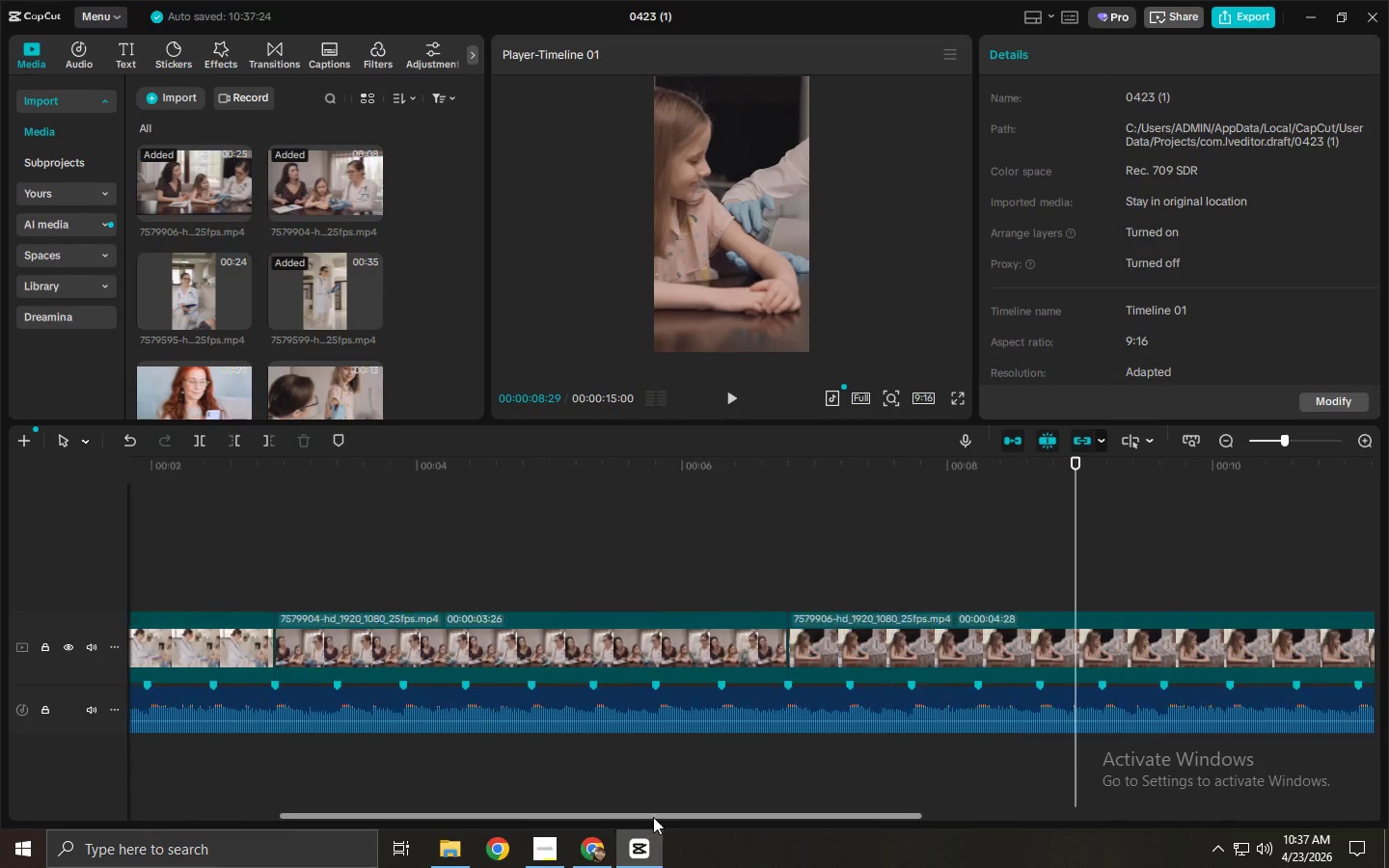 
key(Space)
 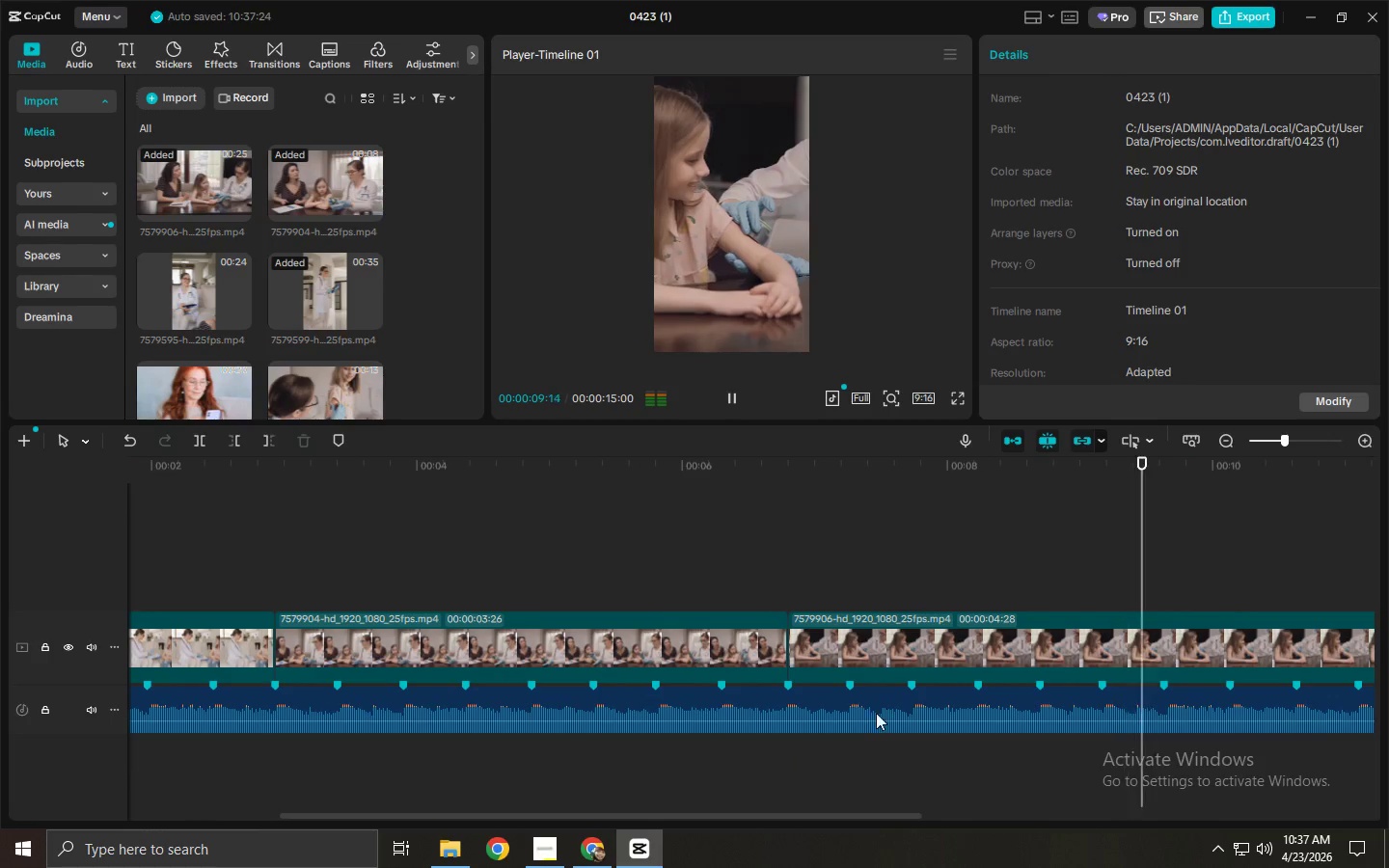 
key(Space)
 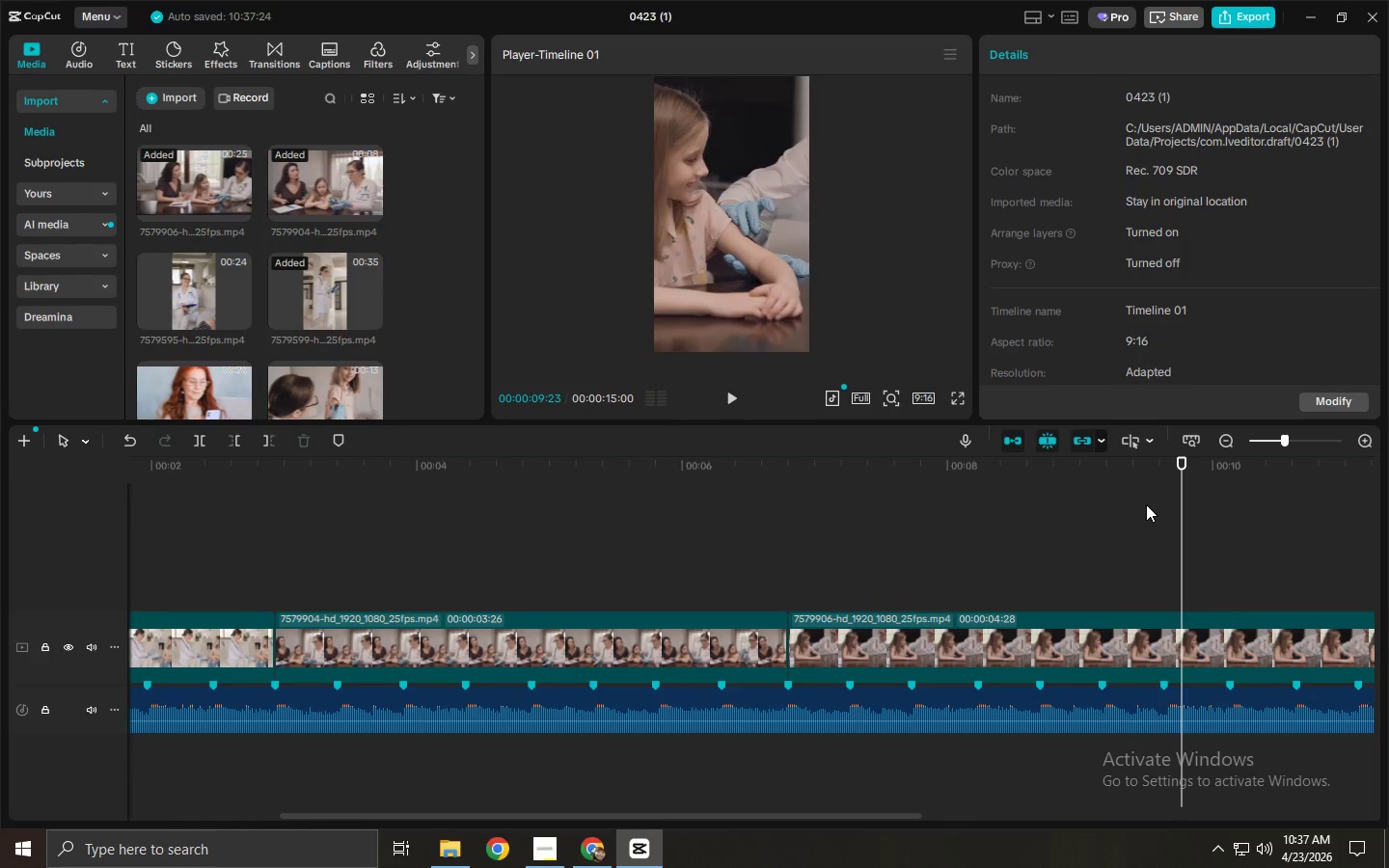 
key(Space)
 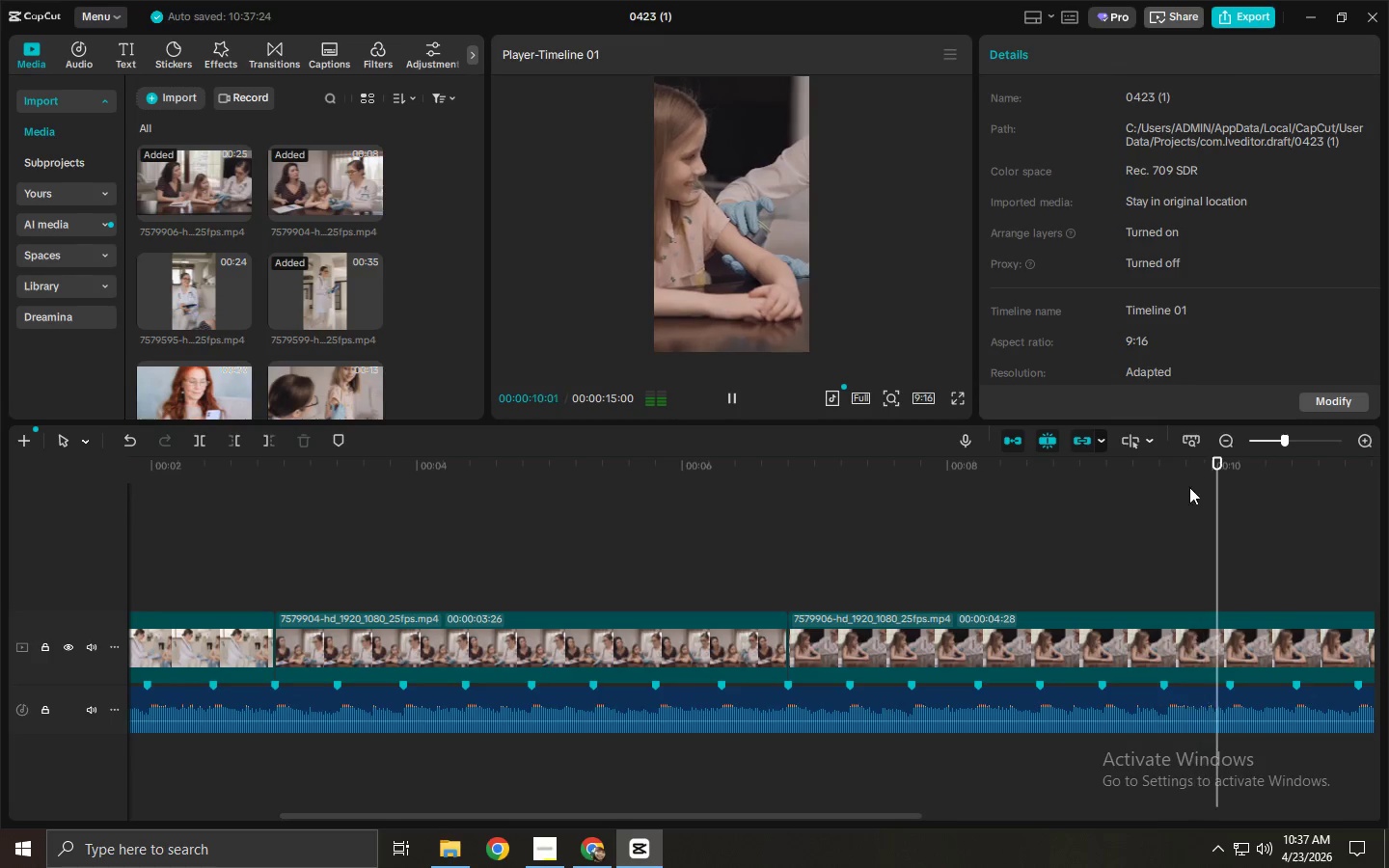 
key(Space)
 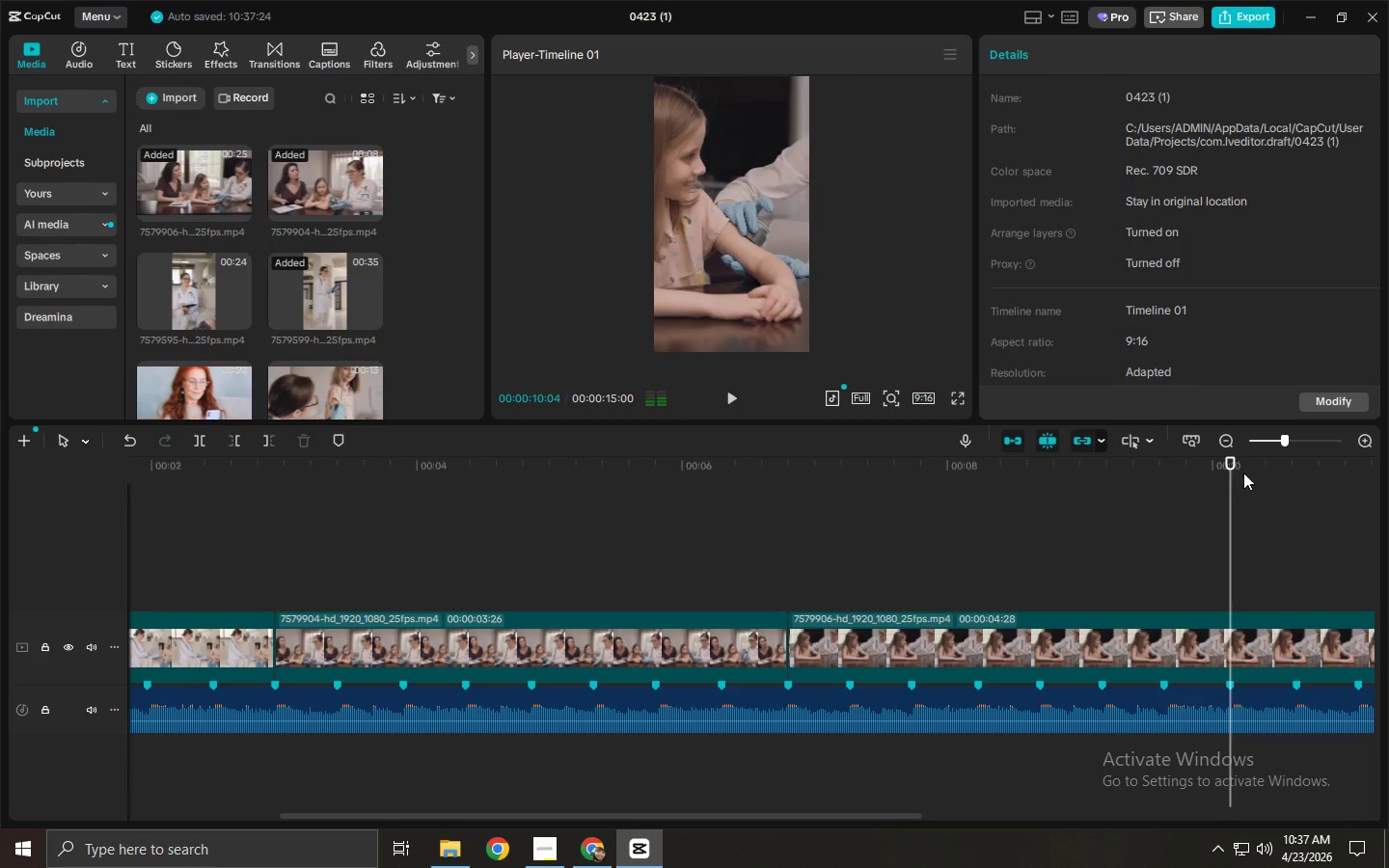 
left_click_drag(start_coordinate=[1243, 471], to_coordinate=[1011, 491])
 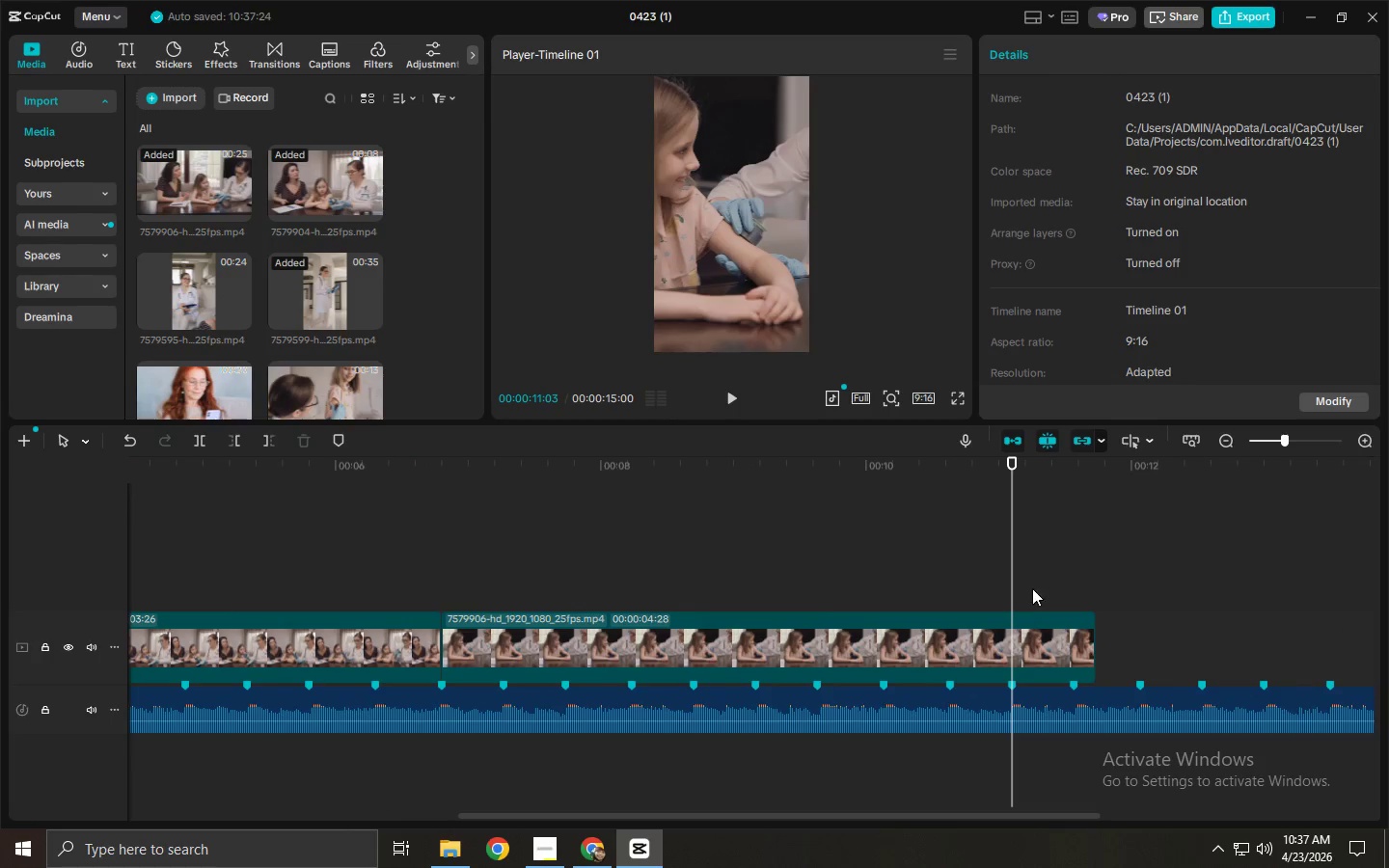 
key(Control+ControlLeft)
 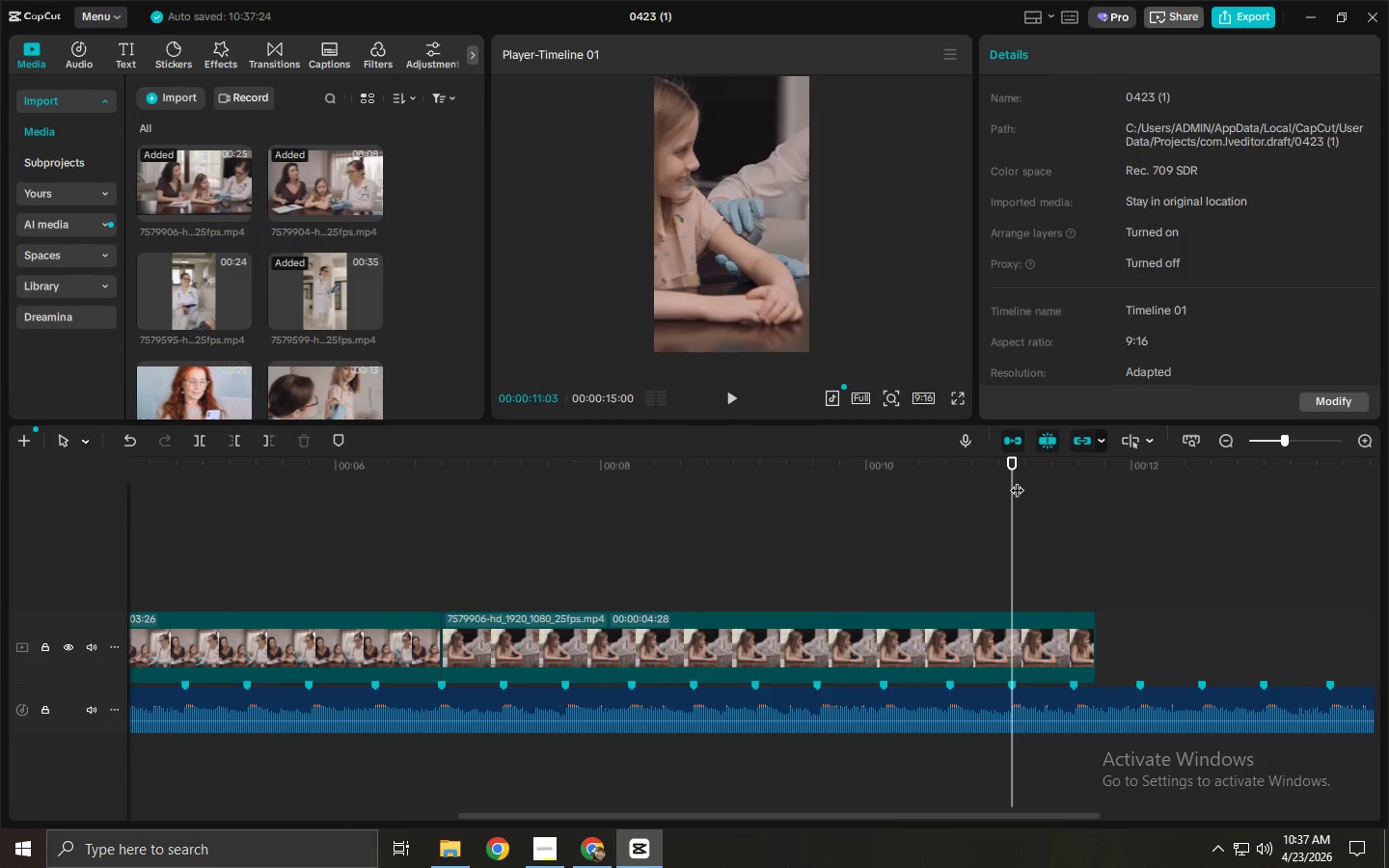 
left_click_drag(start_coordinate=[1013, 464], to_coordinate=[1017, 485])
 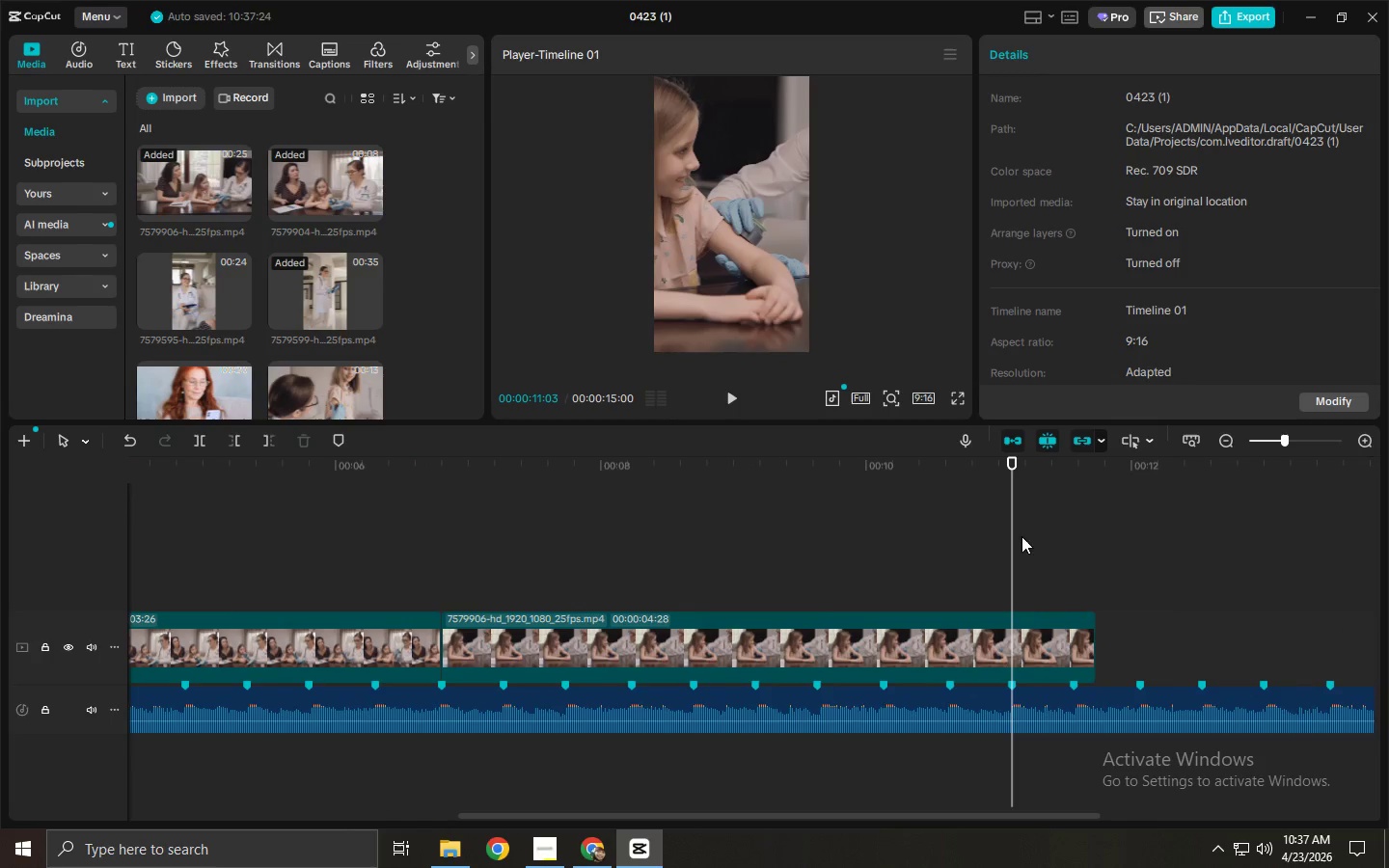 
key(Control+ControlLeft)
 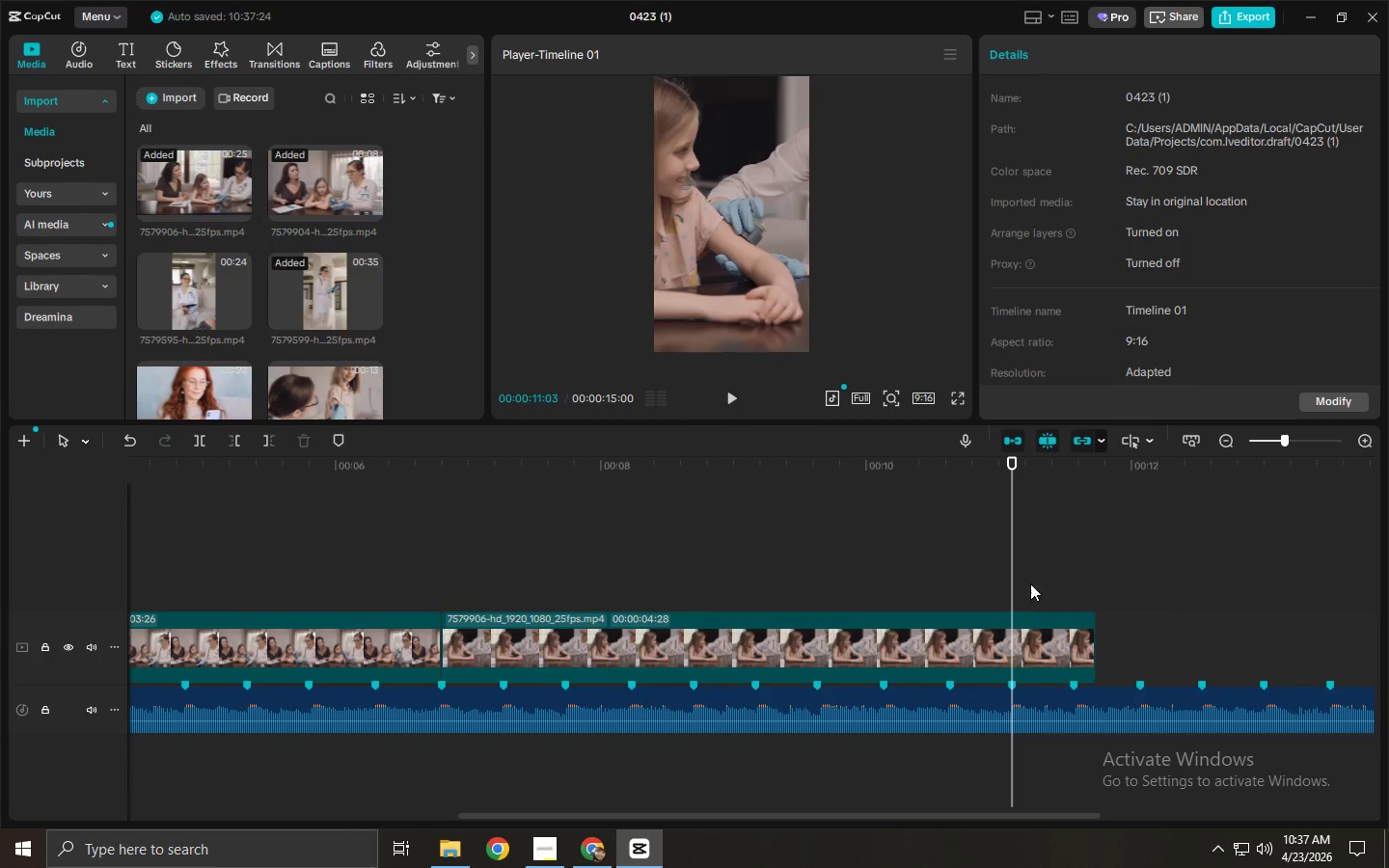 
key(Control+B)
 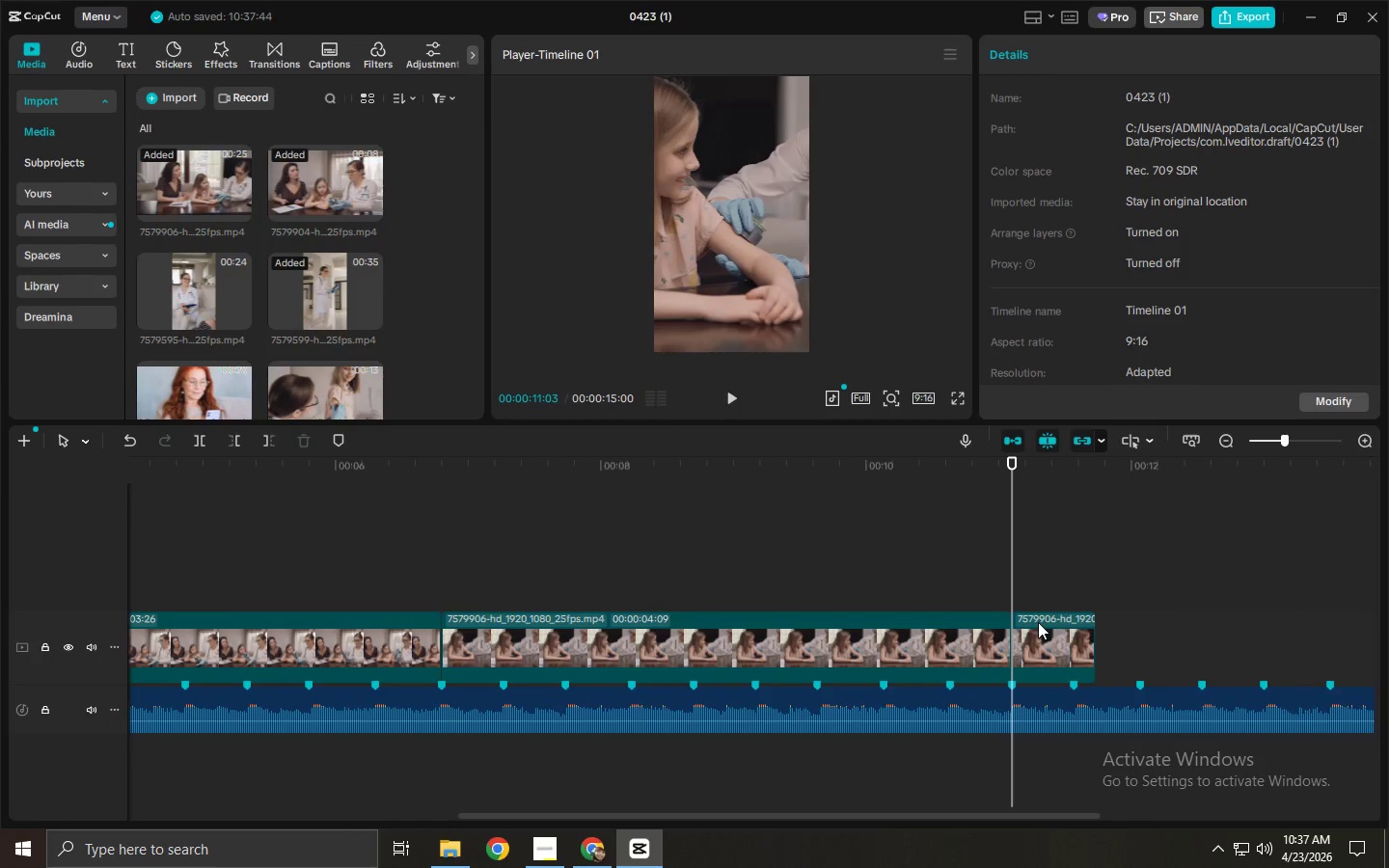 
left_click([1039, 622])
 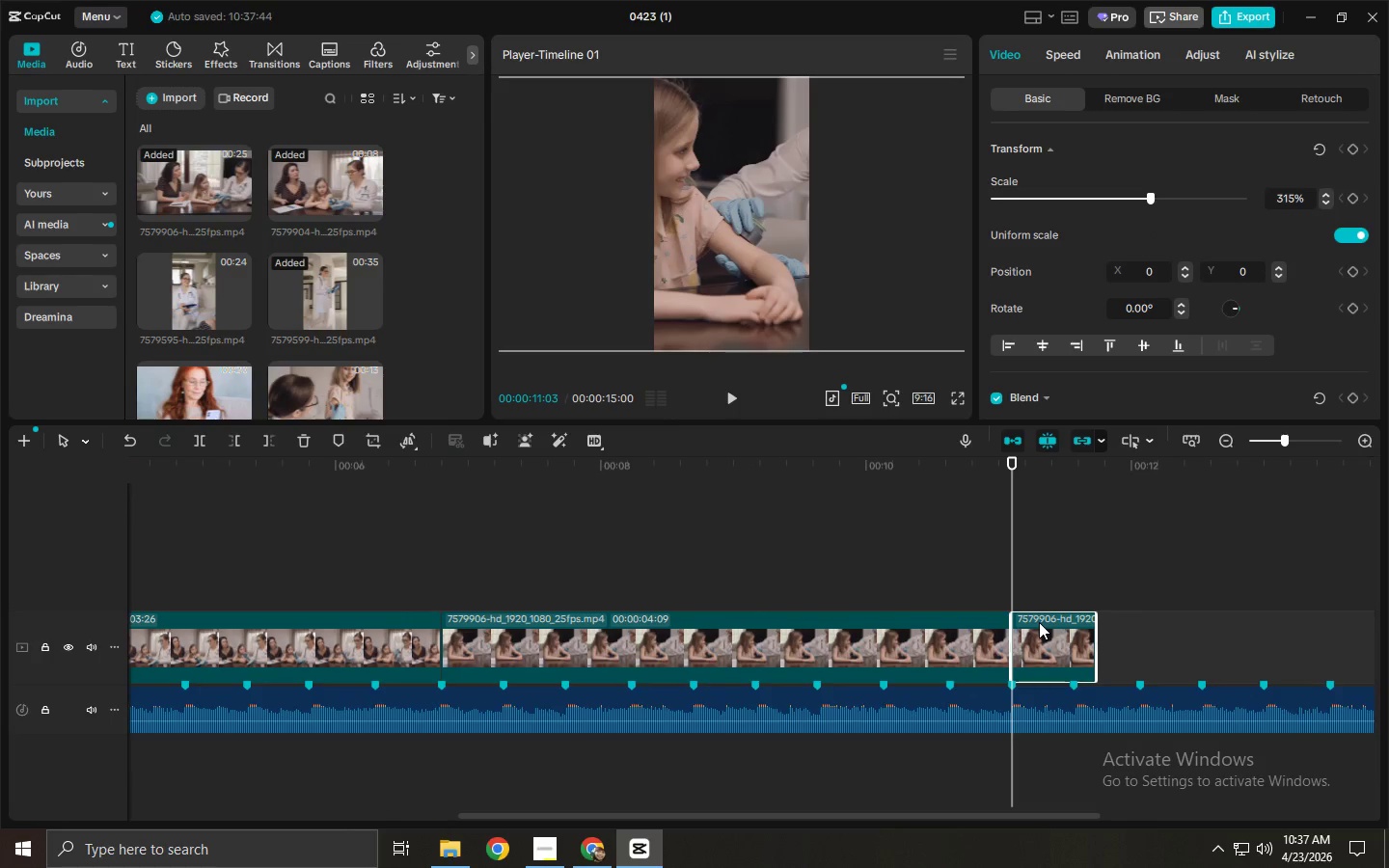 
key(Delete)
 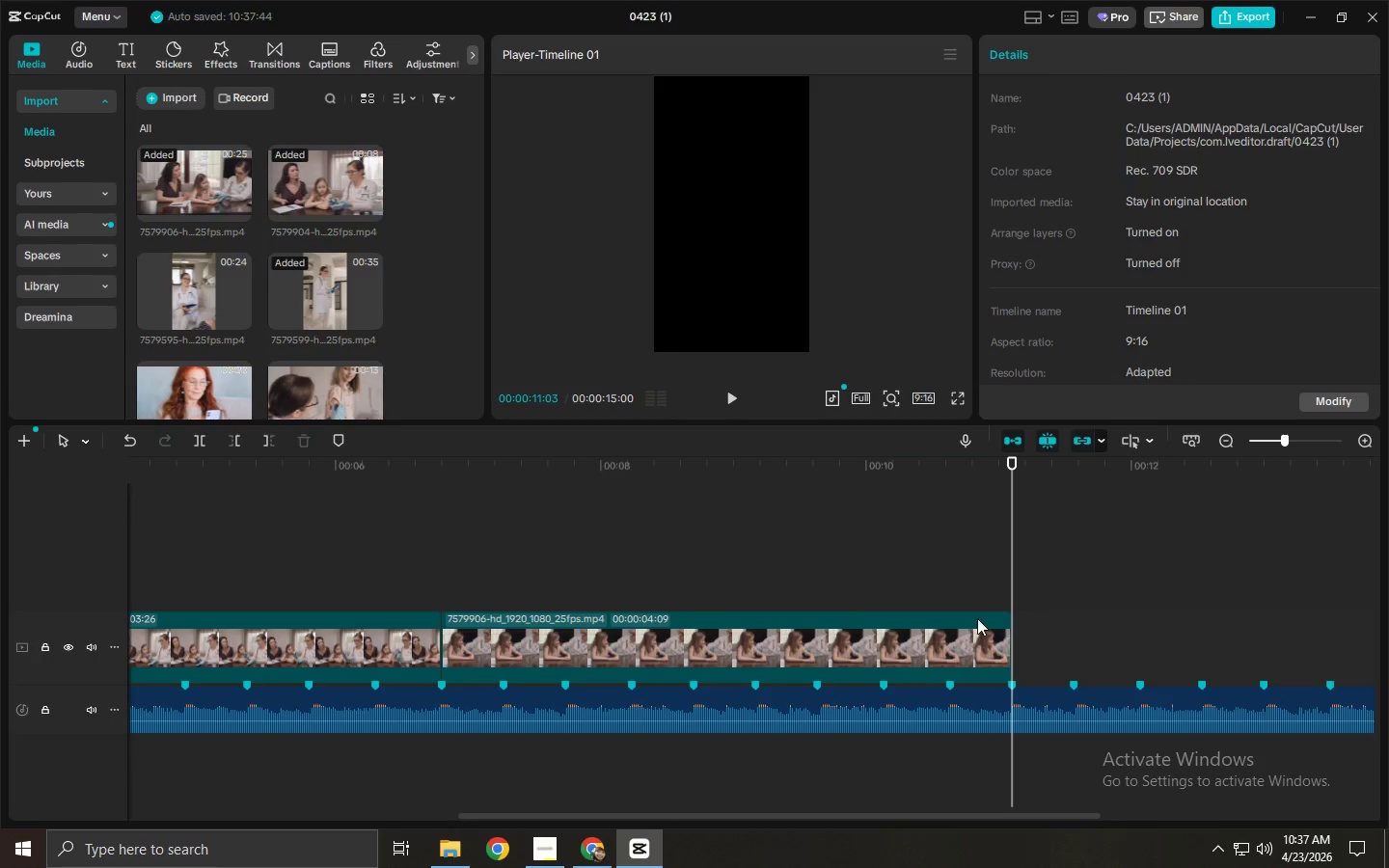 
wait(8.94)
 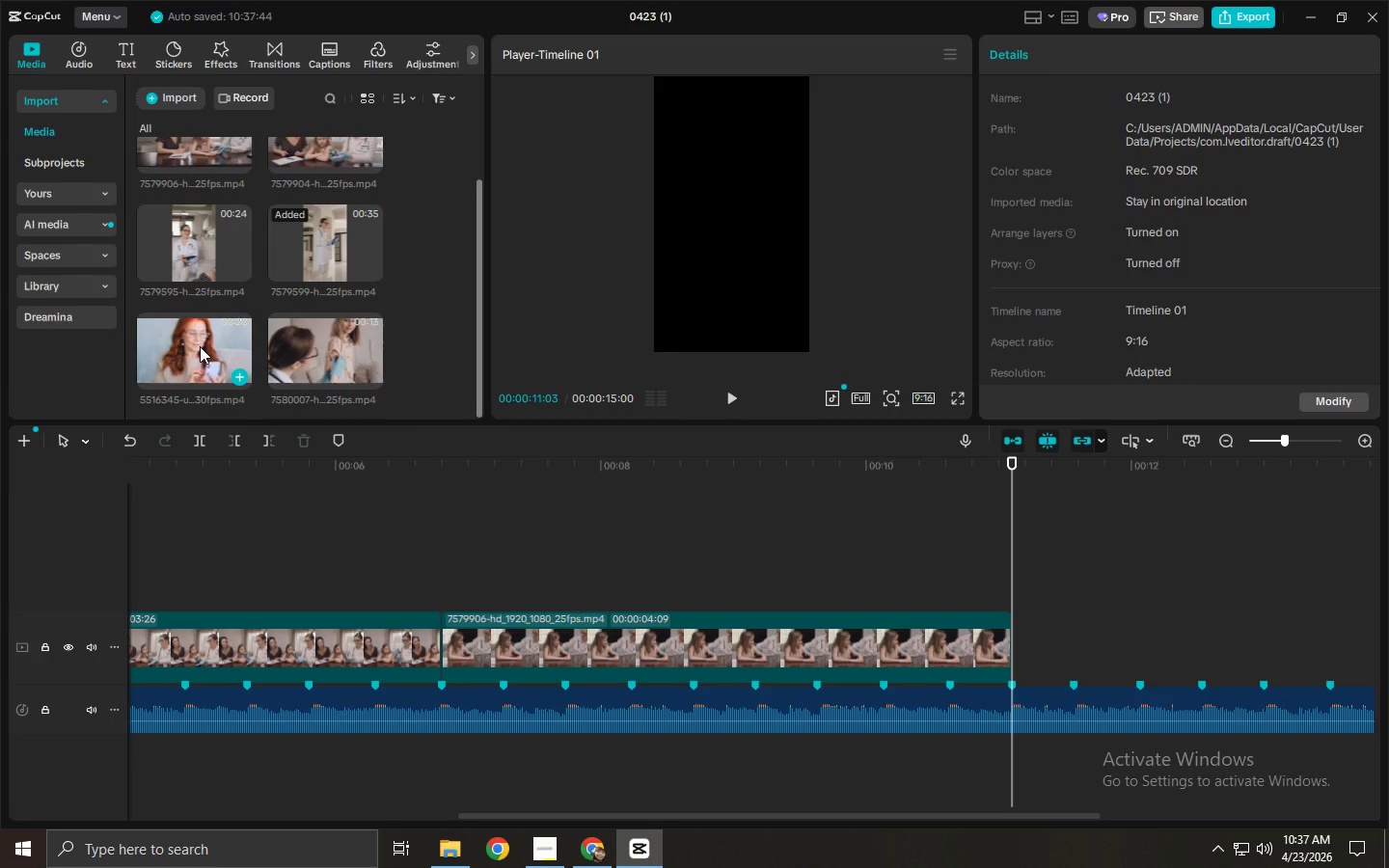 
left_click_drag(start_coordinate=[199, 346], to_coordinate=[1016, 654])
 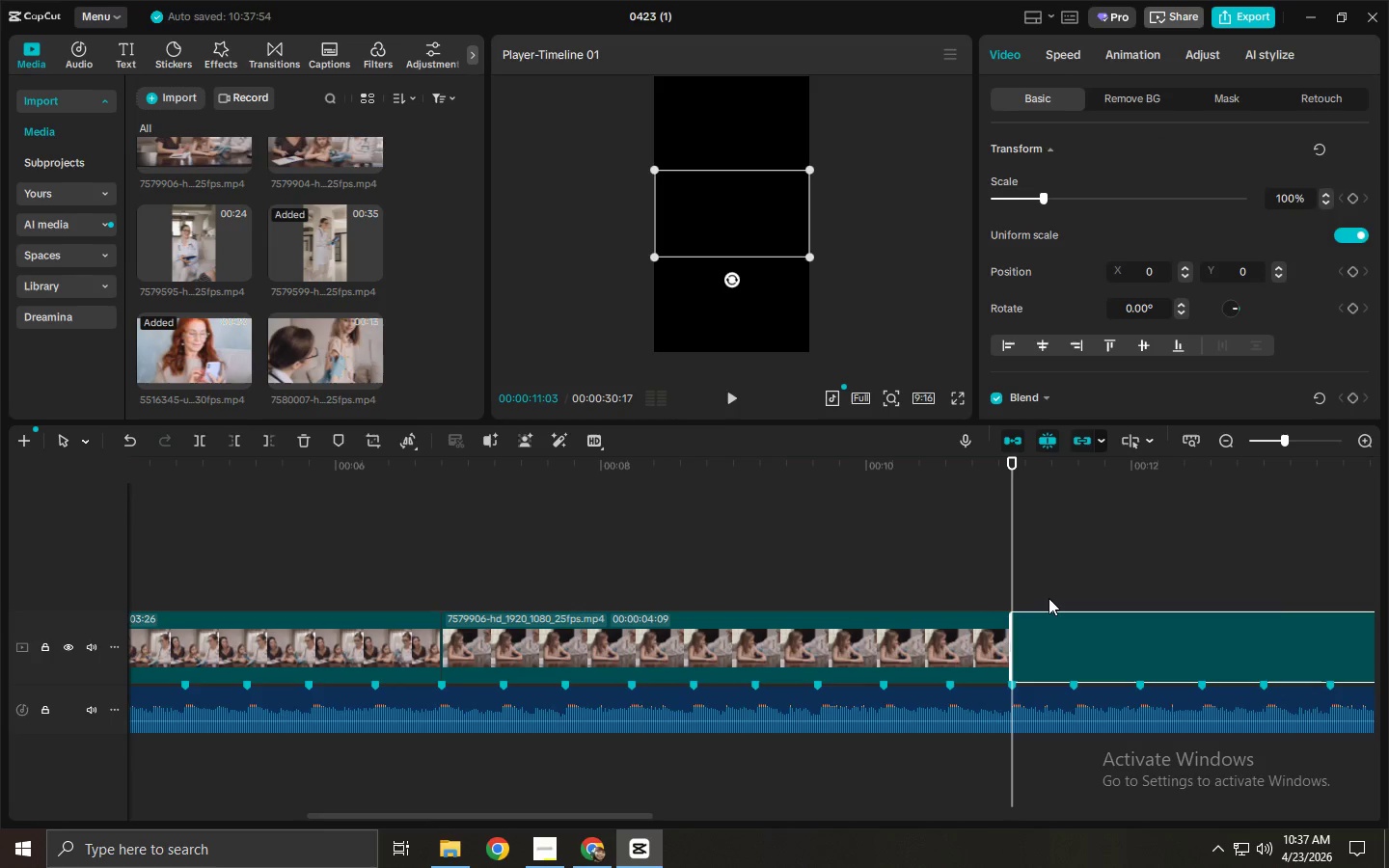 
scroll: coordinate [393, 341], scroll_direction: down, amount: 6.0
 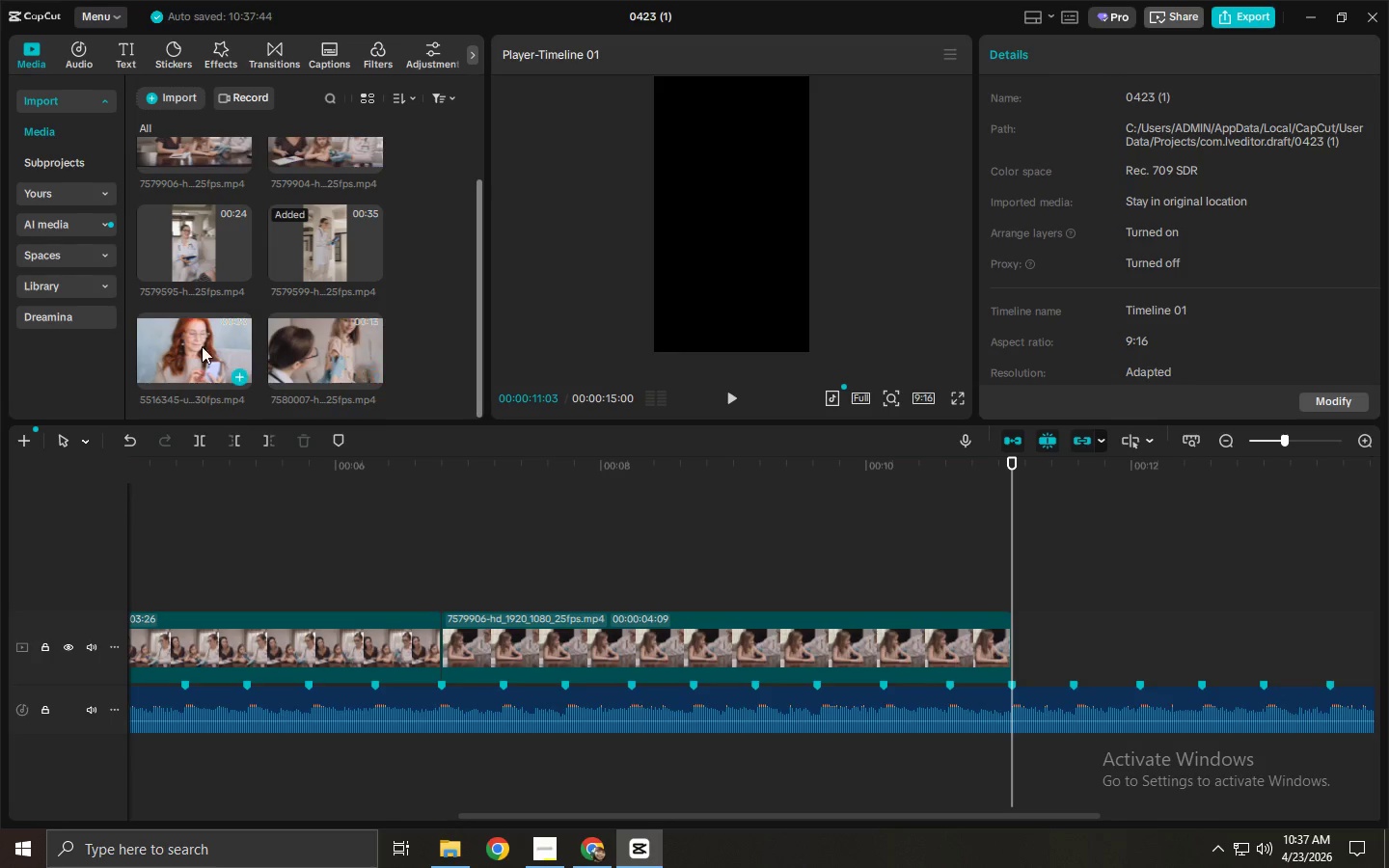 
key(Space)
 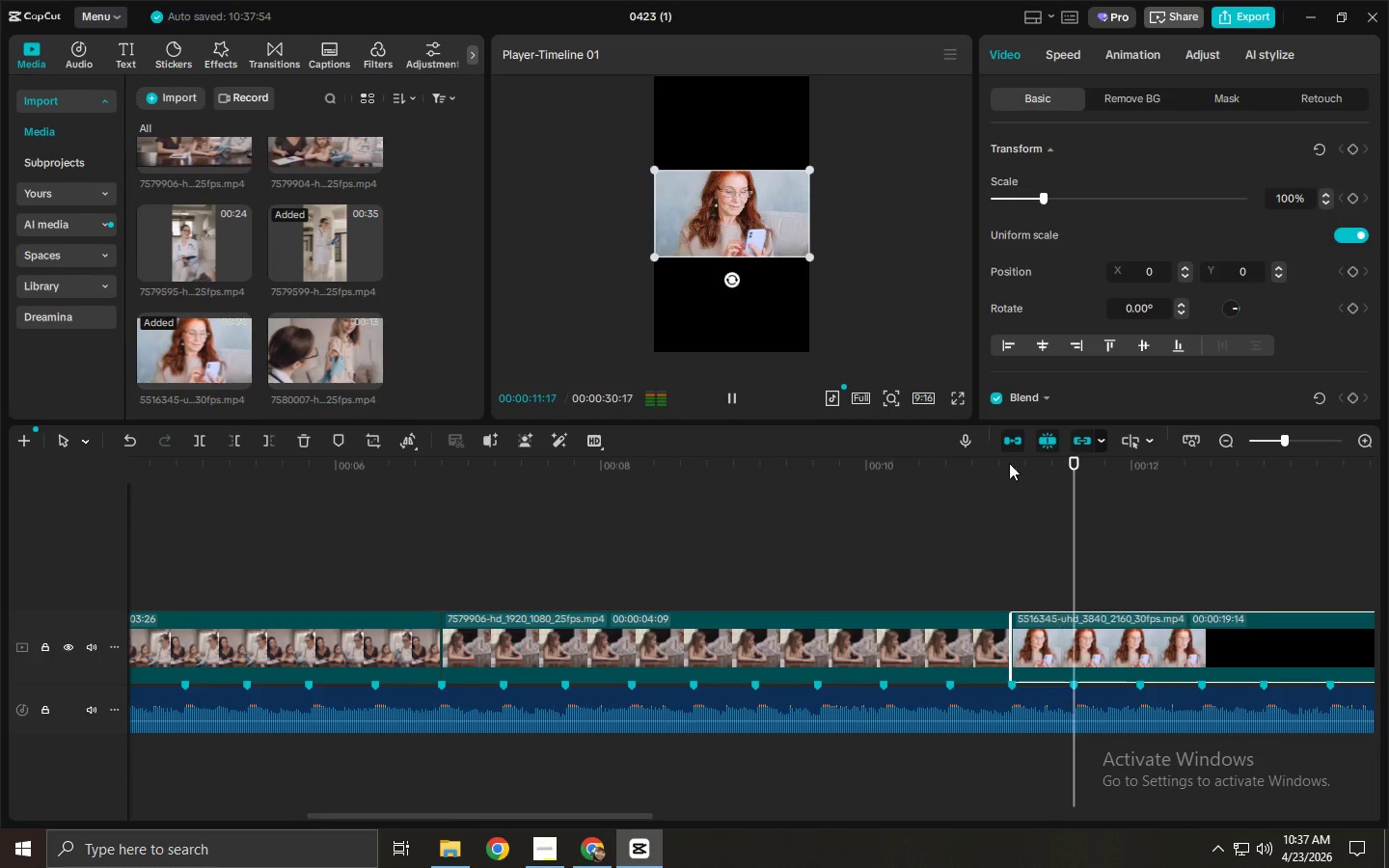 
key(Space)
 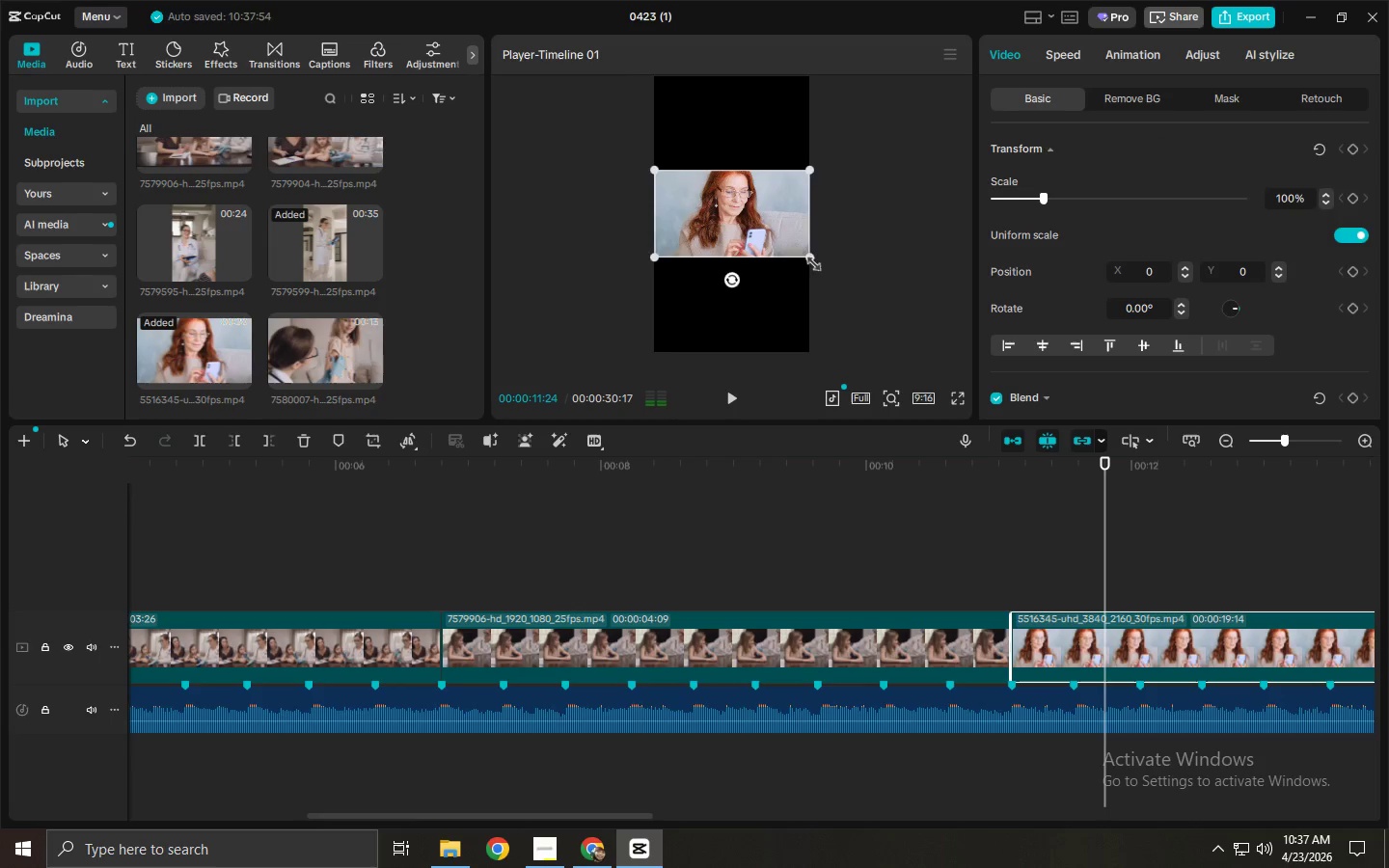 
left_click_drag(start_coordinate=[810, 259], to_coordinate=[1041, 474])
 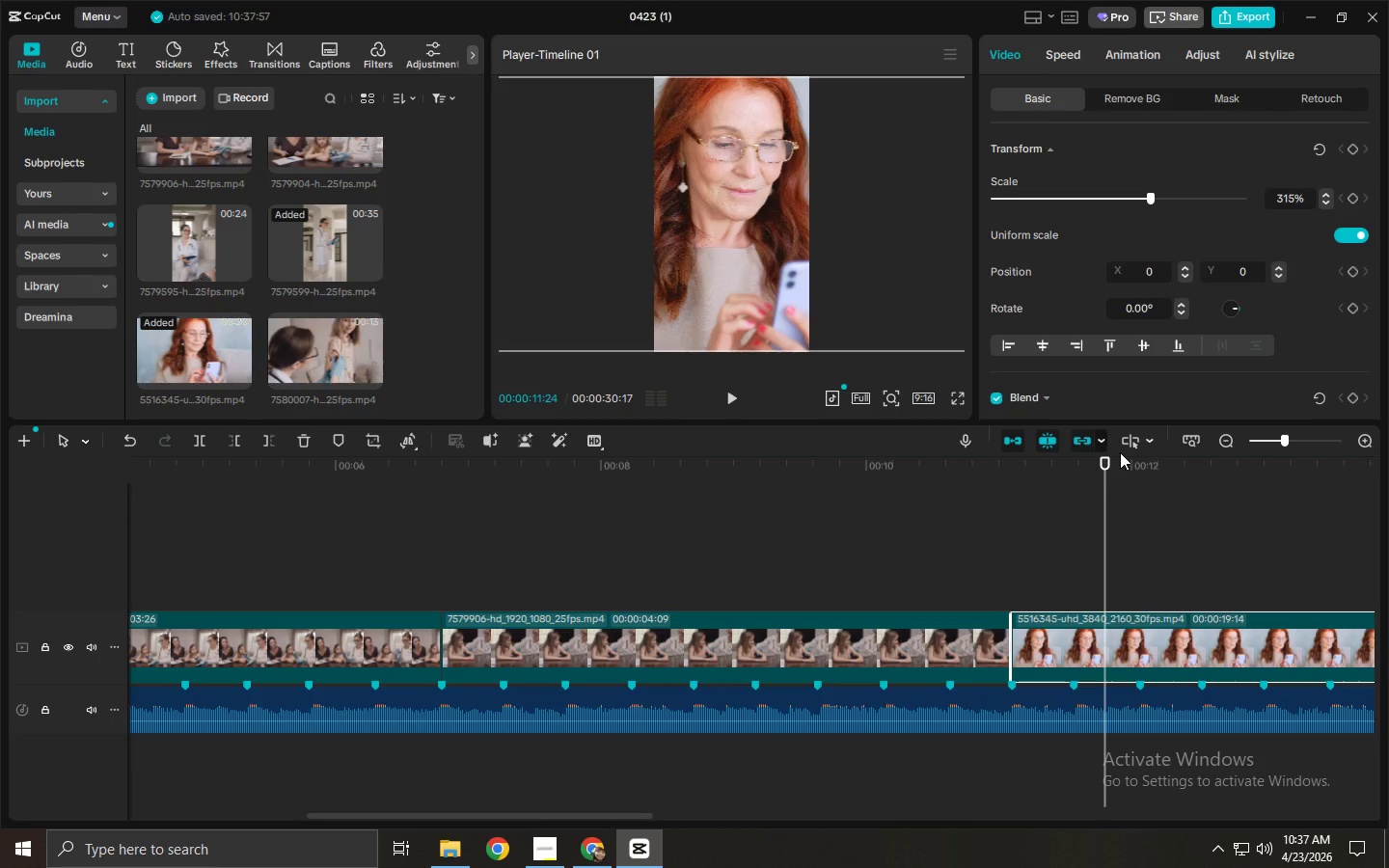 
left_click_drag(start_coordinate=[1130, 447], to_coordinate=[1161, 457])
 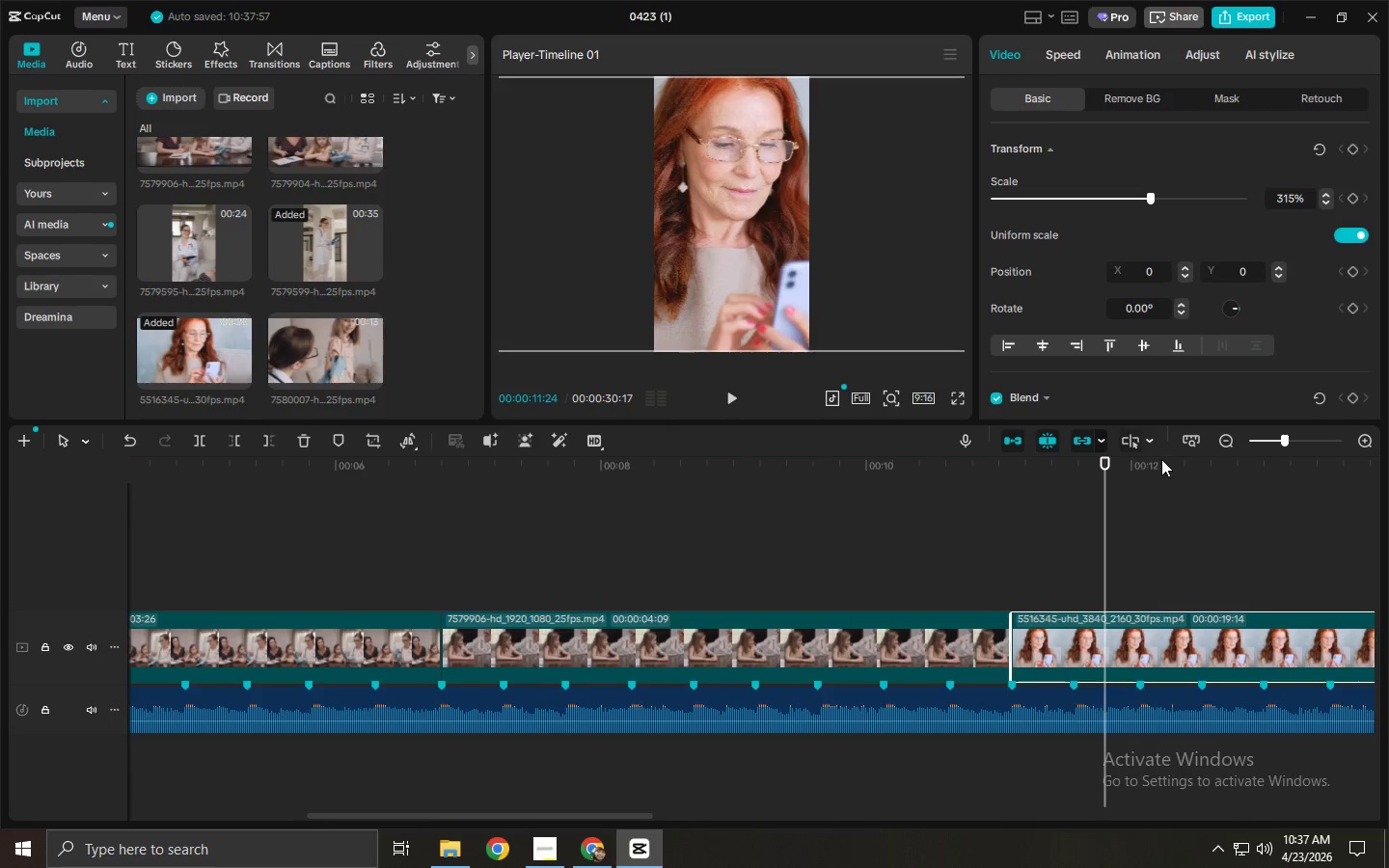 
left_click_drag(start_coordinate=[1161, 459], to_coordinate=[1031, 512])
 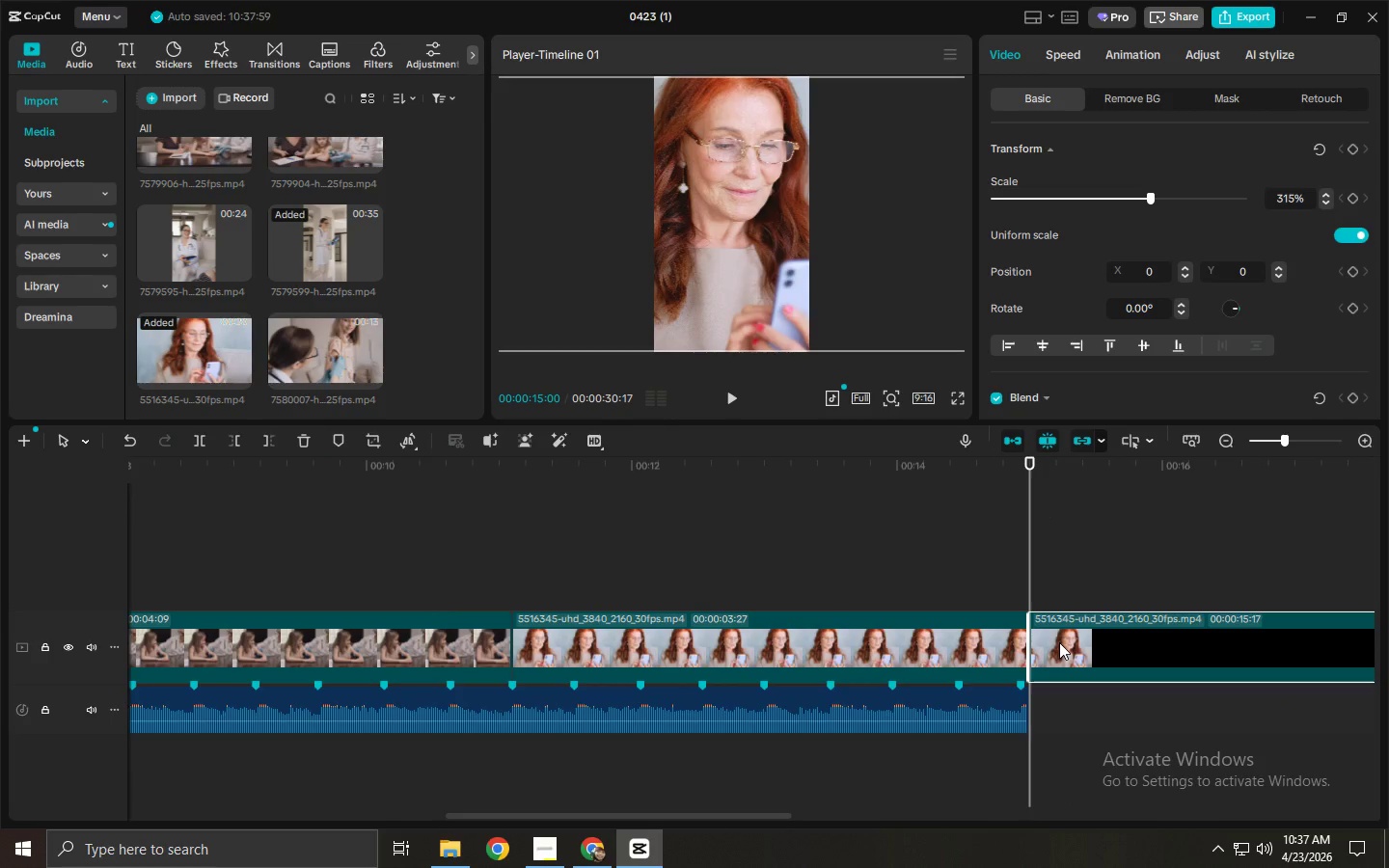 
key(Control+ControlLeft)
 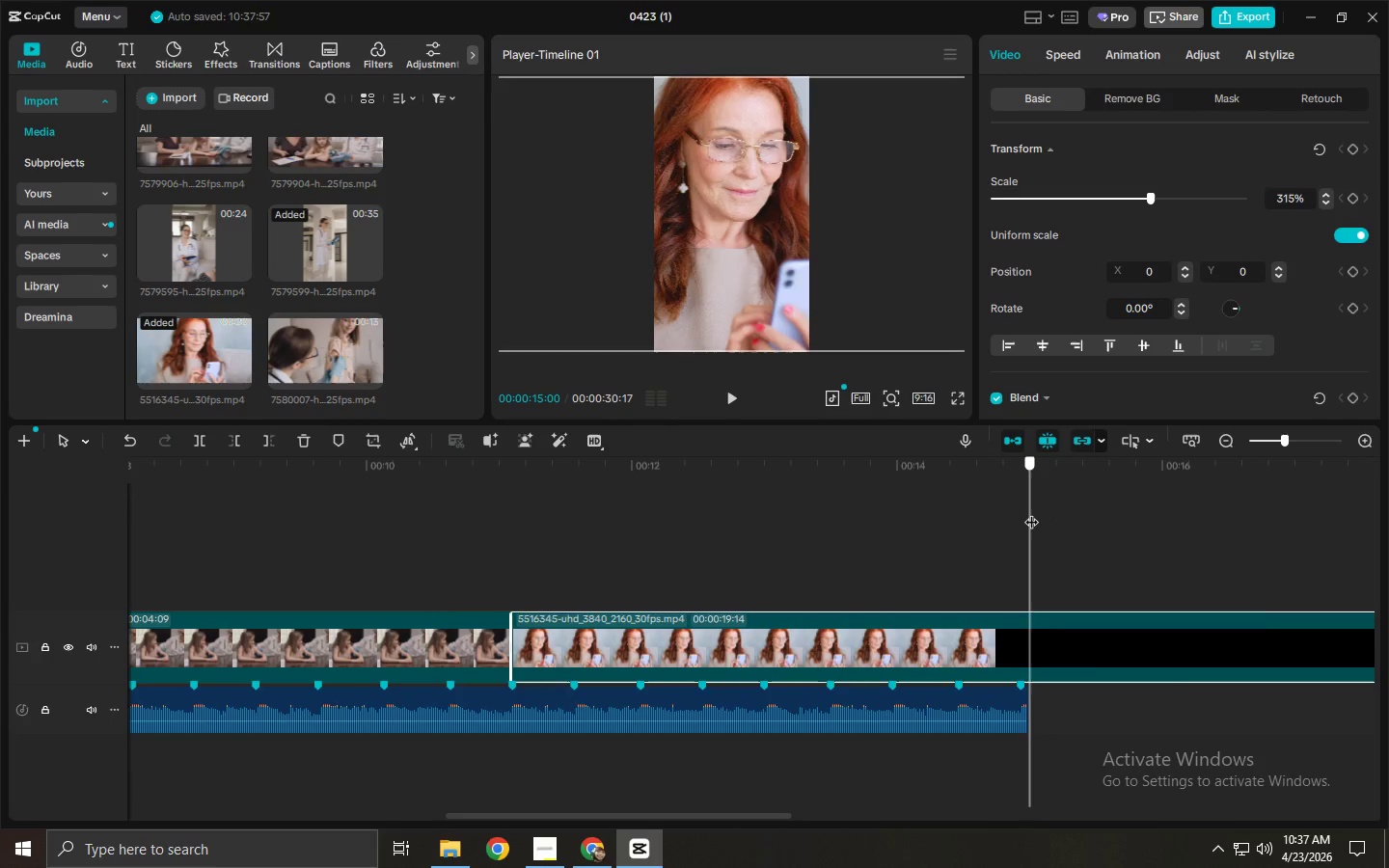 
key(Control+B)
 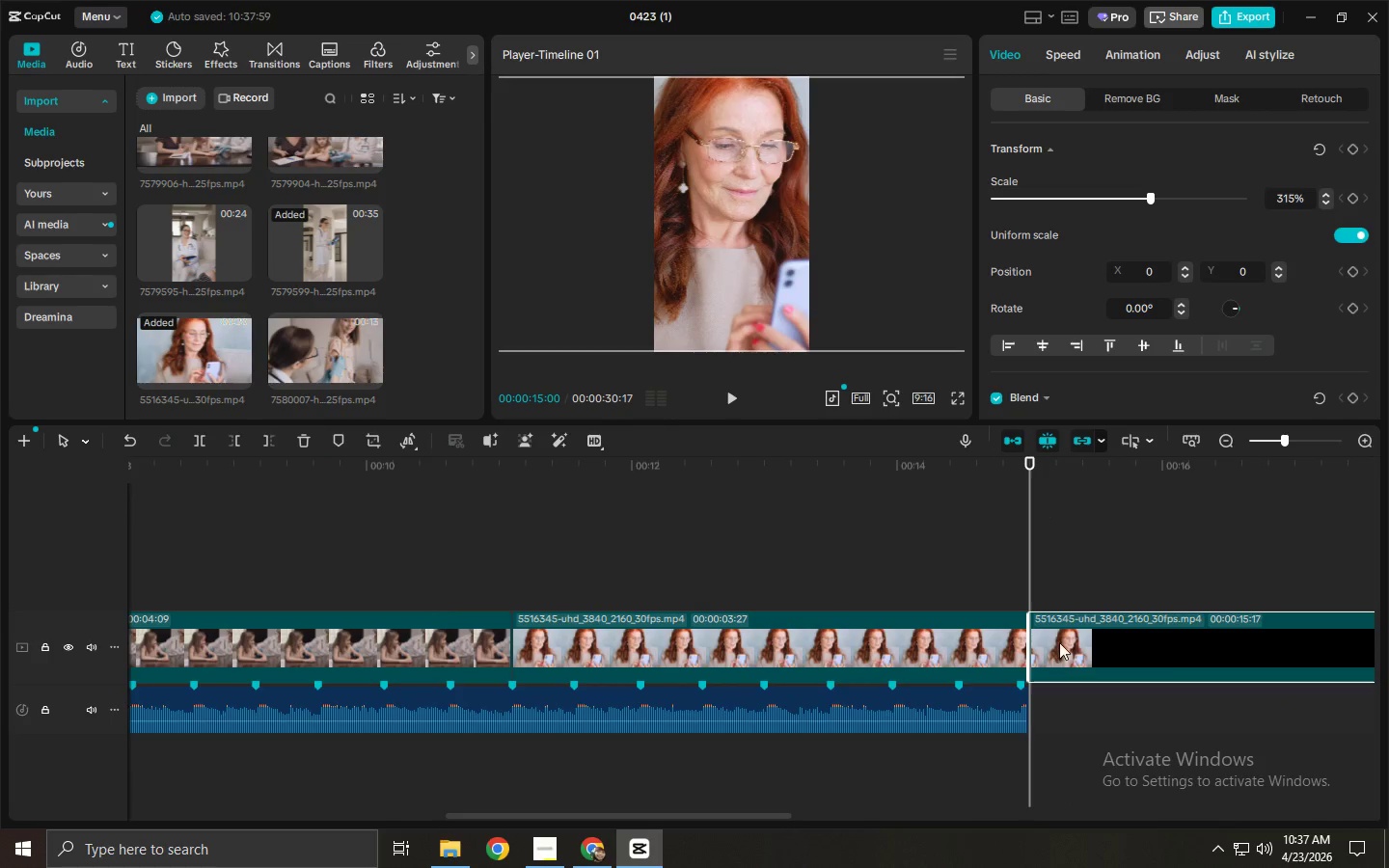 
left_click([1059, 642])
 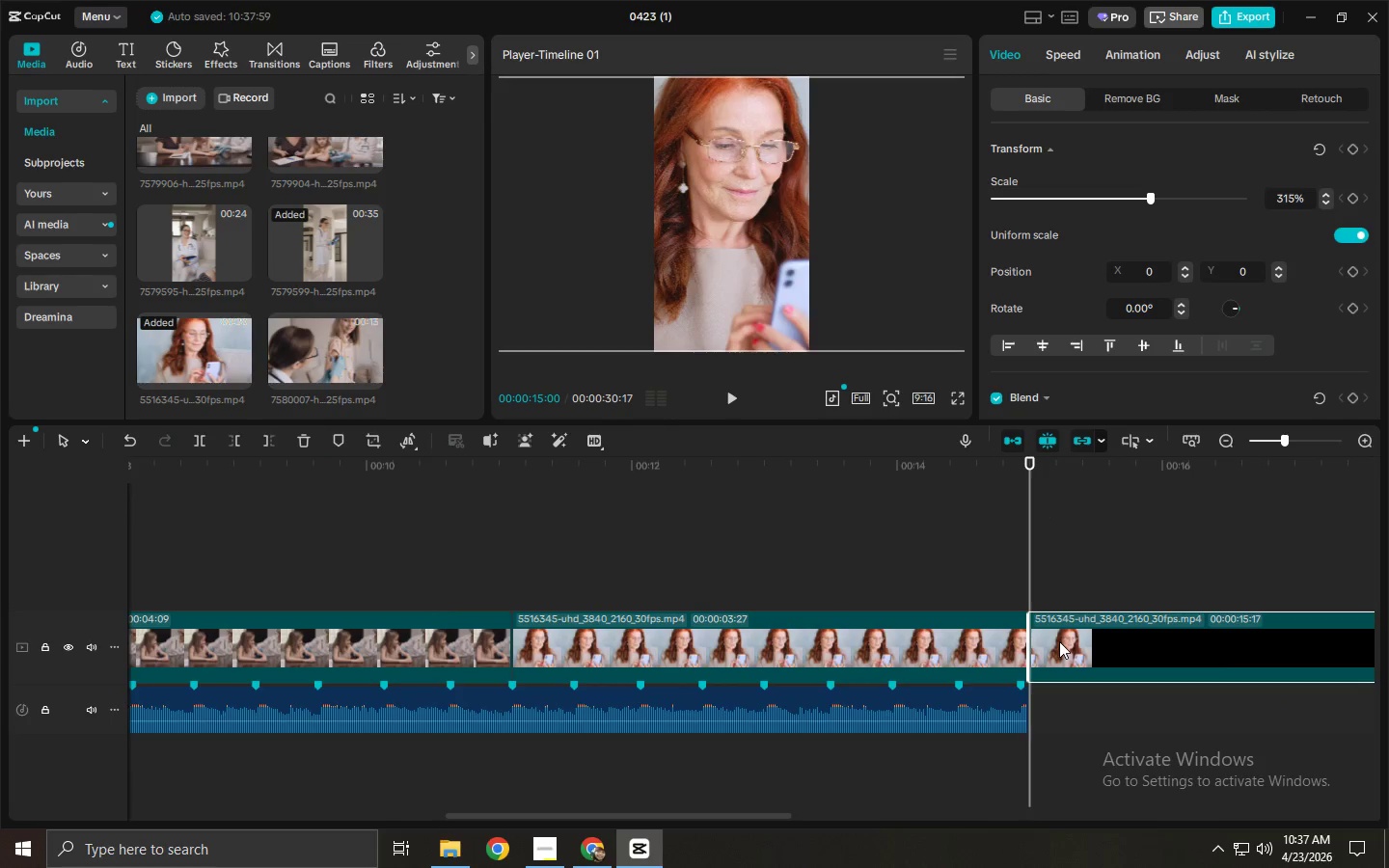 
key(Delete)
 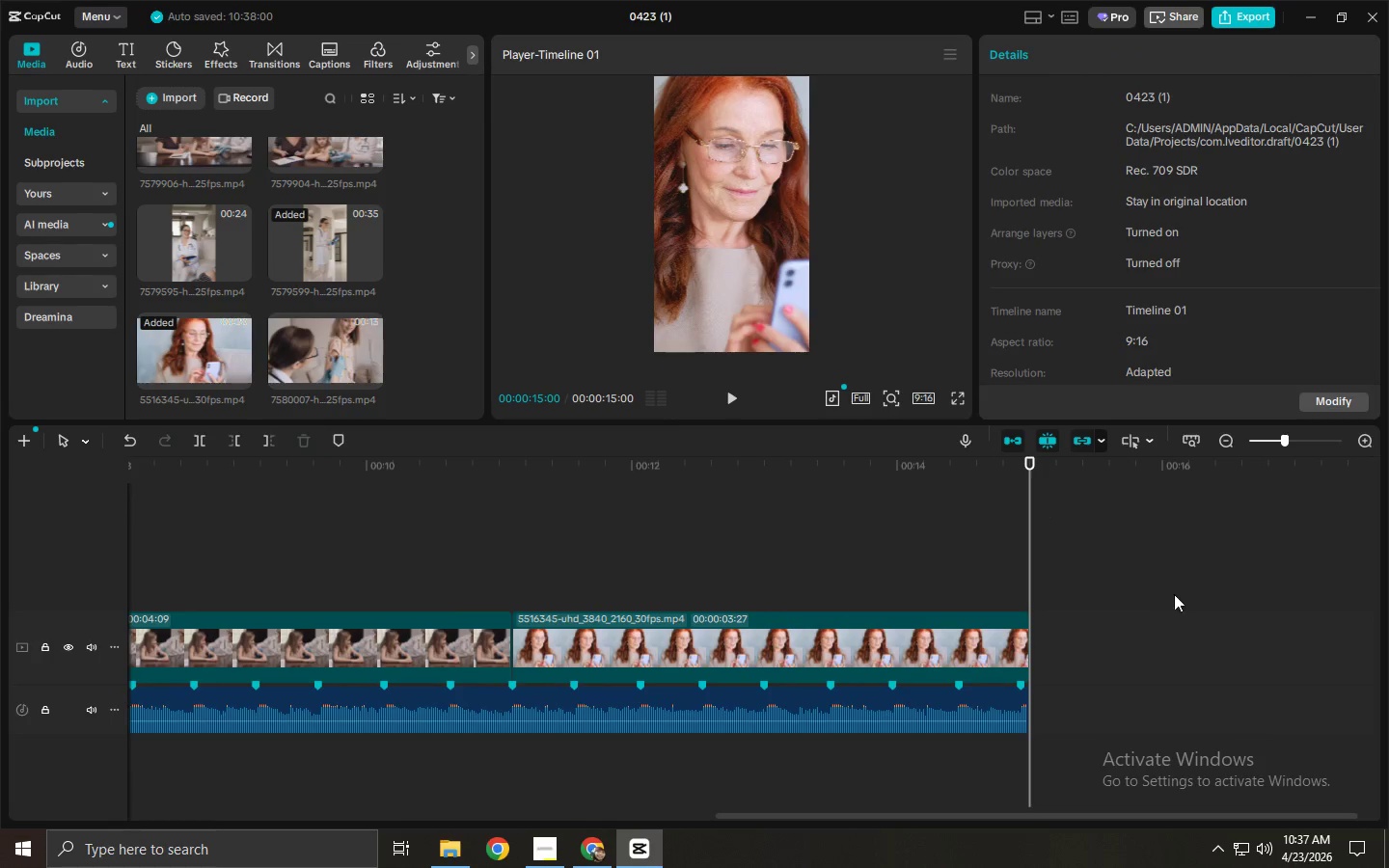 
left_click_drag(start_coordinate=[1143, 658], to_coordinate=[14, 620])
 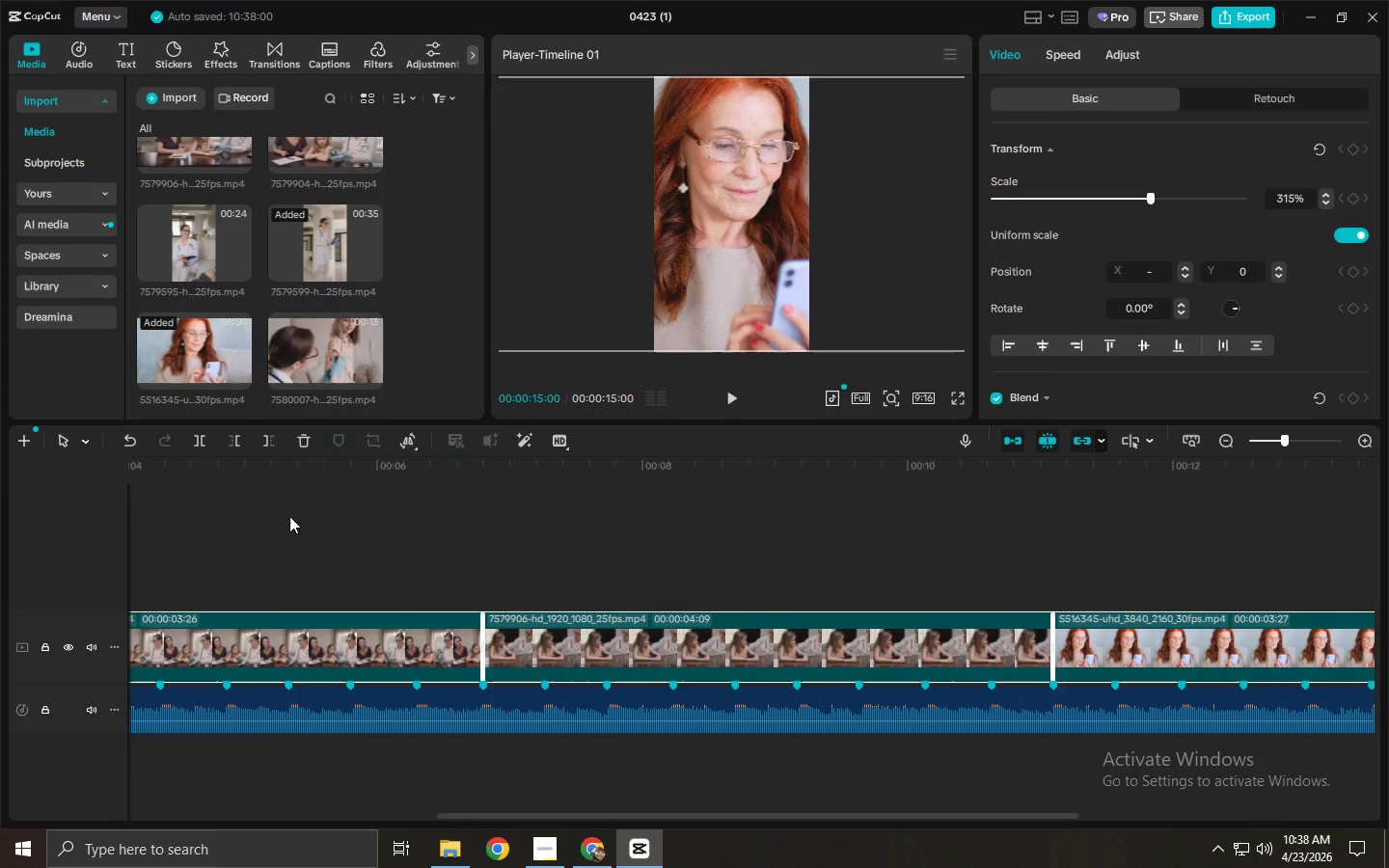 
left_click_drag(start_coordinate=[277, 478], to_coordinate=[0, 484])
 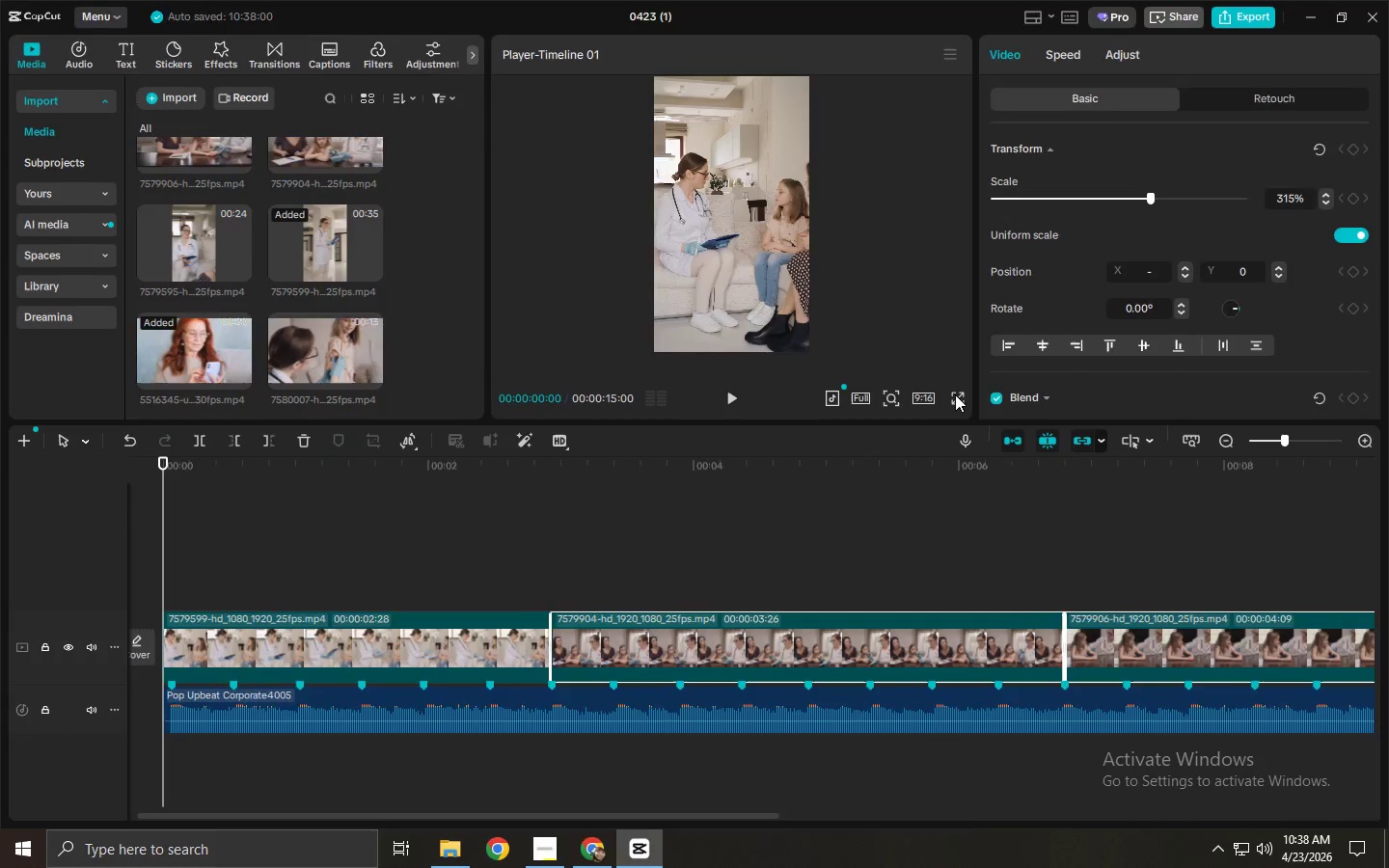 
key(Space)
 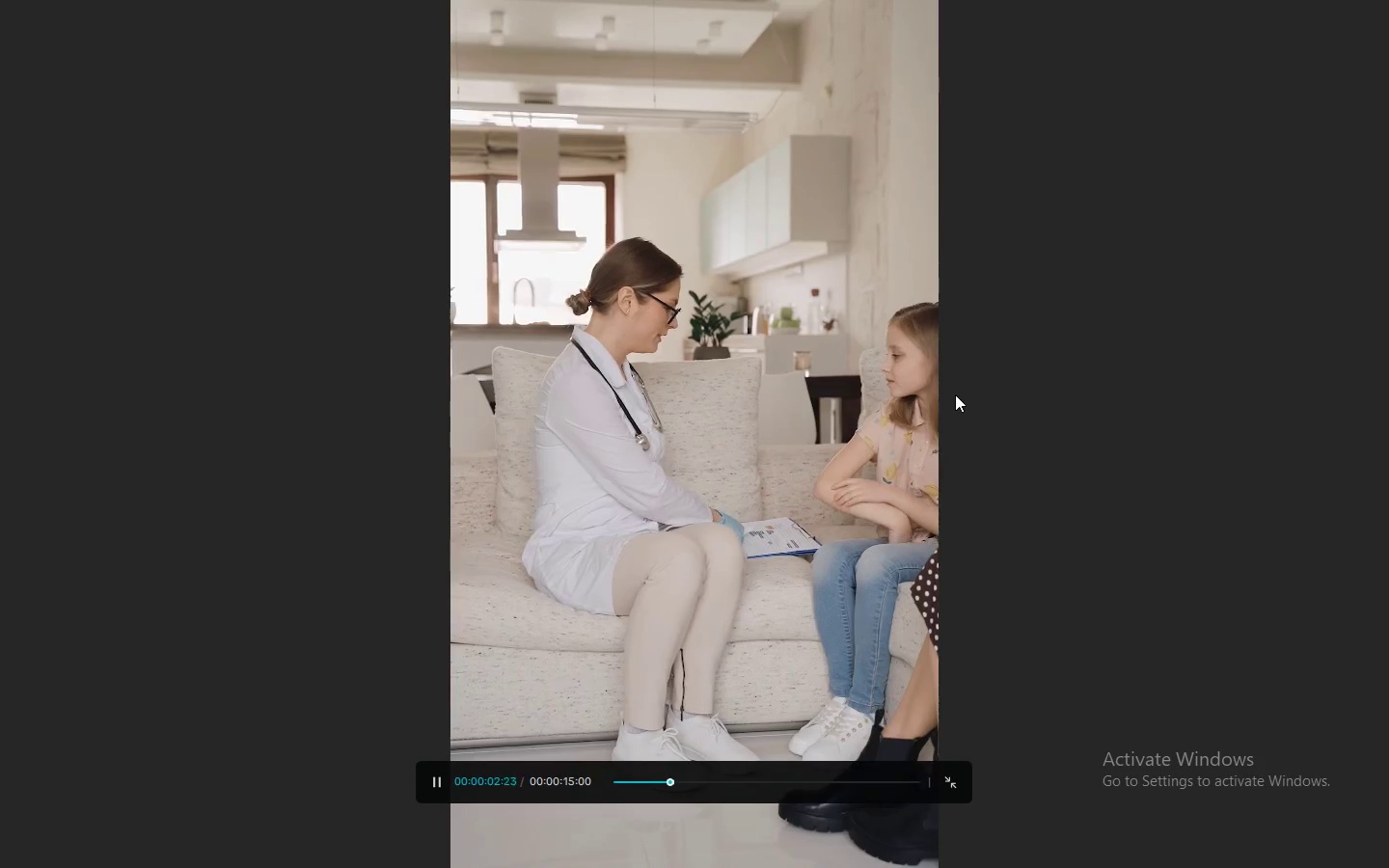 
key(Space)
 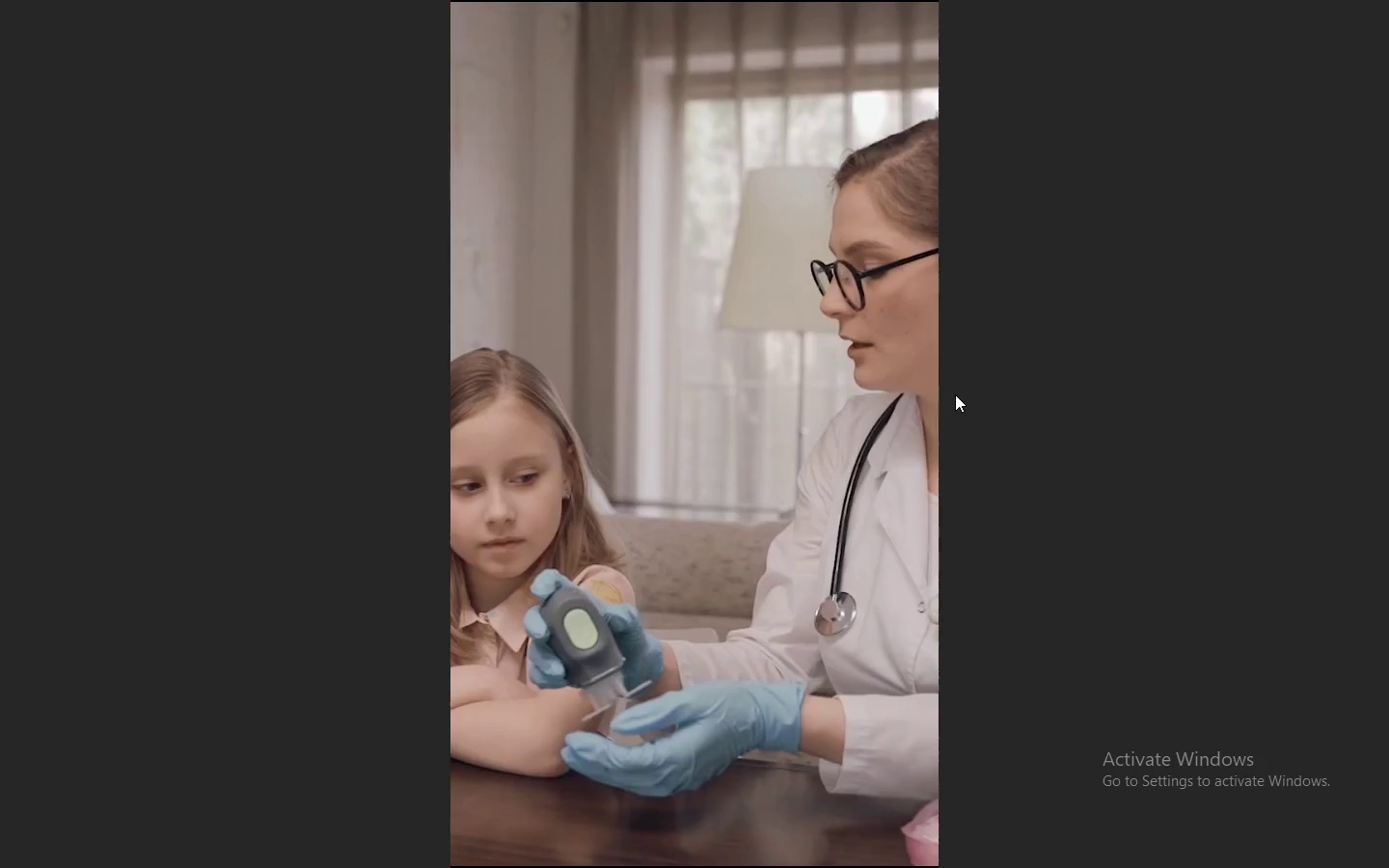 
key(Escape)
 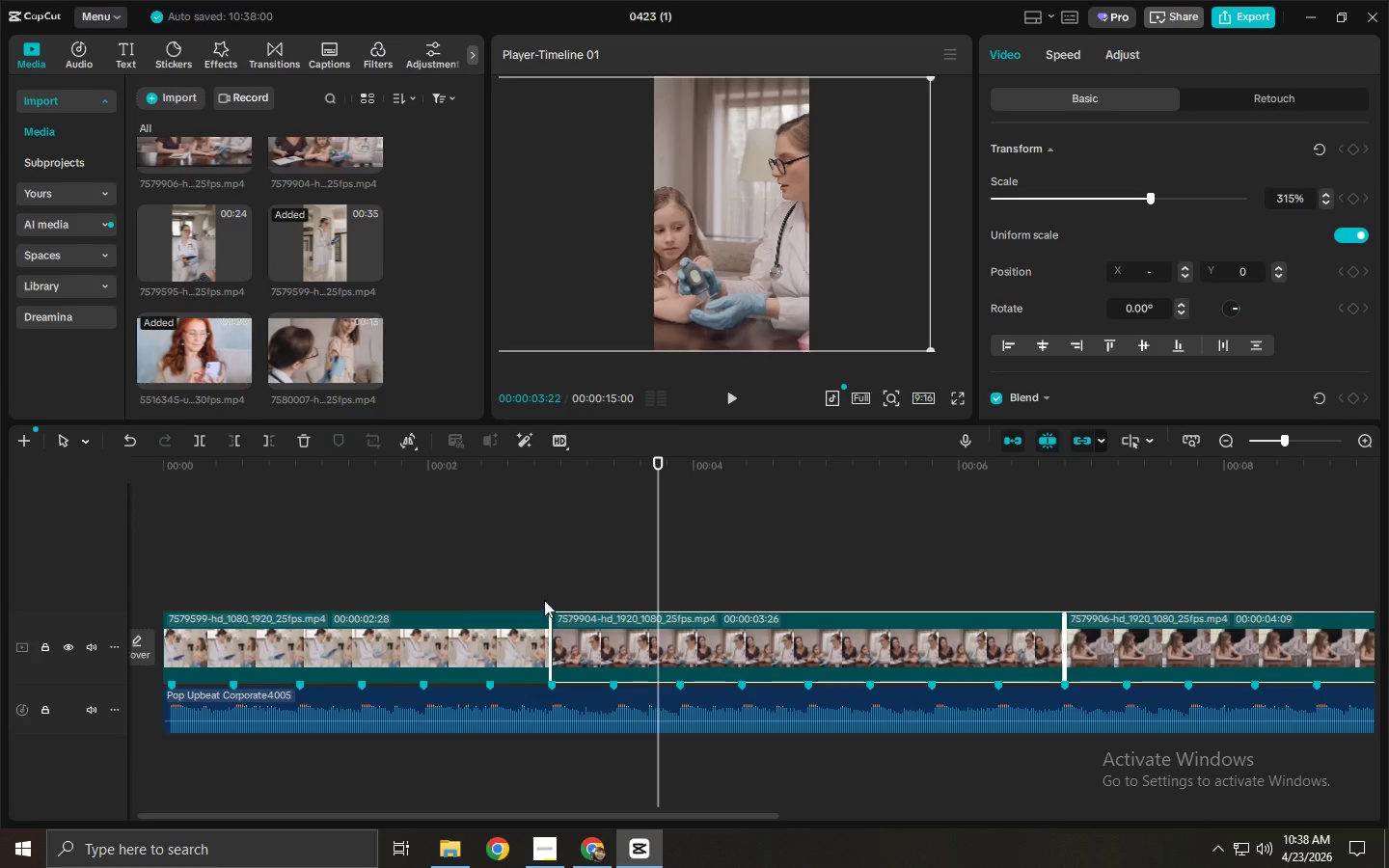 
right_click([428, 613])
 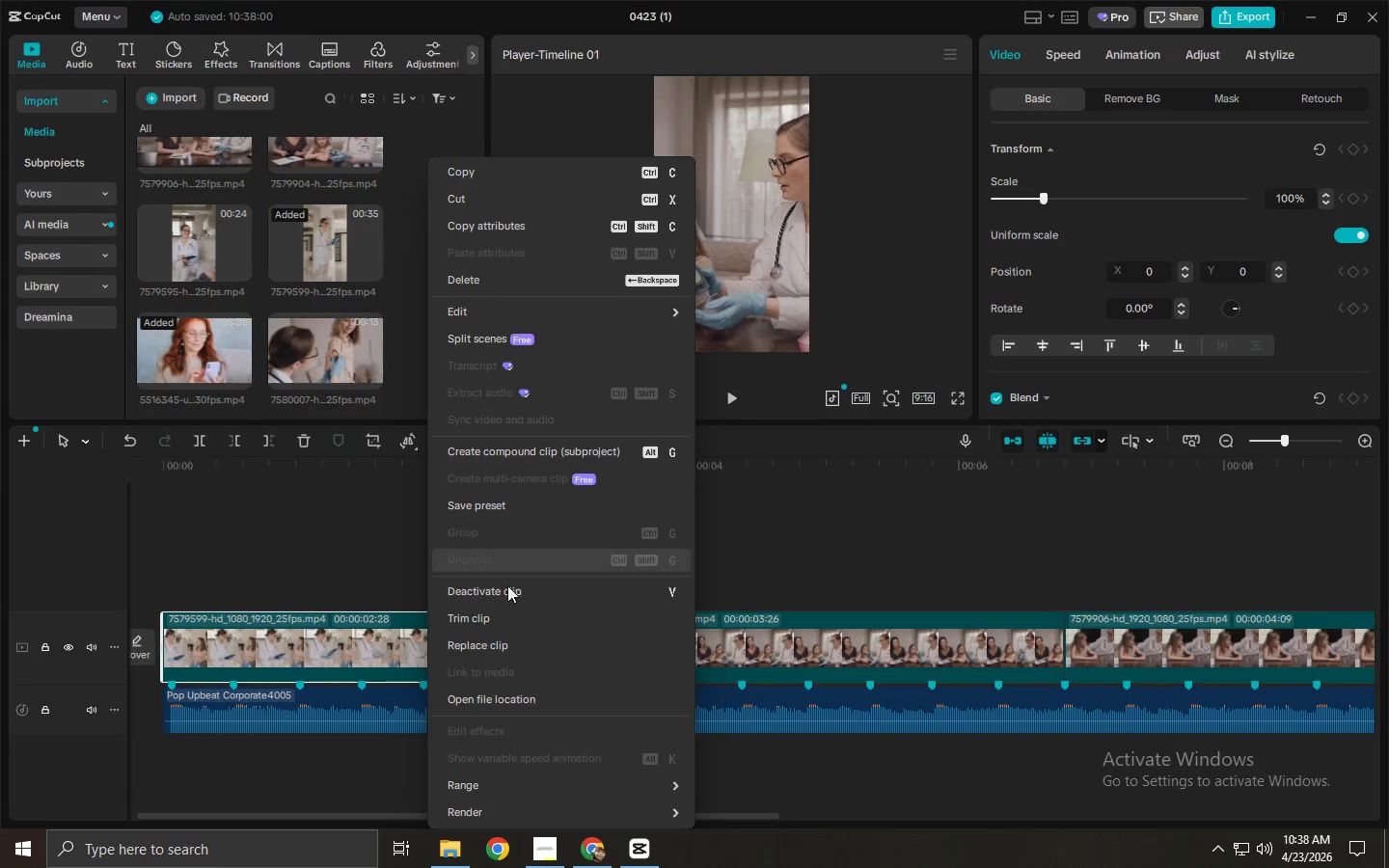 
left_click([509, 614])
 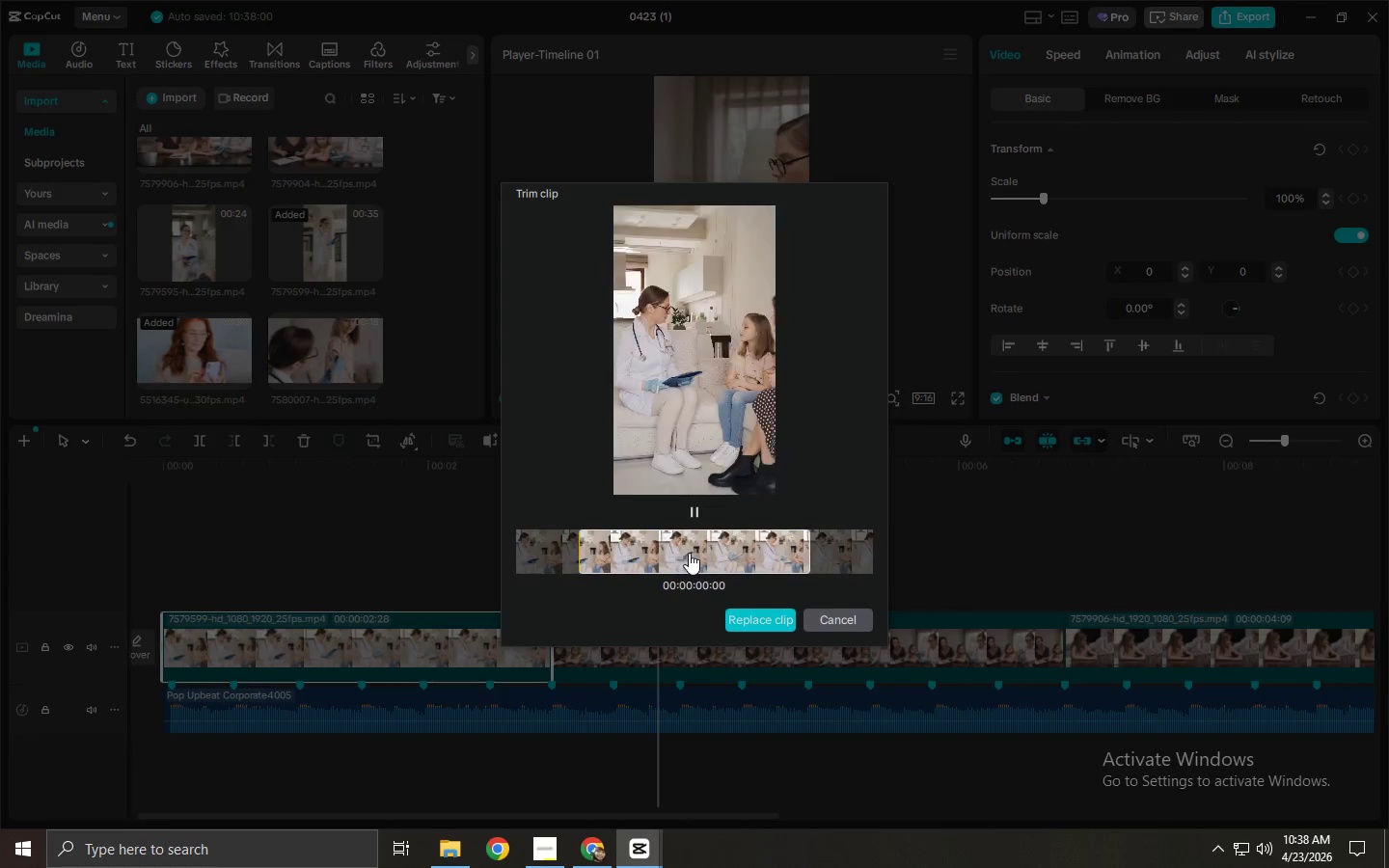 
left_click_drag(start_coordinate=[733, 539], to_coordinate=[617, 546])
 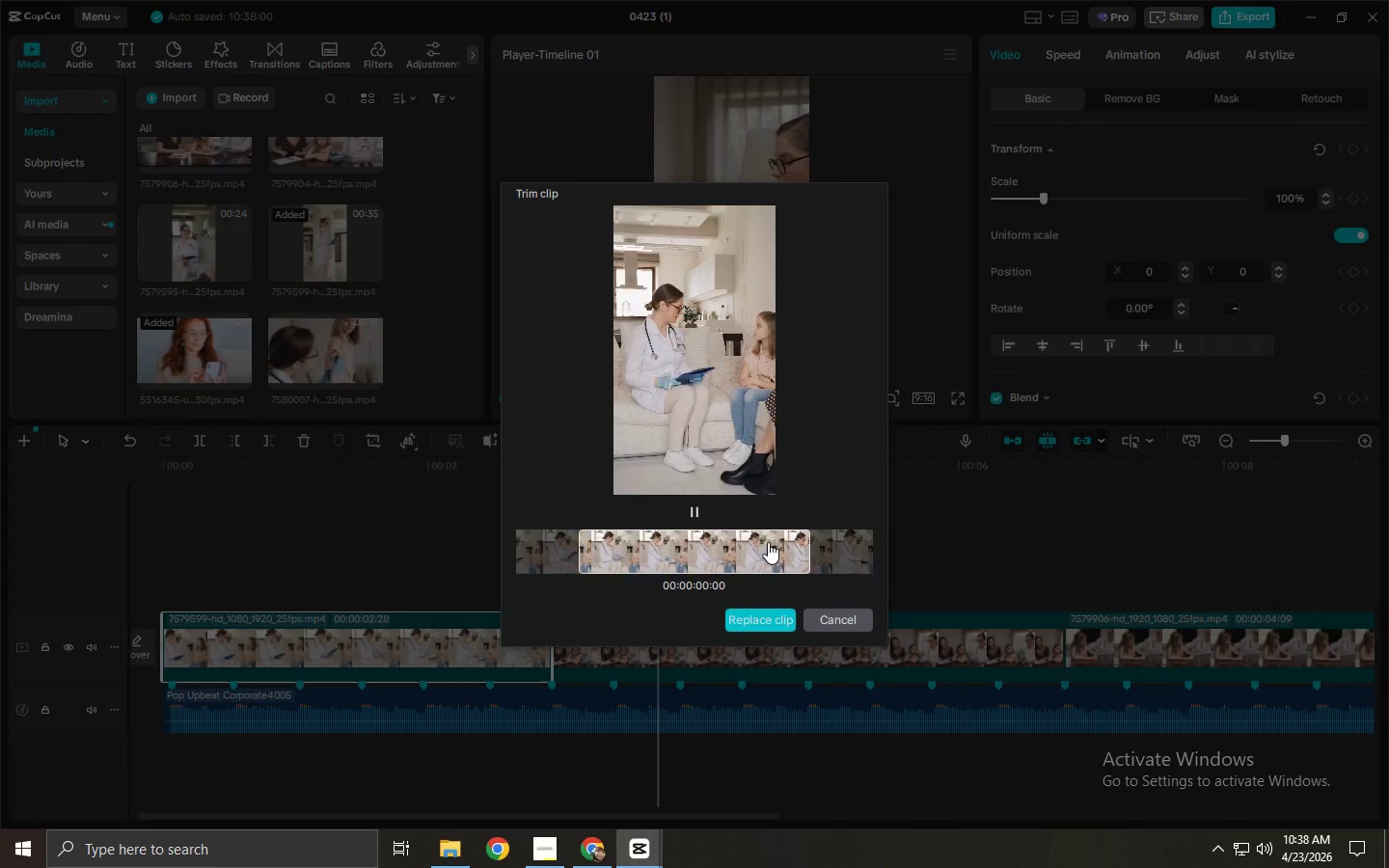 
left_click_drag(start_coordinate=[765, 542], to_coordinate=[594, 552])
 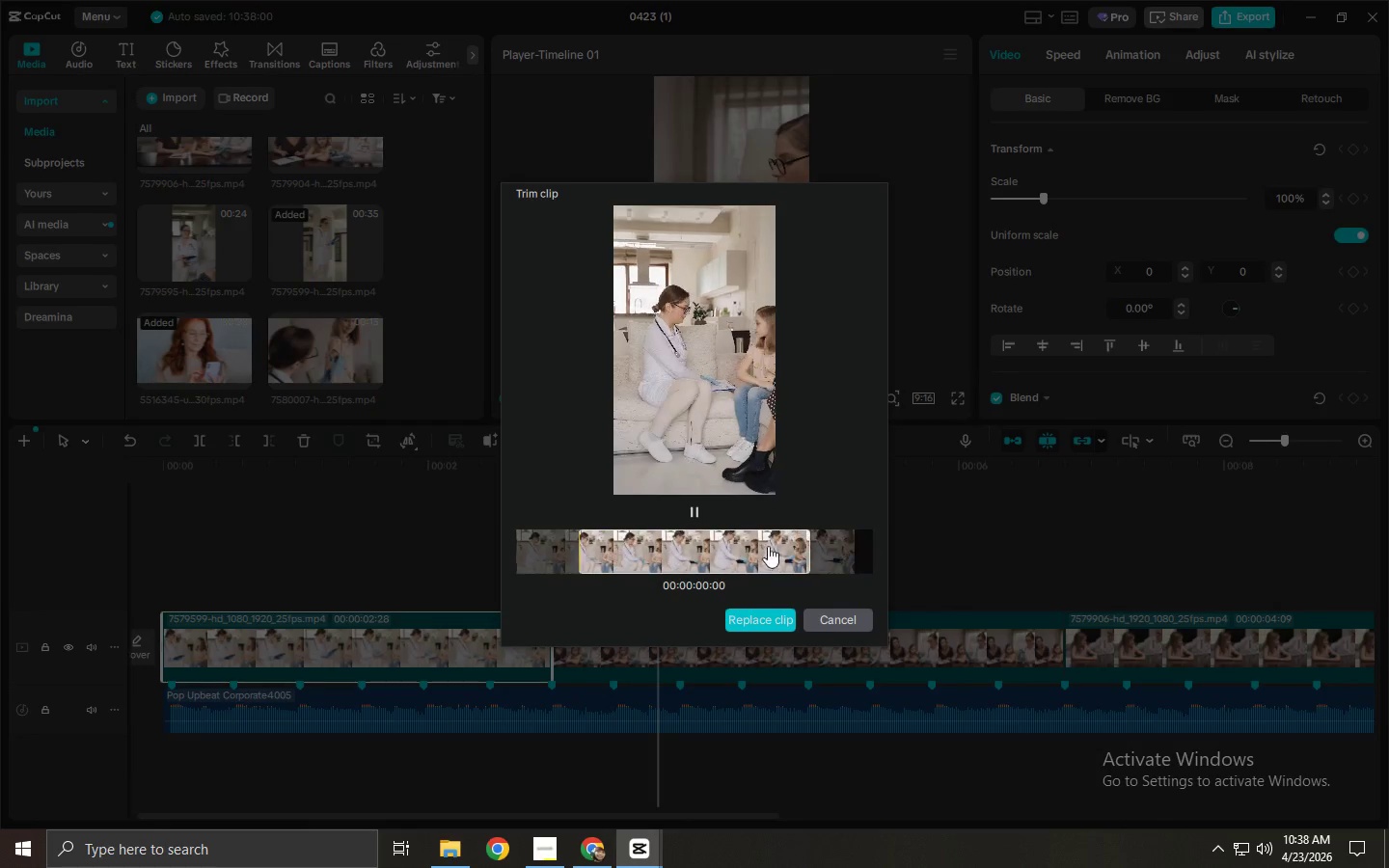 
left_click_drag(start_coordinate=[764, 546], to_coordinate=[588, 553])
 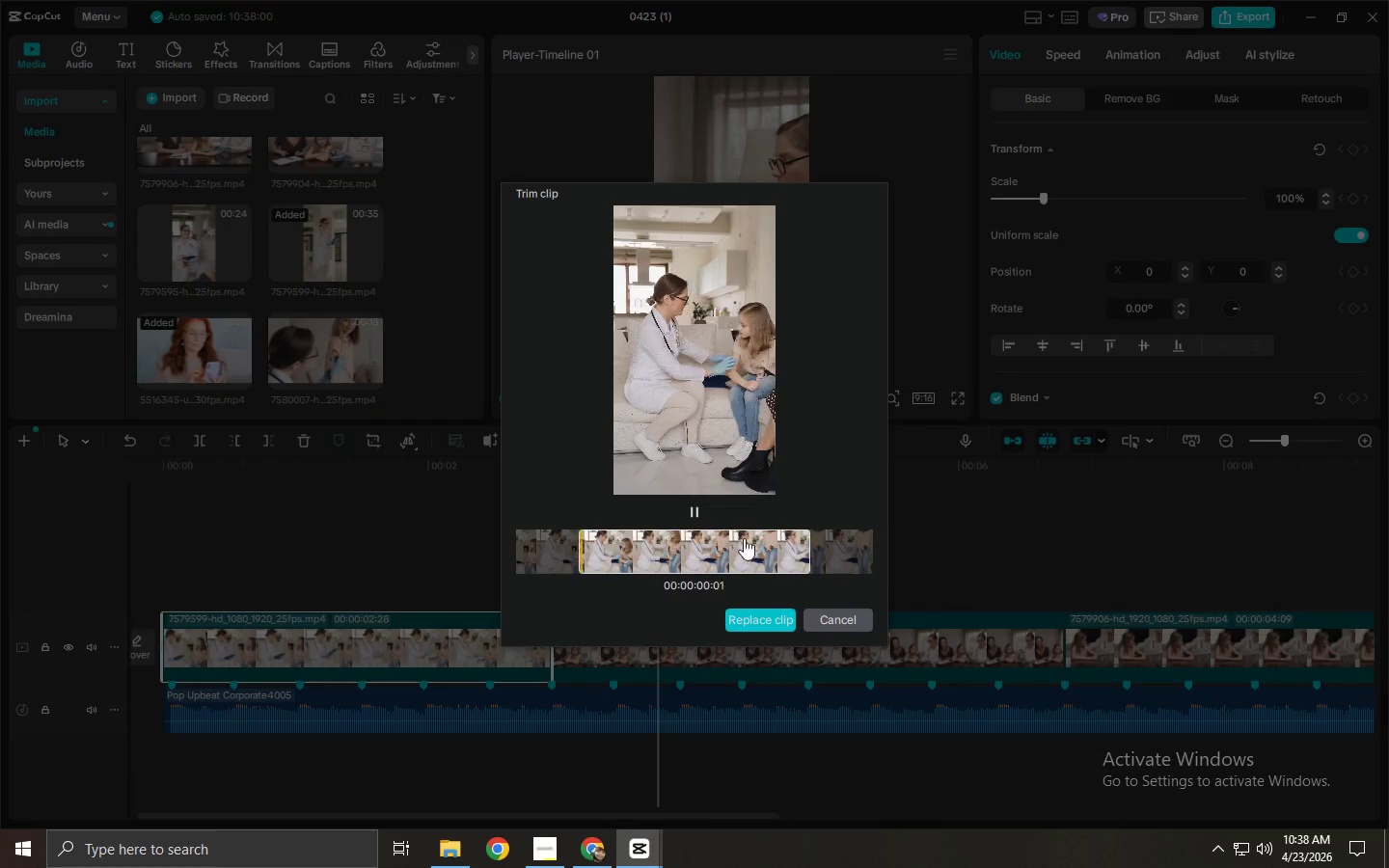 
left_click_drag(start_coordinate=[757, 538], to_coordinate=[610, 547])
 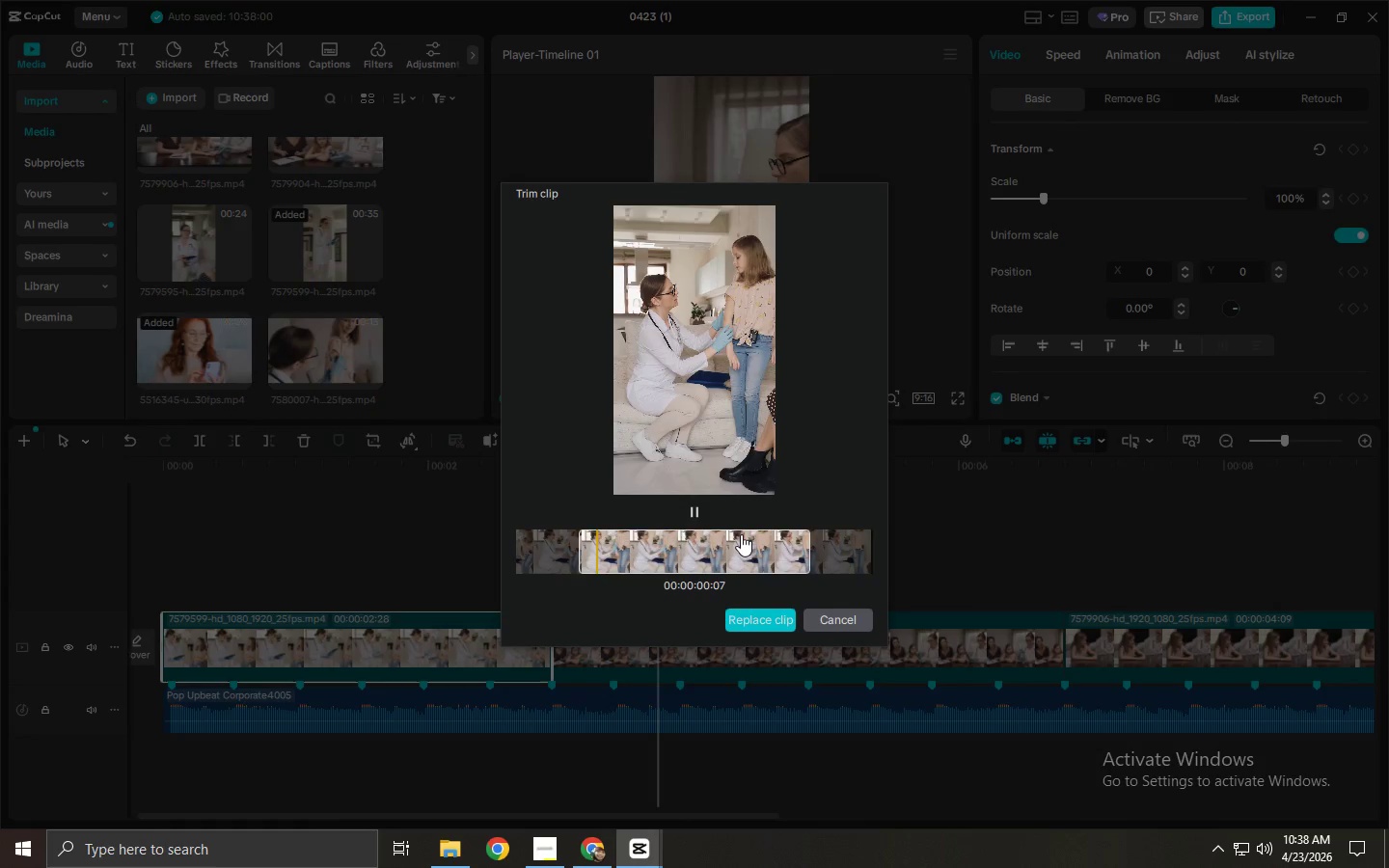 
left_click_drag(start_coordinate=[741, 534], to_coordinate=[596, 537])
 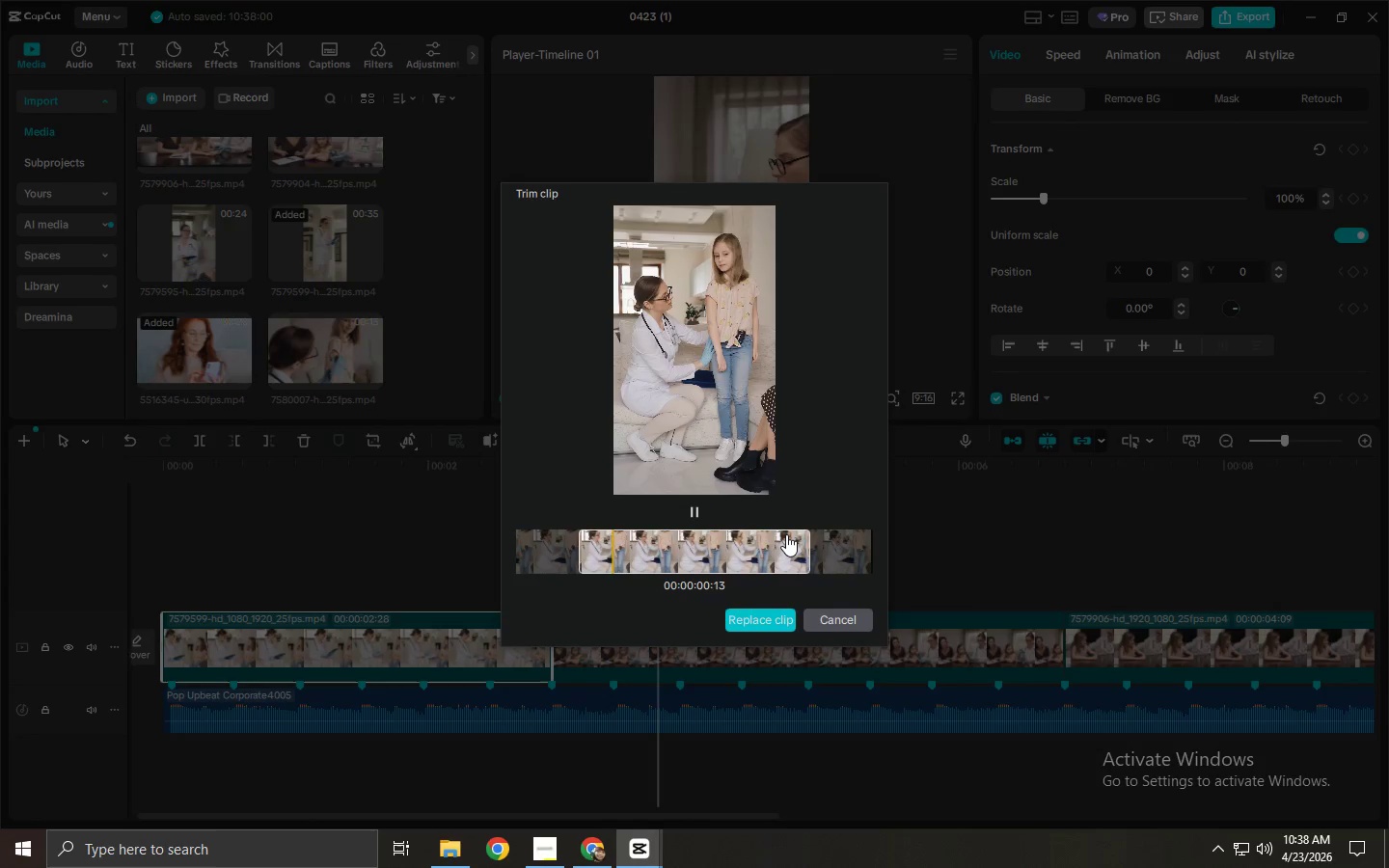 
left_click_drag(start_coordinate=[786, 534], to_coordinate=[643, 534])
 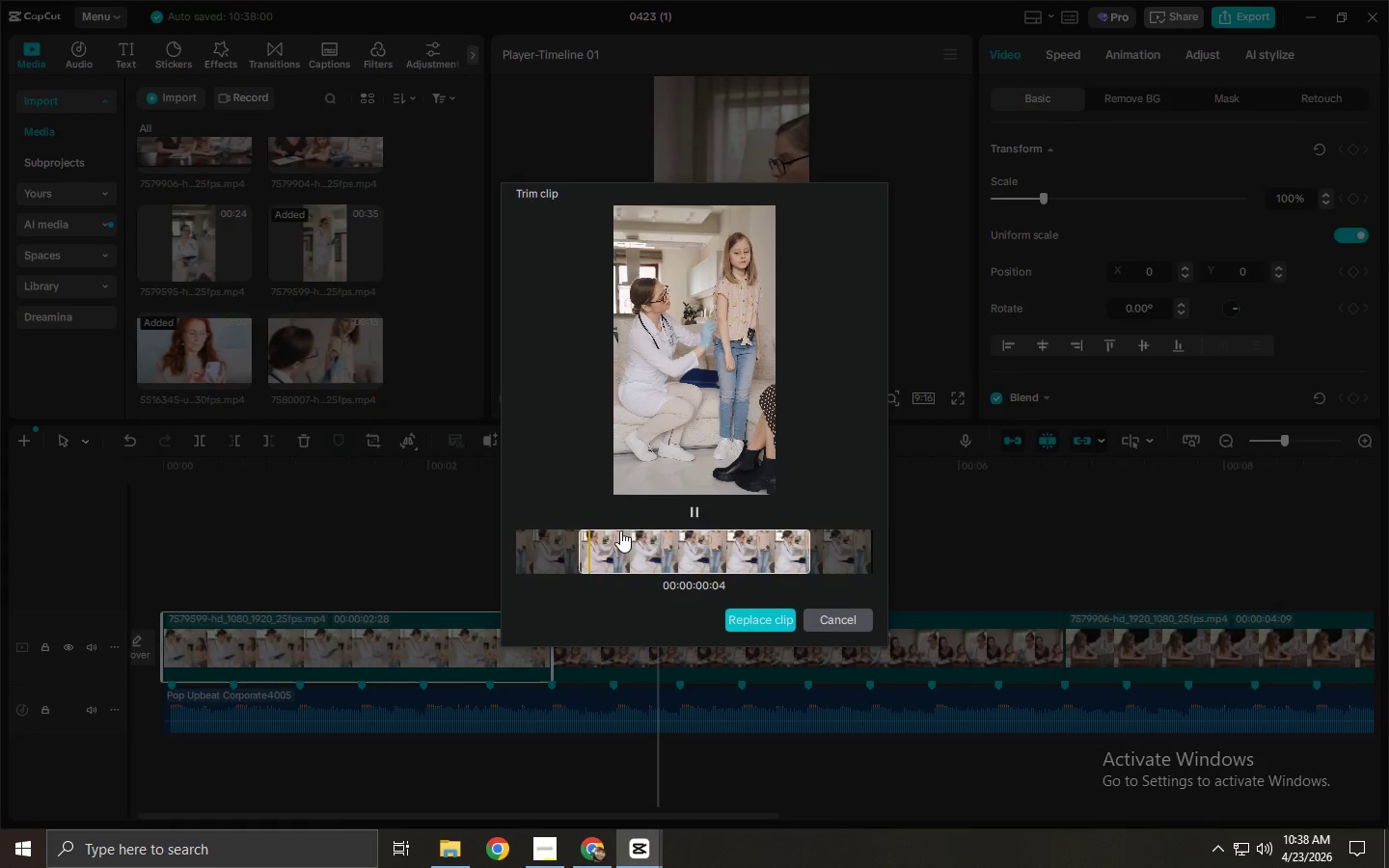 
left_click_drag(start_coordinate=[621, 530], to_coordinate=[912, 530])
 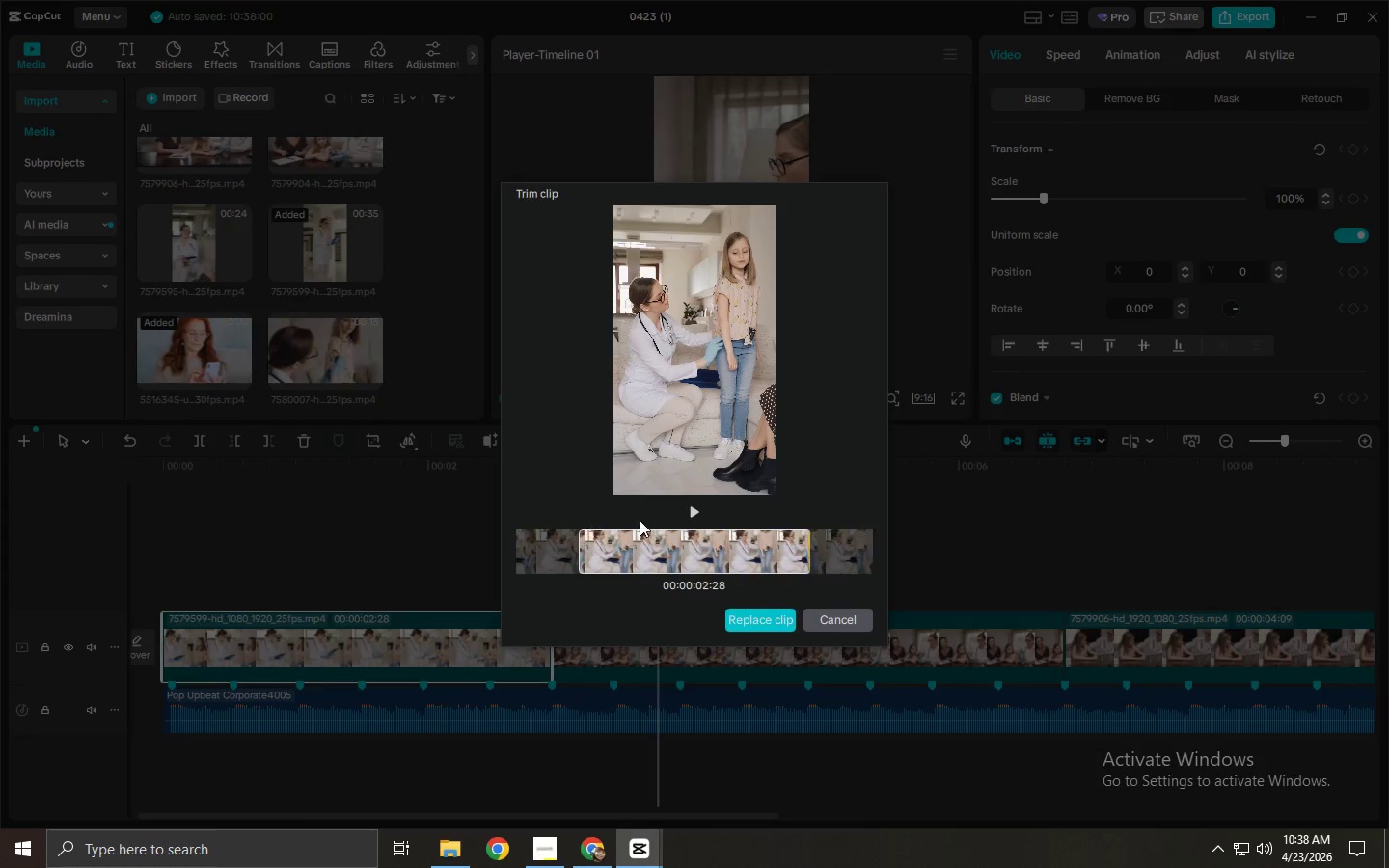 
left_click_drag(start_coordinate=[644, 520], to_coordinate=[792, 523])
 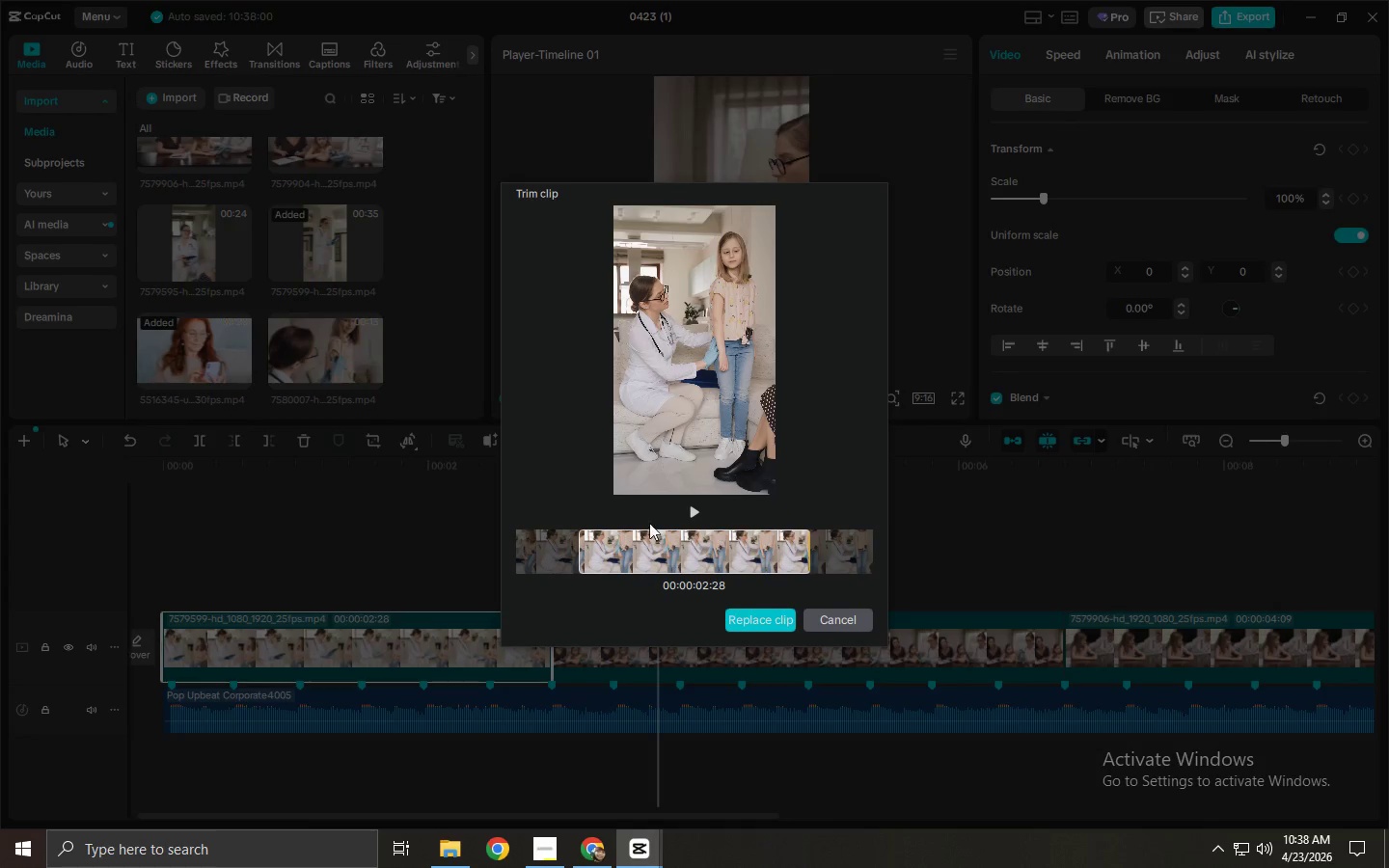 
left_click_drag(start_coordinate=[655, 523], to_coordinate=[814, 528])
 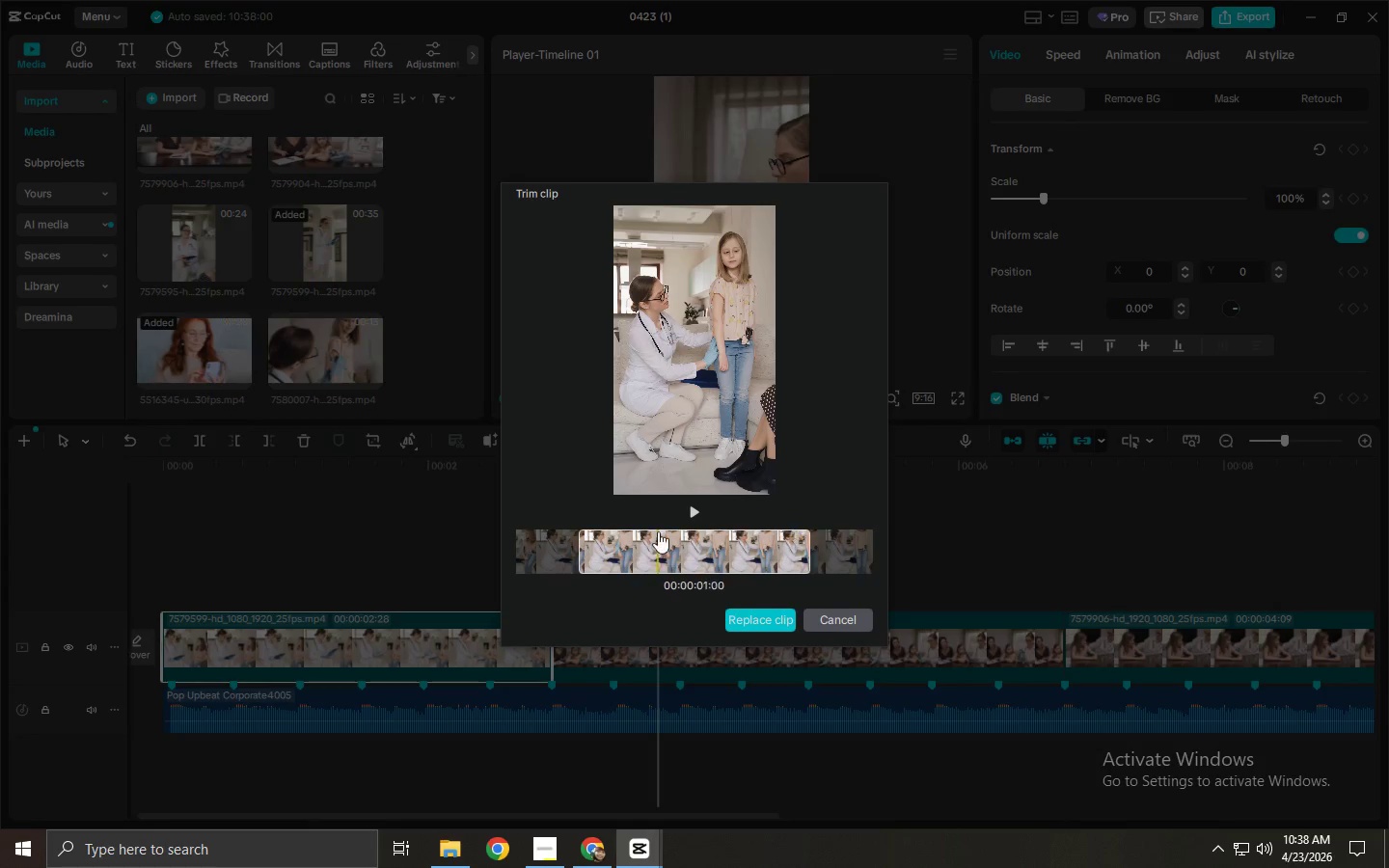 
left_click_drag(start_coordinate=[658, 530], to_coordinate=[790, 540])
 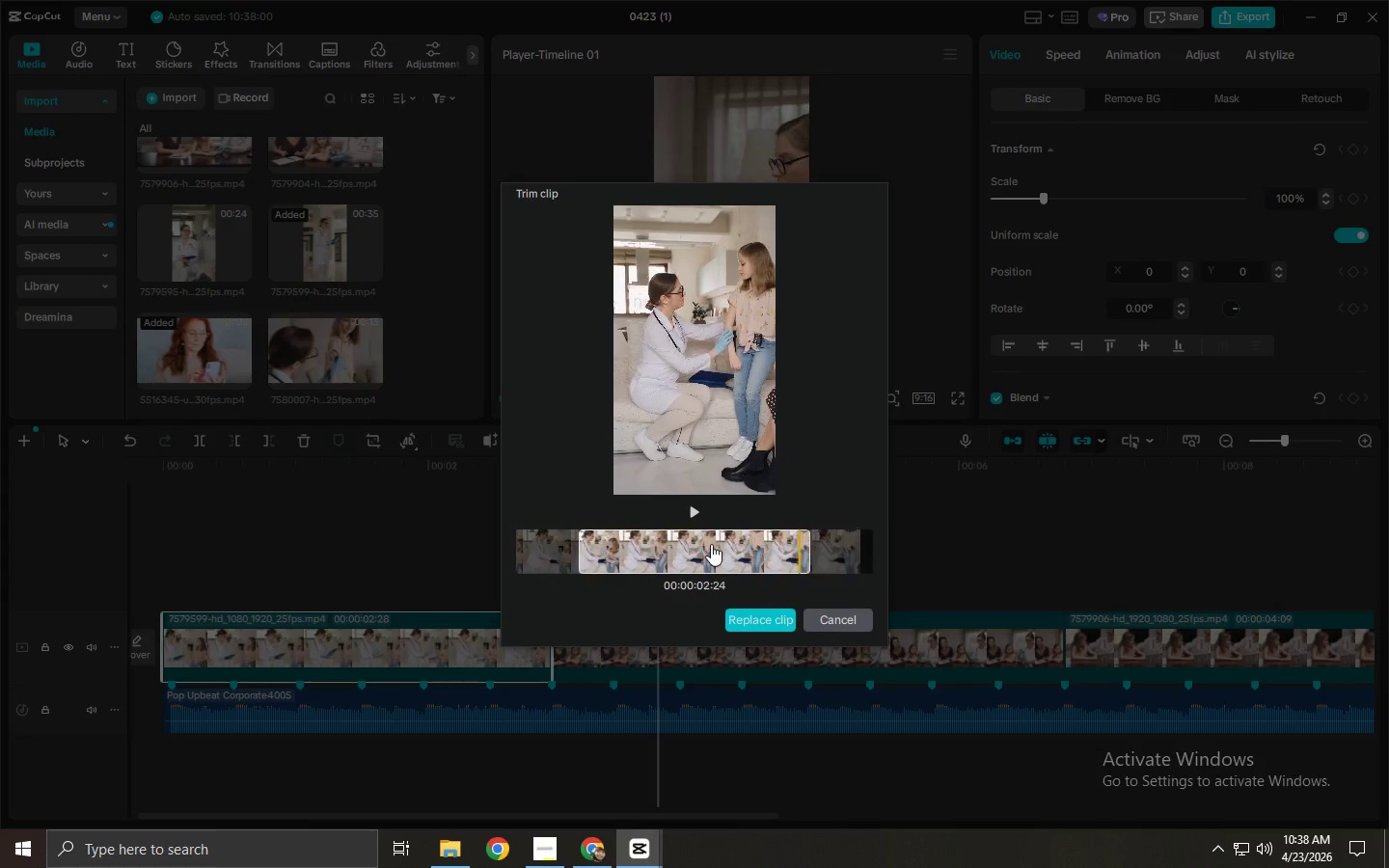 
left_click_drag(start_coordinate=[672, 547], to_coordinate=[815, 556])
 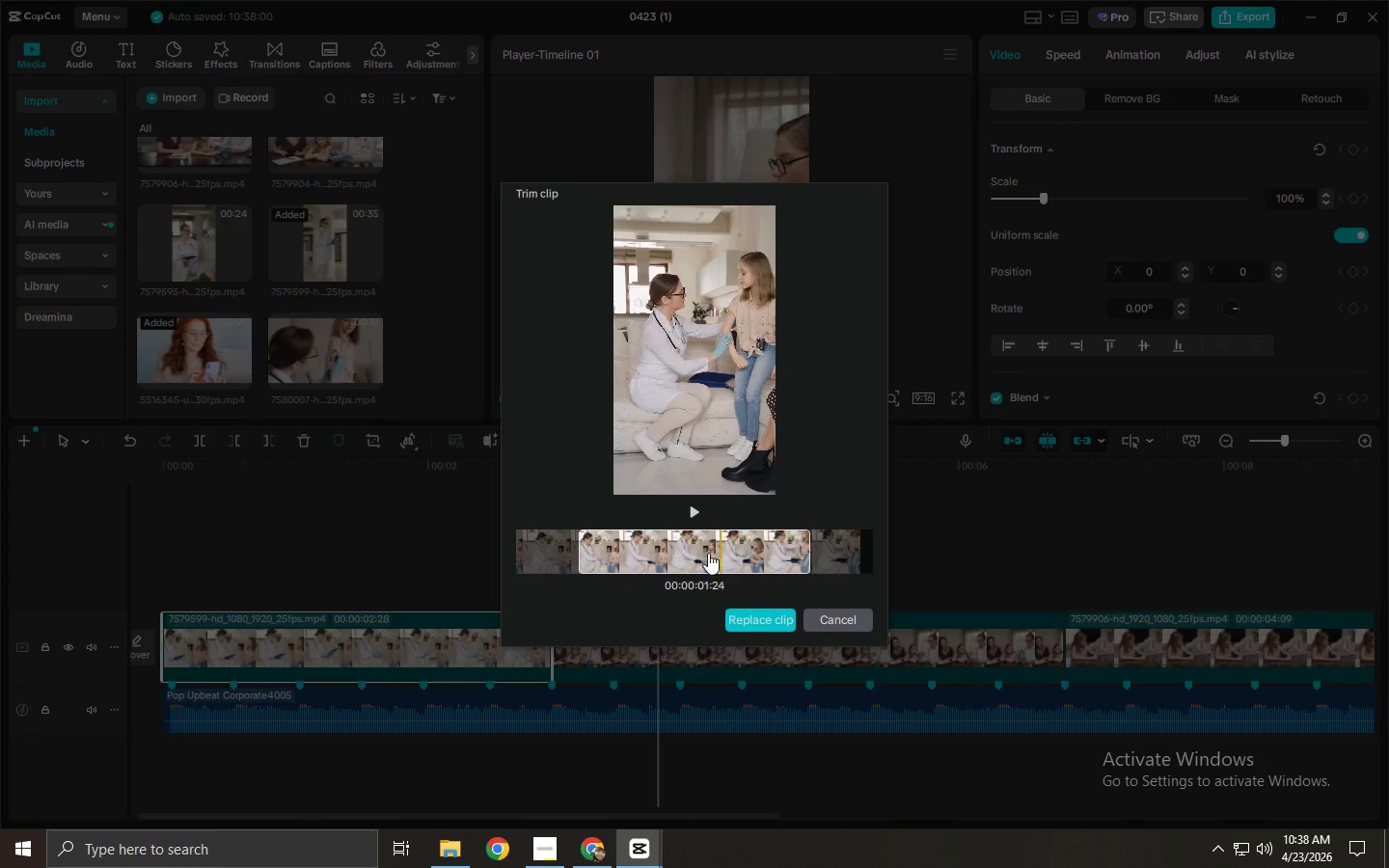 
left_click_drag(start_coordinate=[691, 549], to_coordinate=[810, 549])
 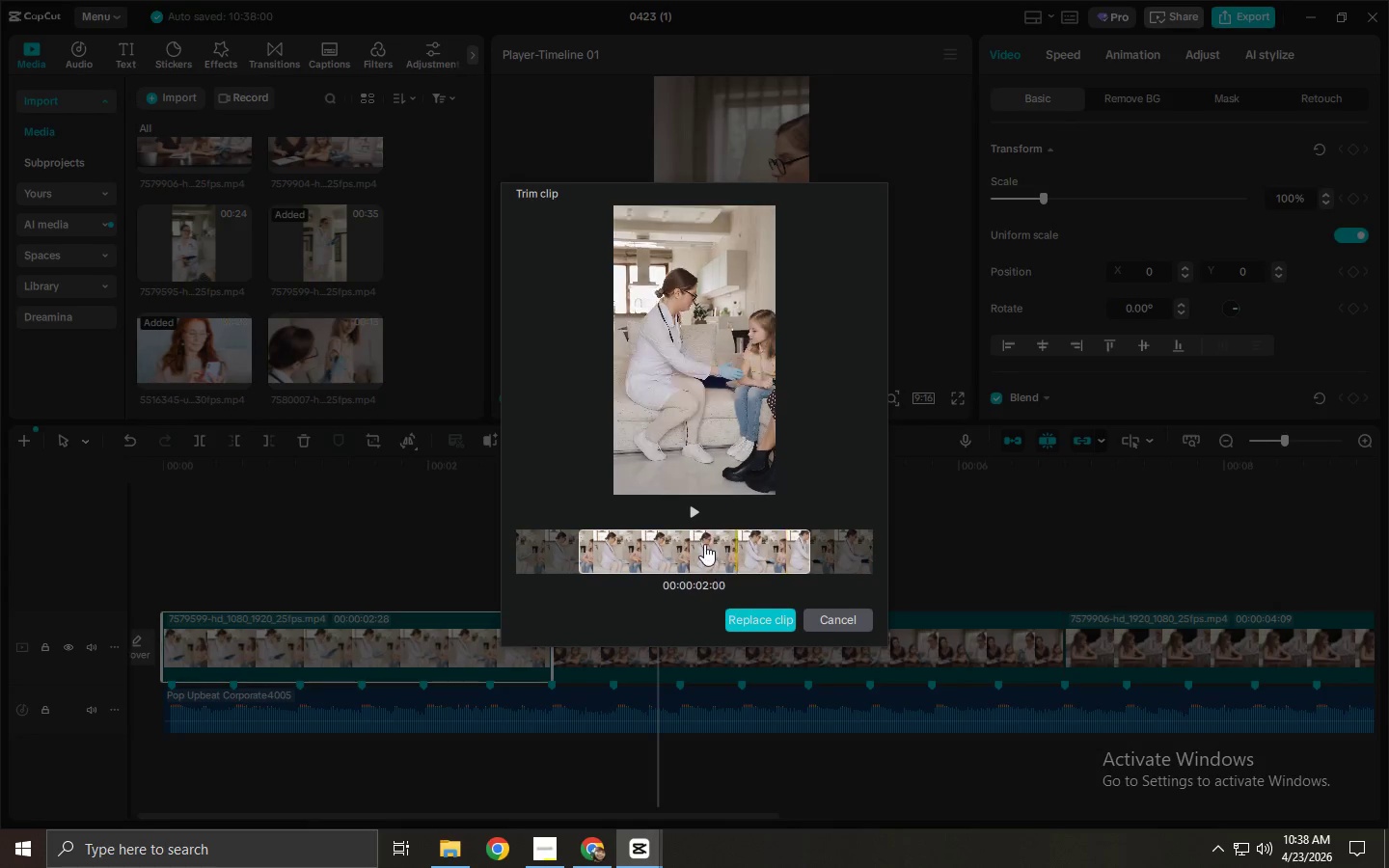 
left_click_drag(start_coordinate=[703, 544], to_coordinate=[795, 543])
 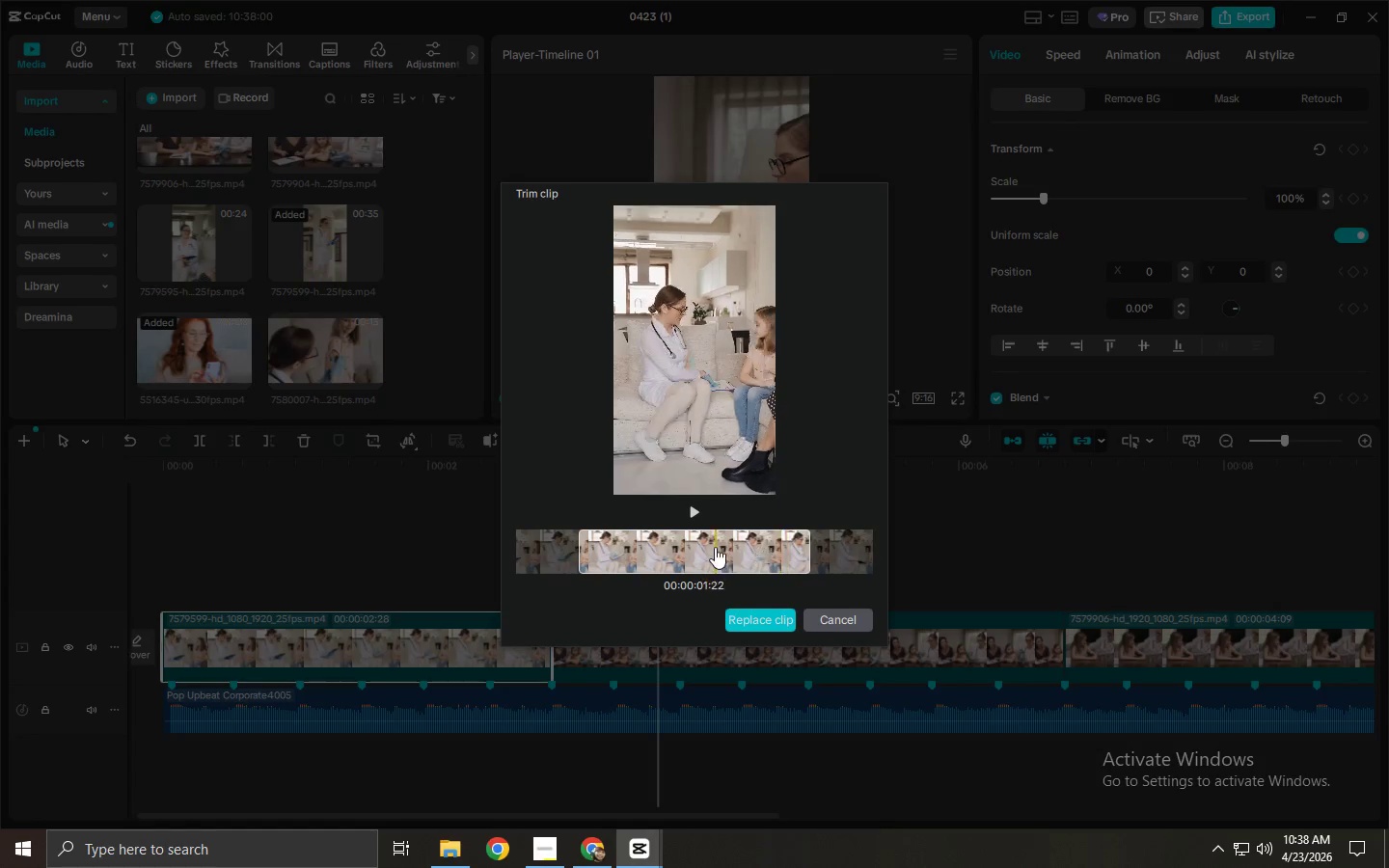 
left_click_drag(start_coordinate=[715, 547], to_coordinate=[806, 547])
 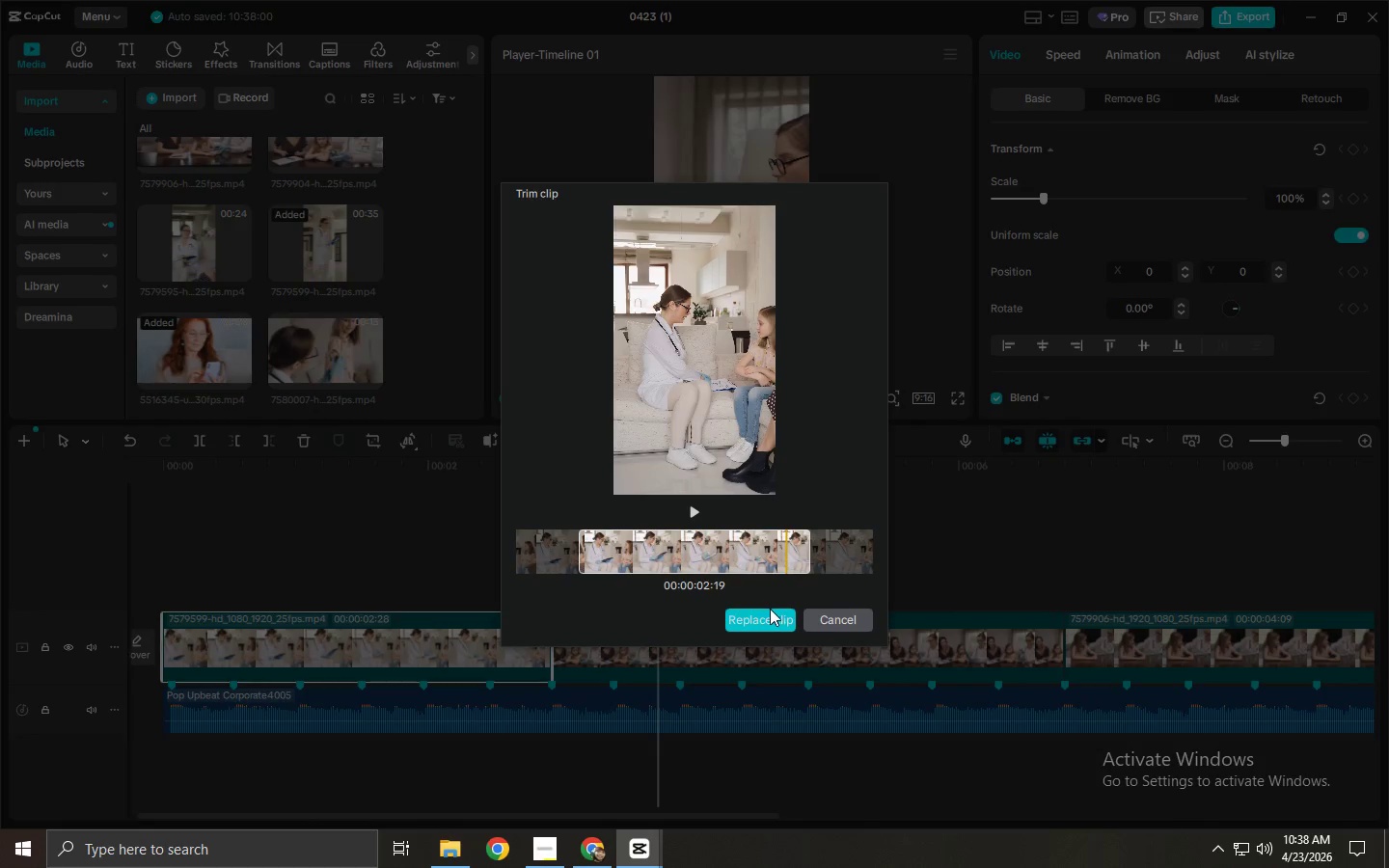 
left_click_drag(start_coordinate=[630, 556], to_coordinate=[1104, 560])
 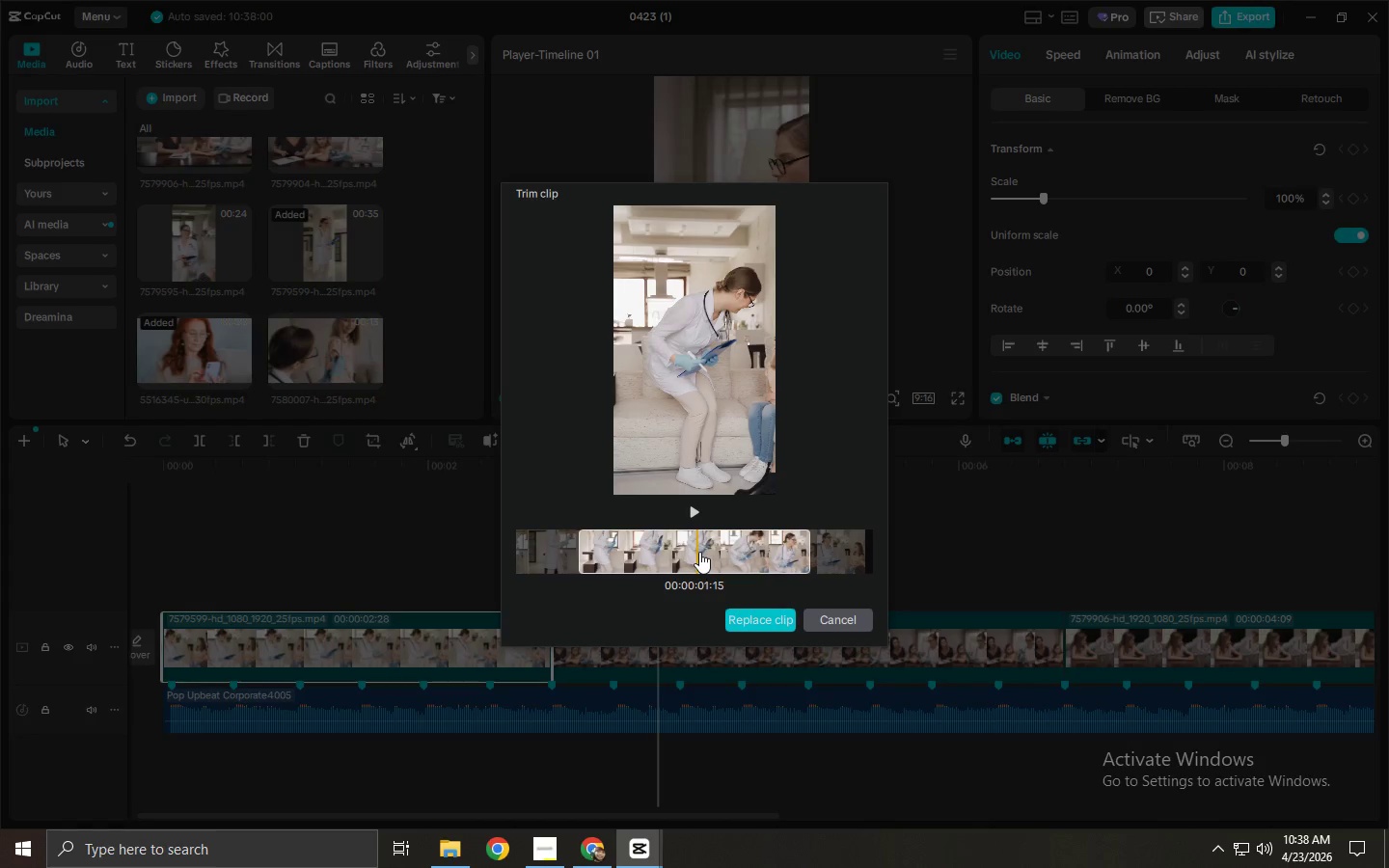 
left_click([749, 612])
 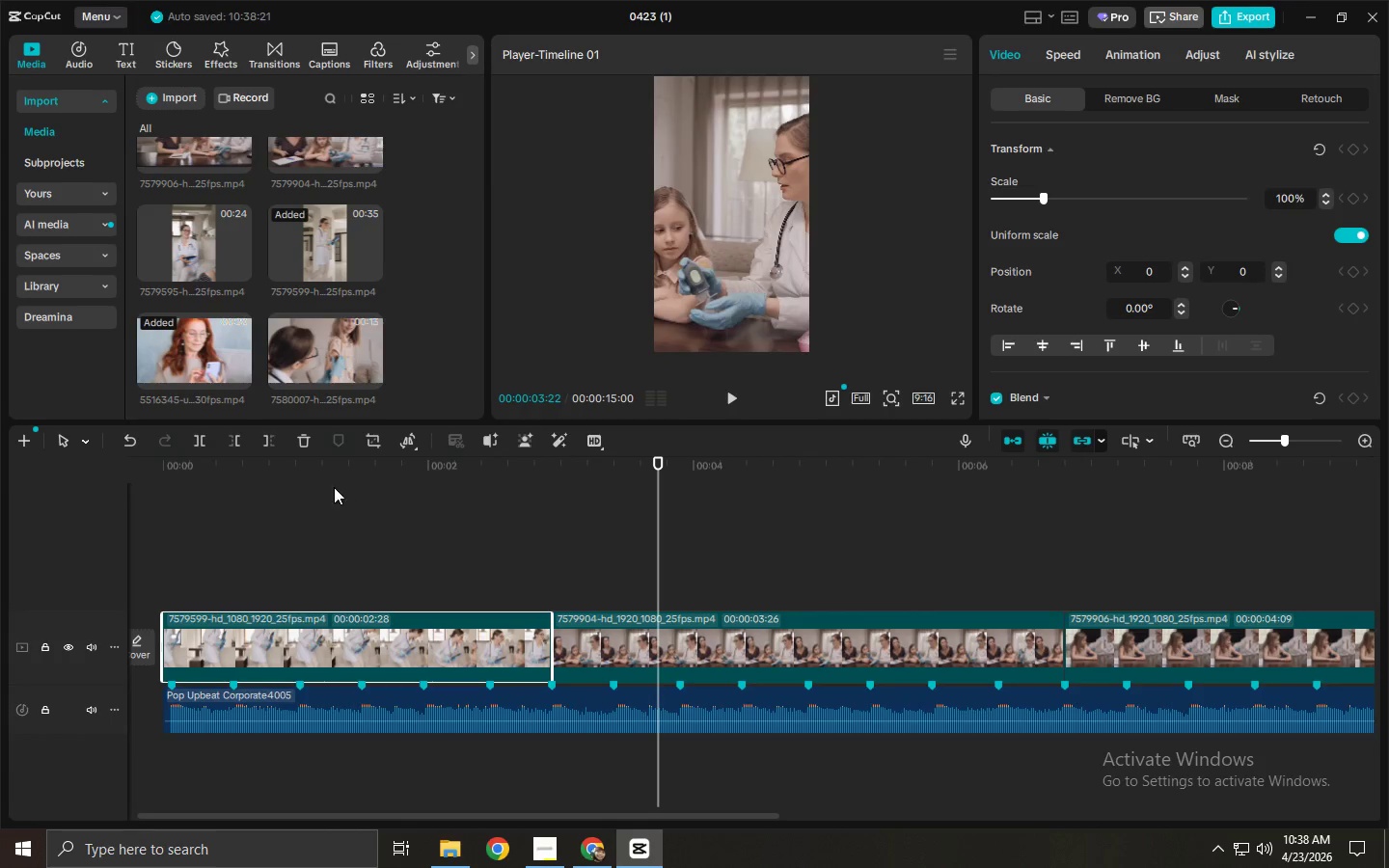 
left_click_drag(start_coordinate=[309, 474], to_coordinate=[0, 479])
 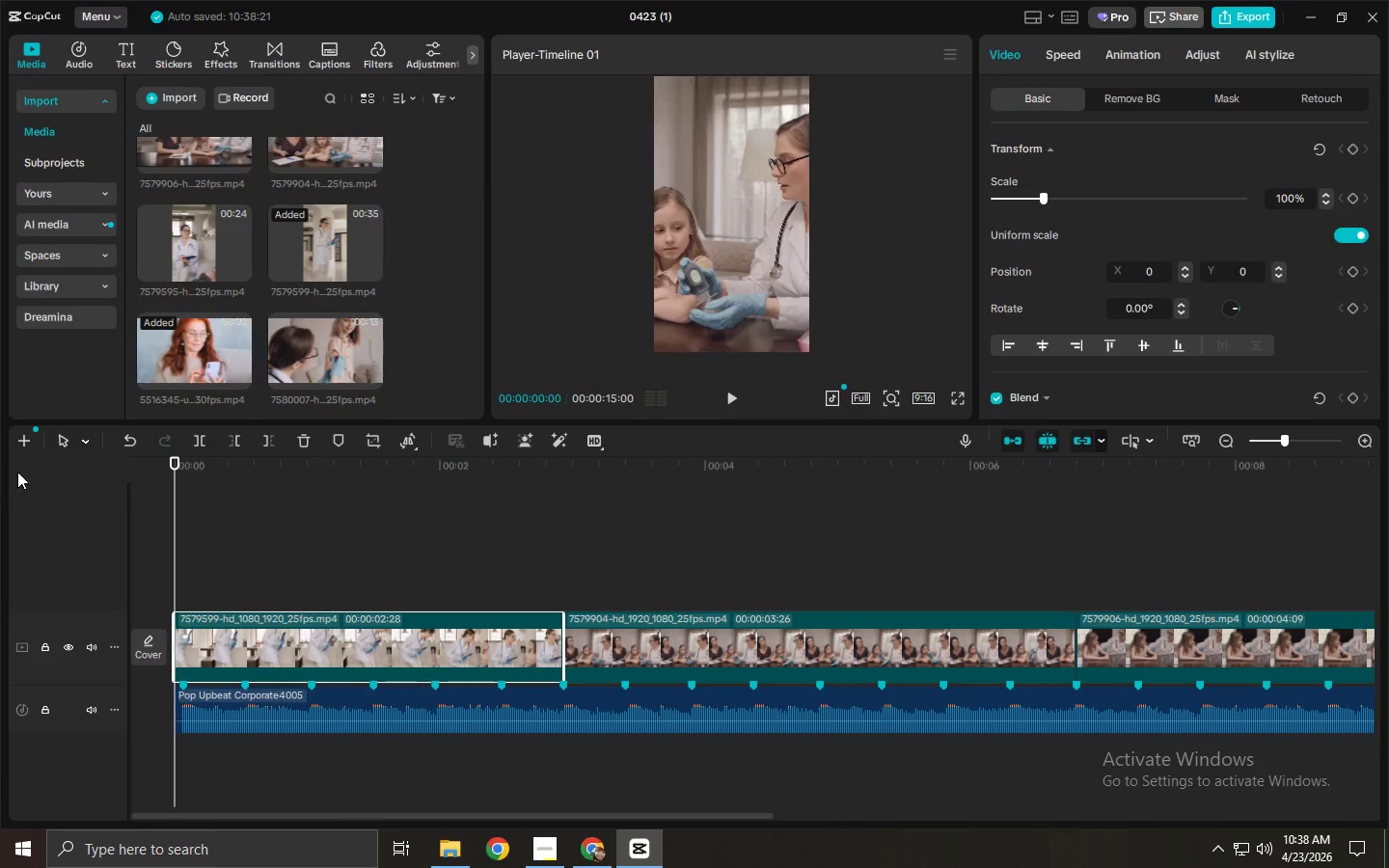 
key(Space)
 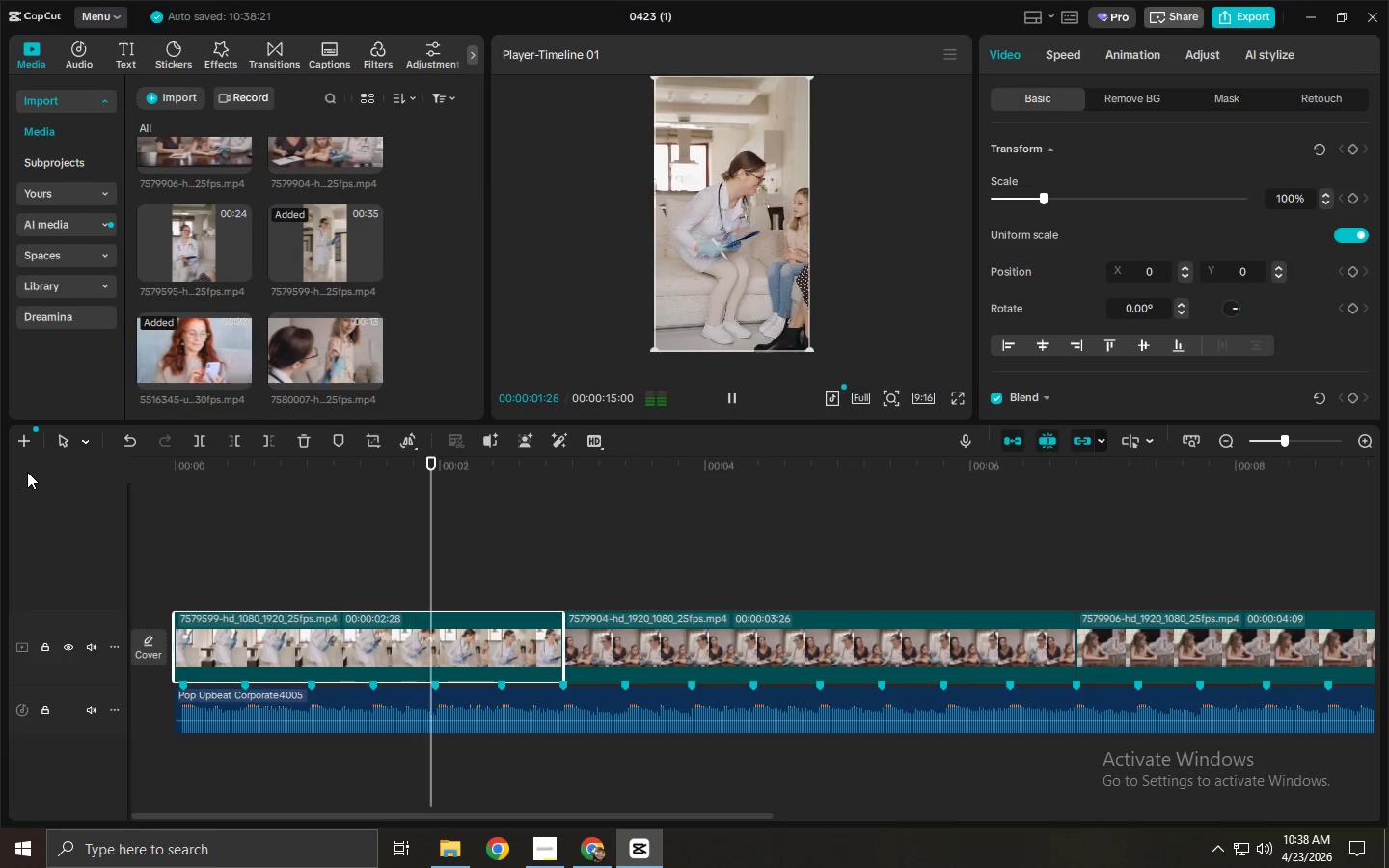 
key(Space)
 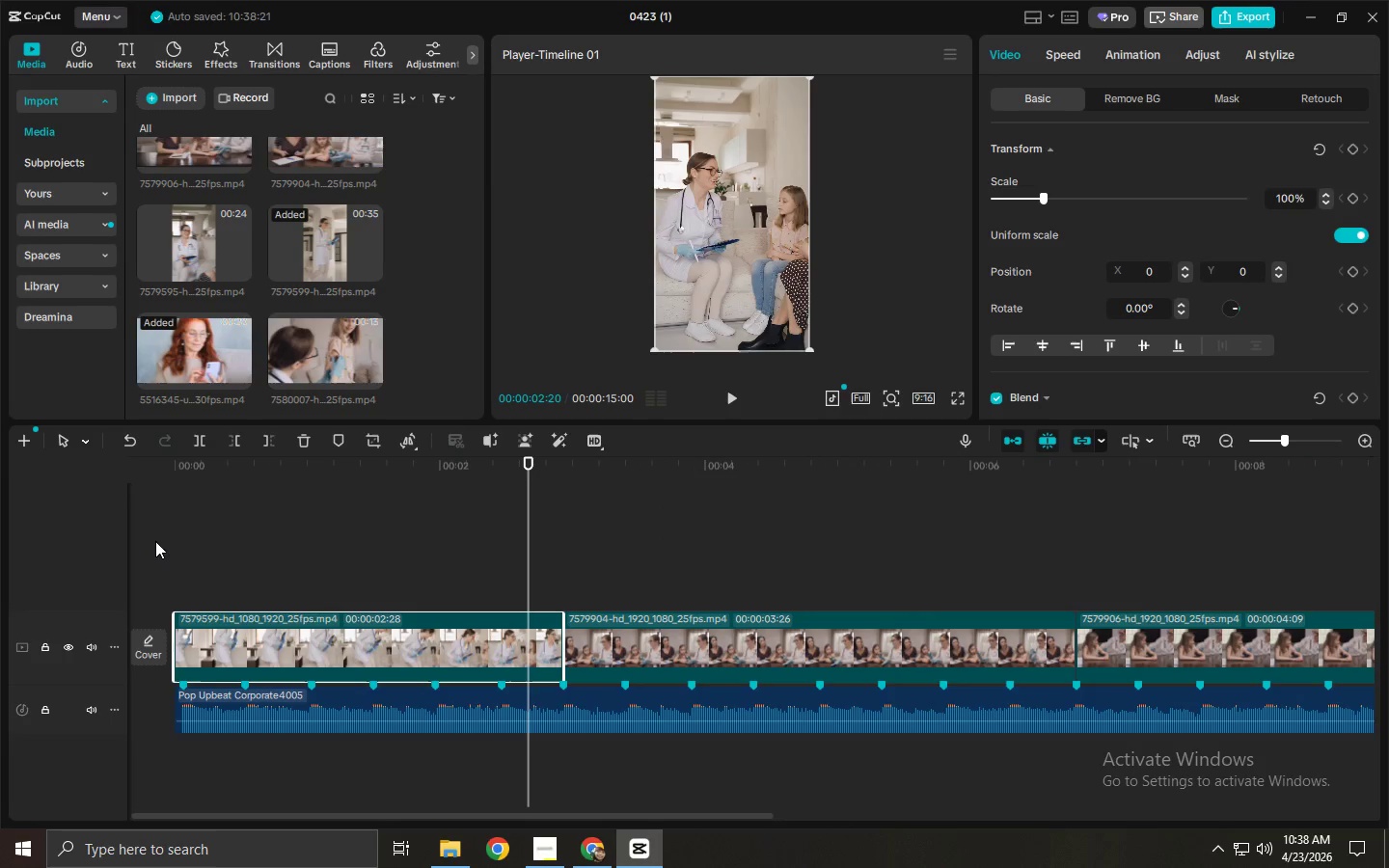 
right_click([376, 639])
 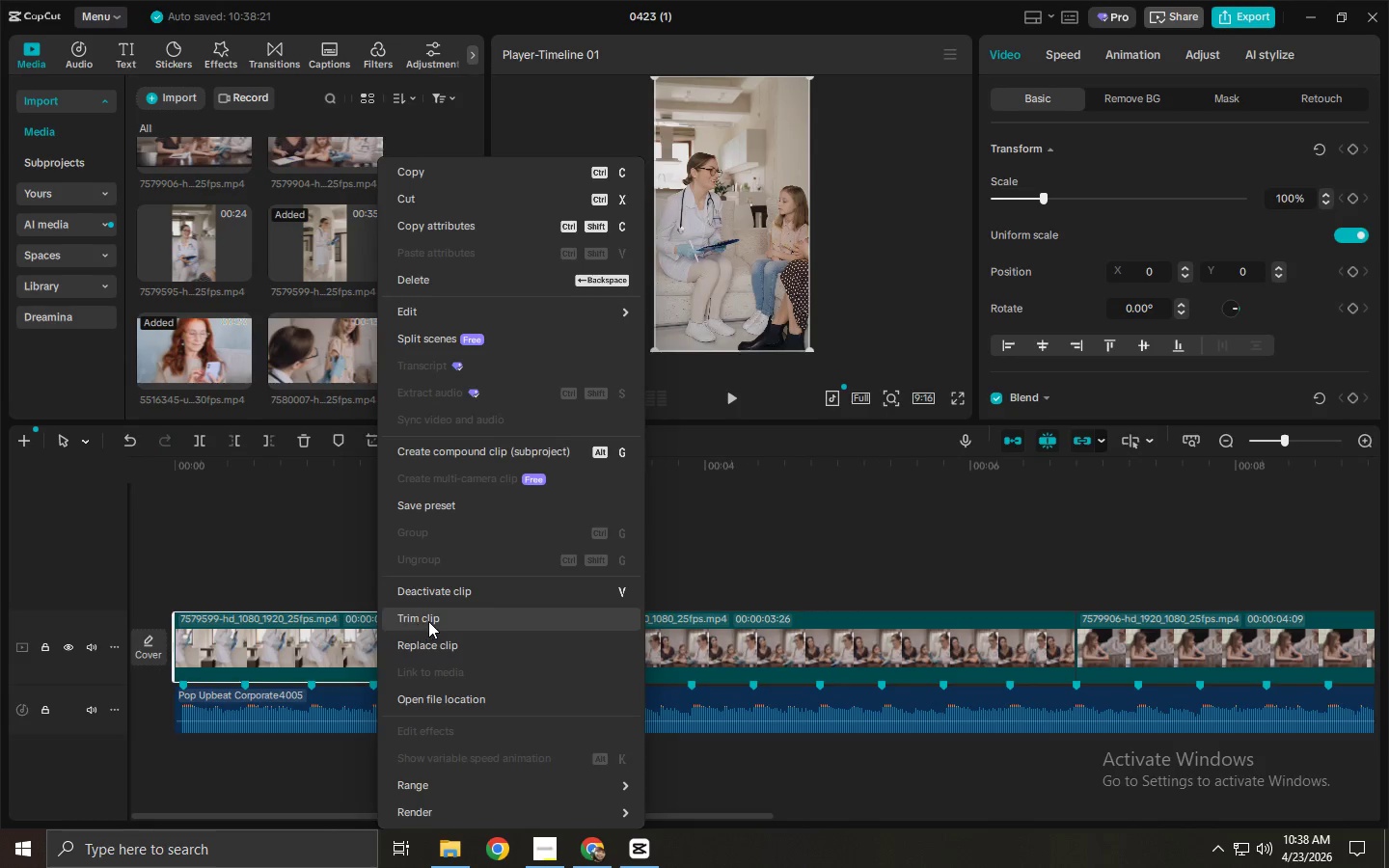 
left_click([428, 621])
 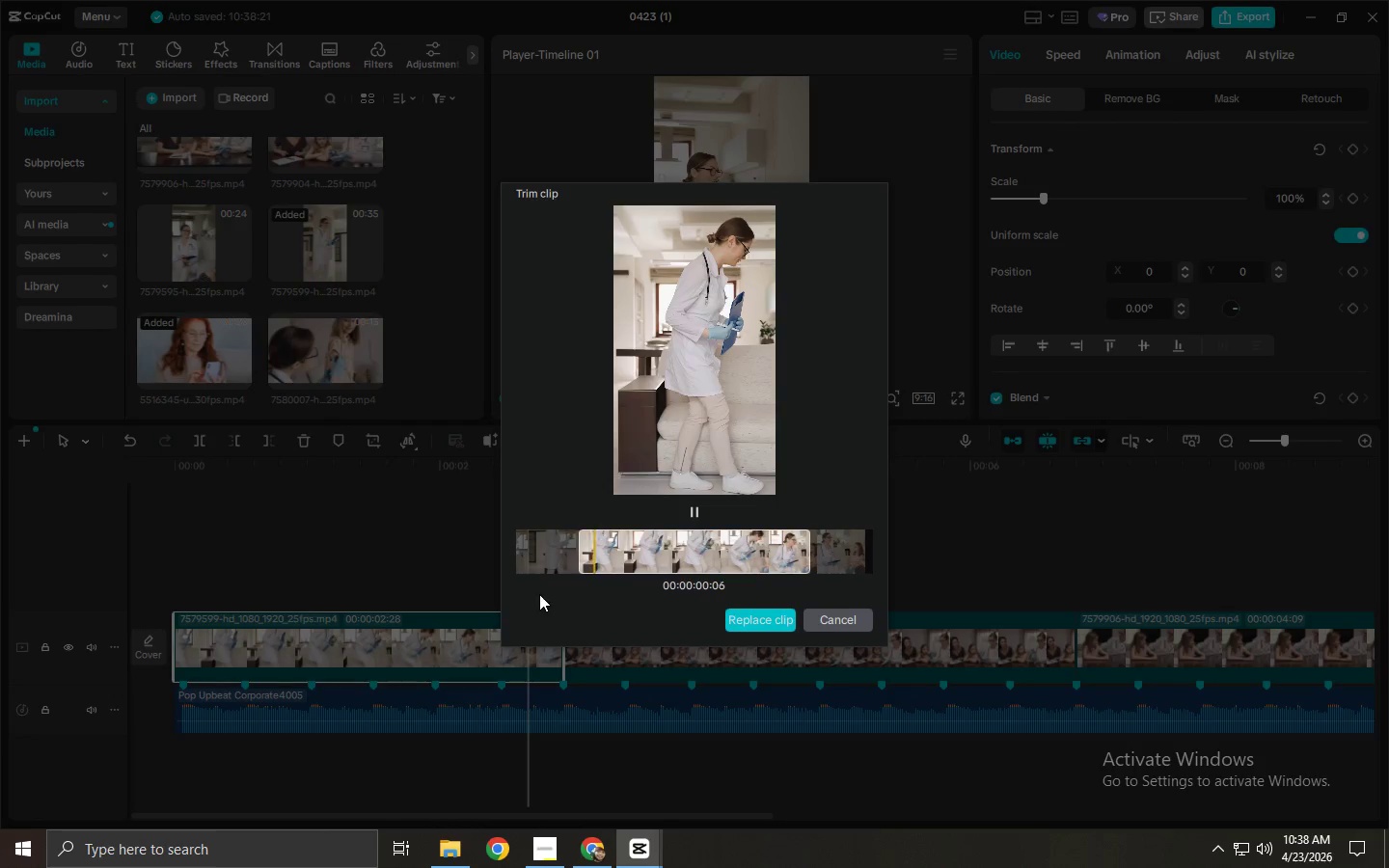 
left_click_drag(start_coordinate=[682, 556], to_coordinate=[548, 556])
 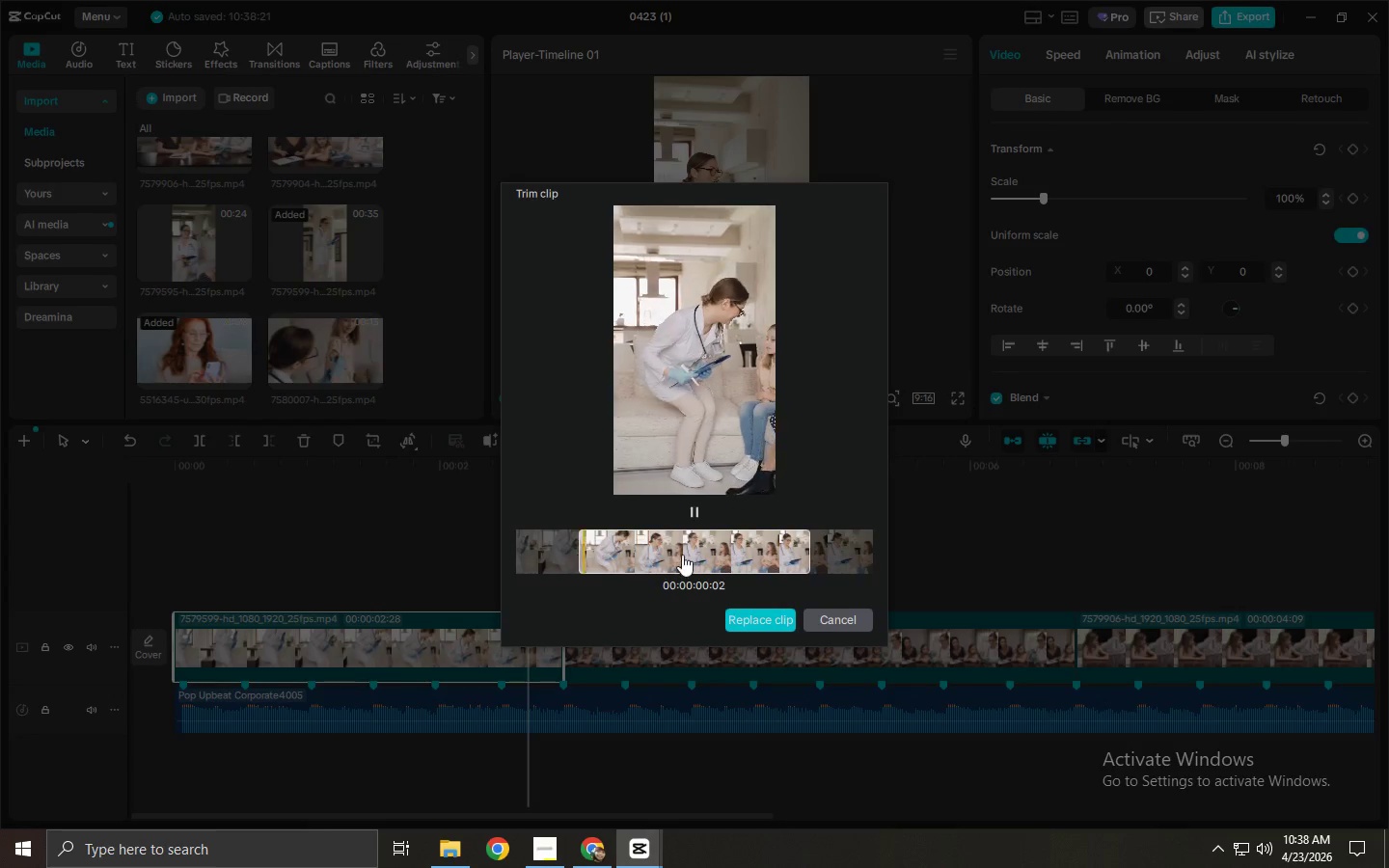 
left_click_drag(start_coordinate=[682, 555], to_coordinate=[538, 556])
 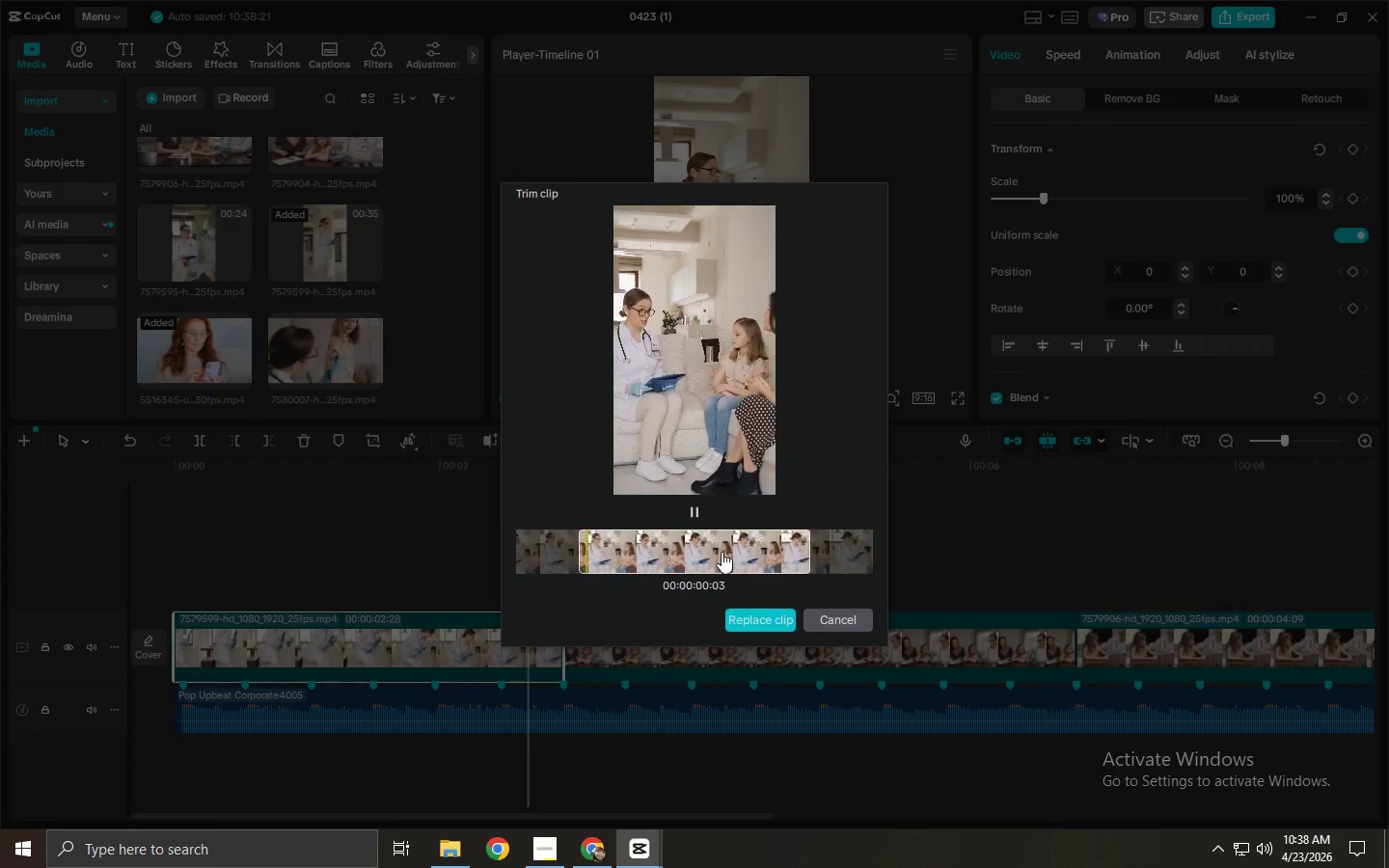 
left_click_drag(start_coordinate=[722, 552], to_coordinate=[594, 558])
 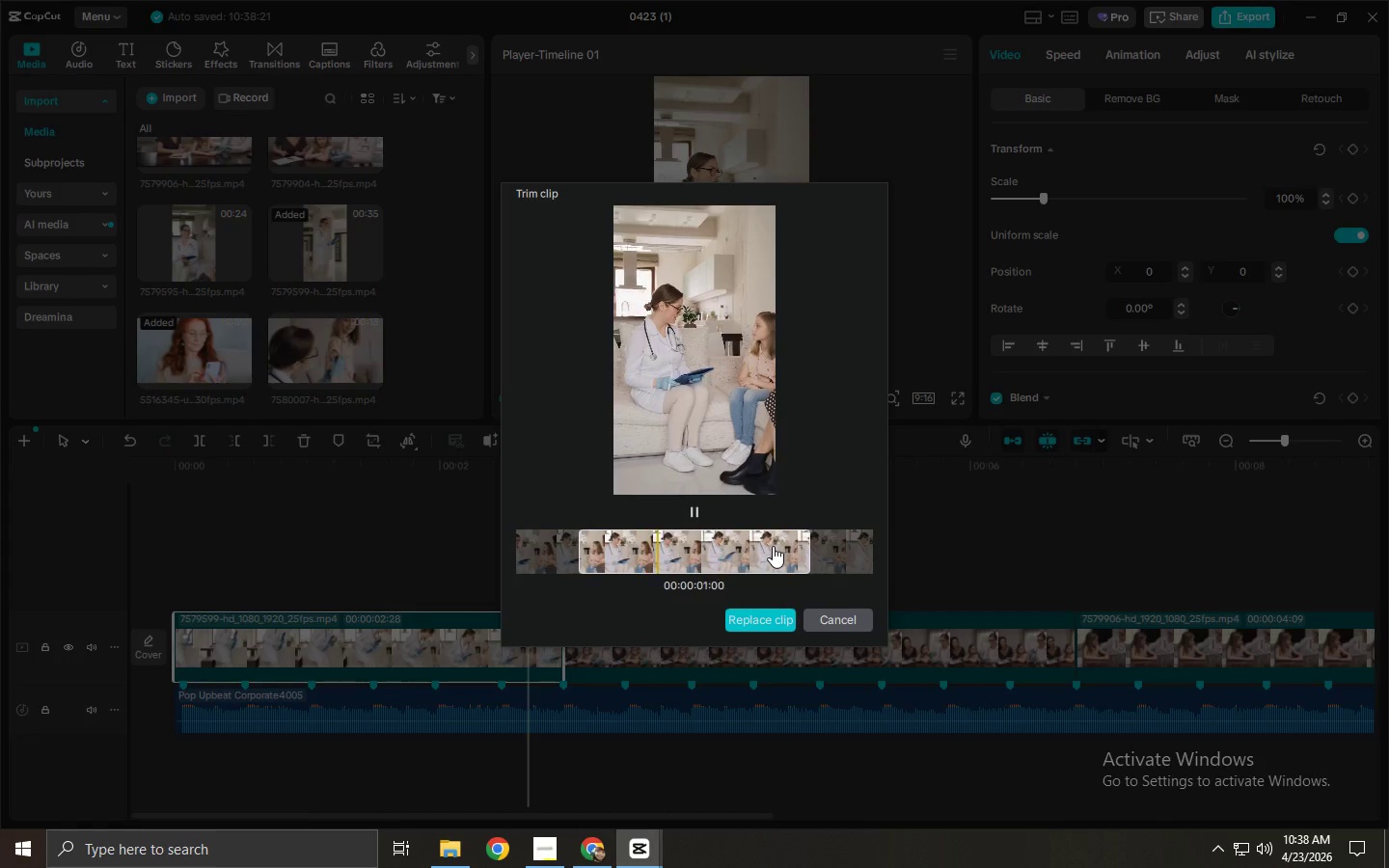 
left_click_drag(start_coordinate=[771, 546], to_coordinate=[690, 556])
 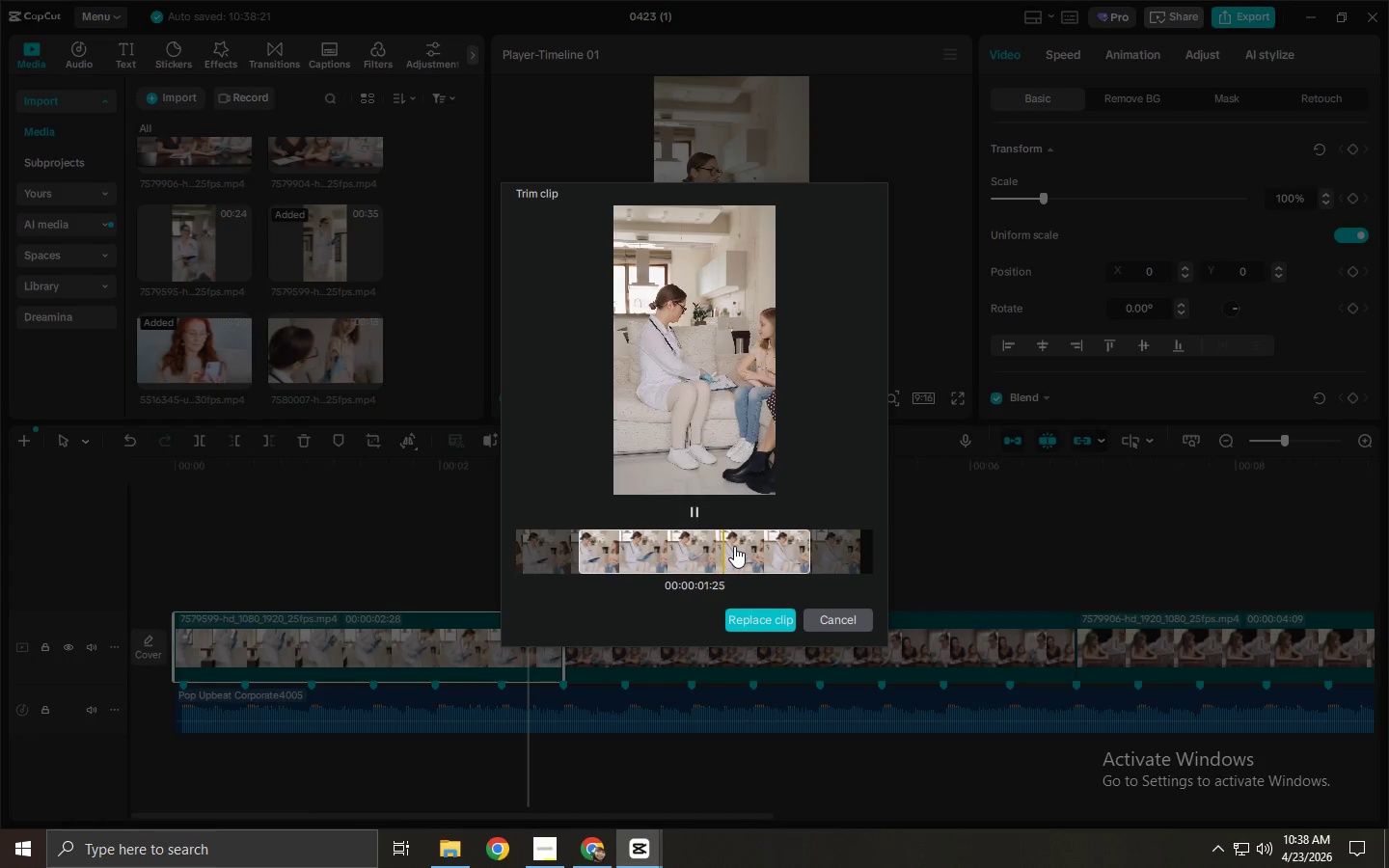 
left_click_drag(start_coordinate=[688, 541], to_coordinate=[850, 545])
 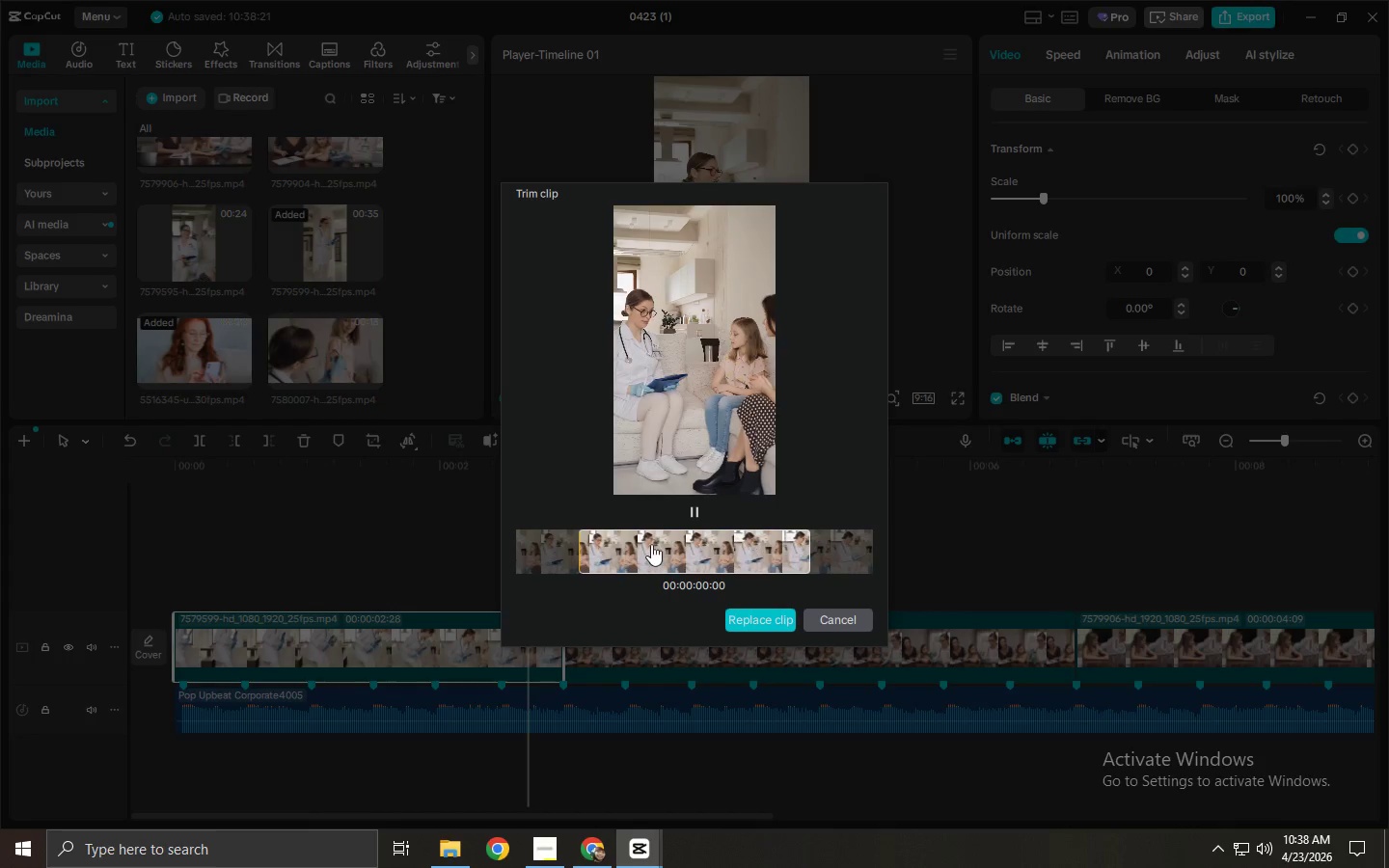 
left_click_drag(start_coordinate=[641, 545], to_coordinate=[734, 552])
 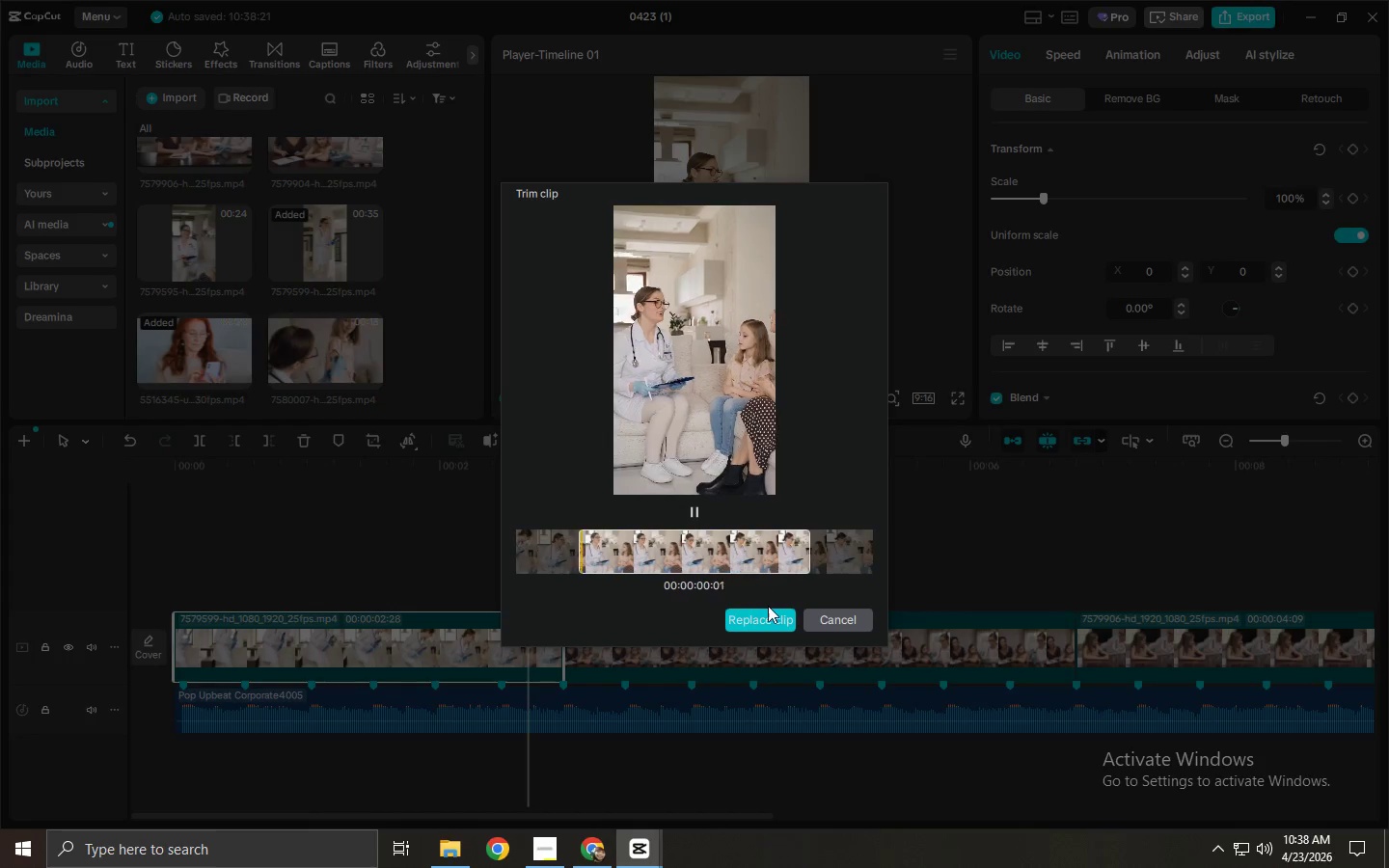 
double_click([768, 606])
 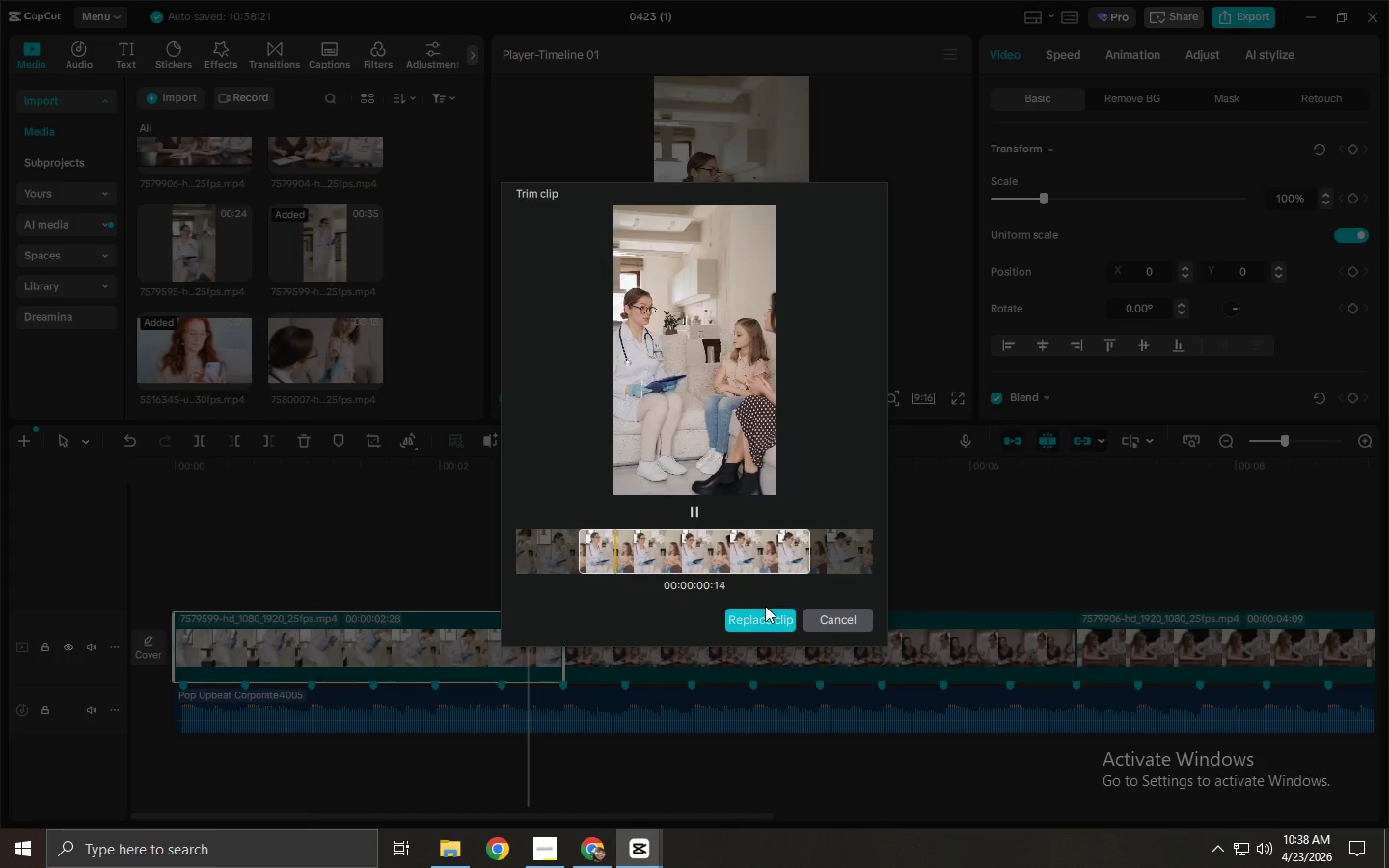 
triple_click([760, 615])
 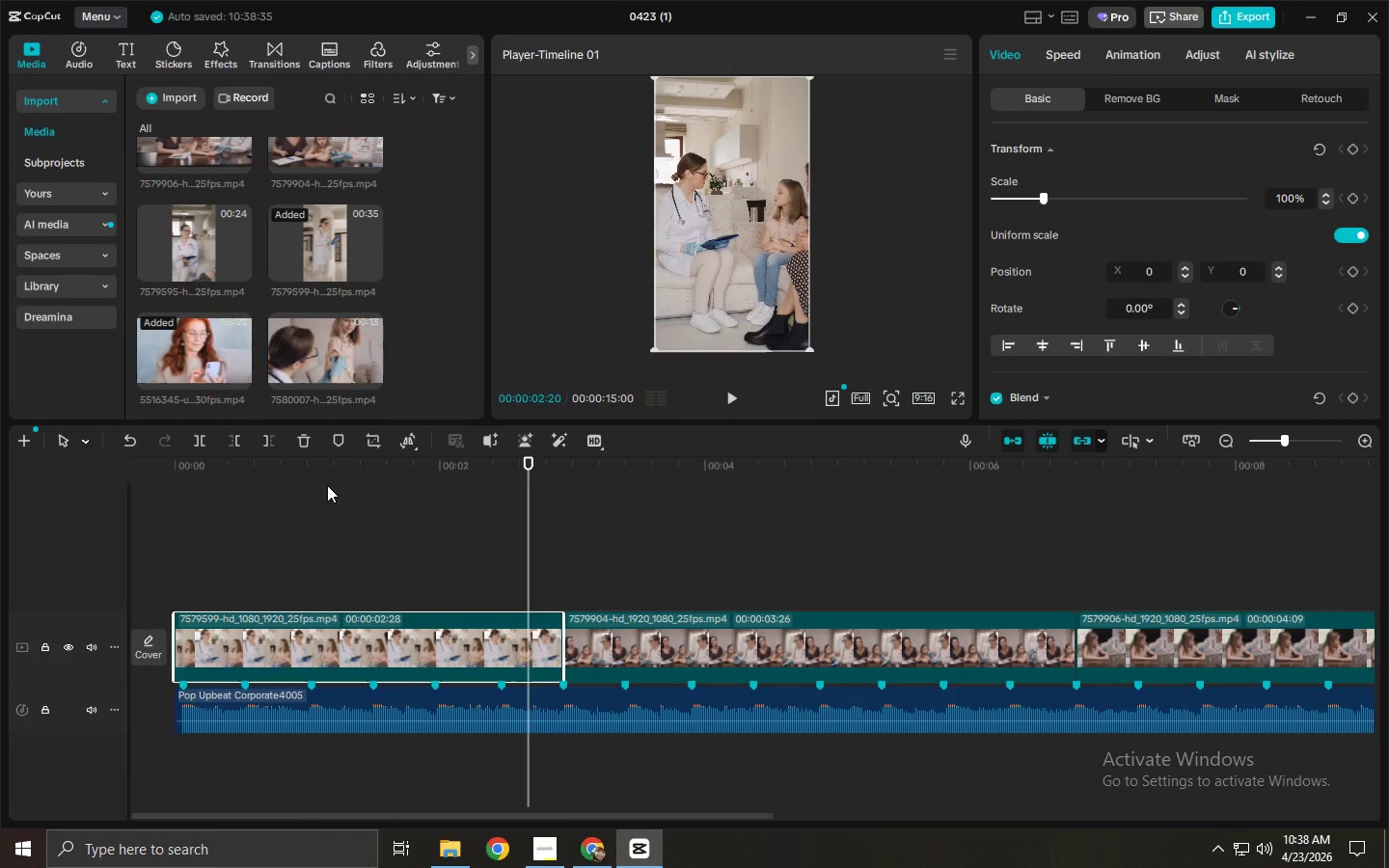 
left_click_drag(start_coordinate=[274, 472], to_coordinate=[100, 470])
 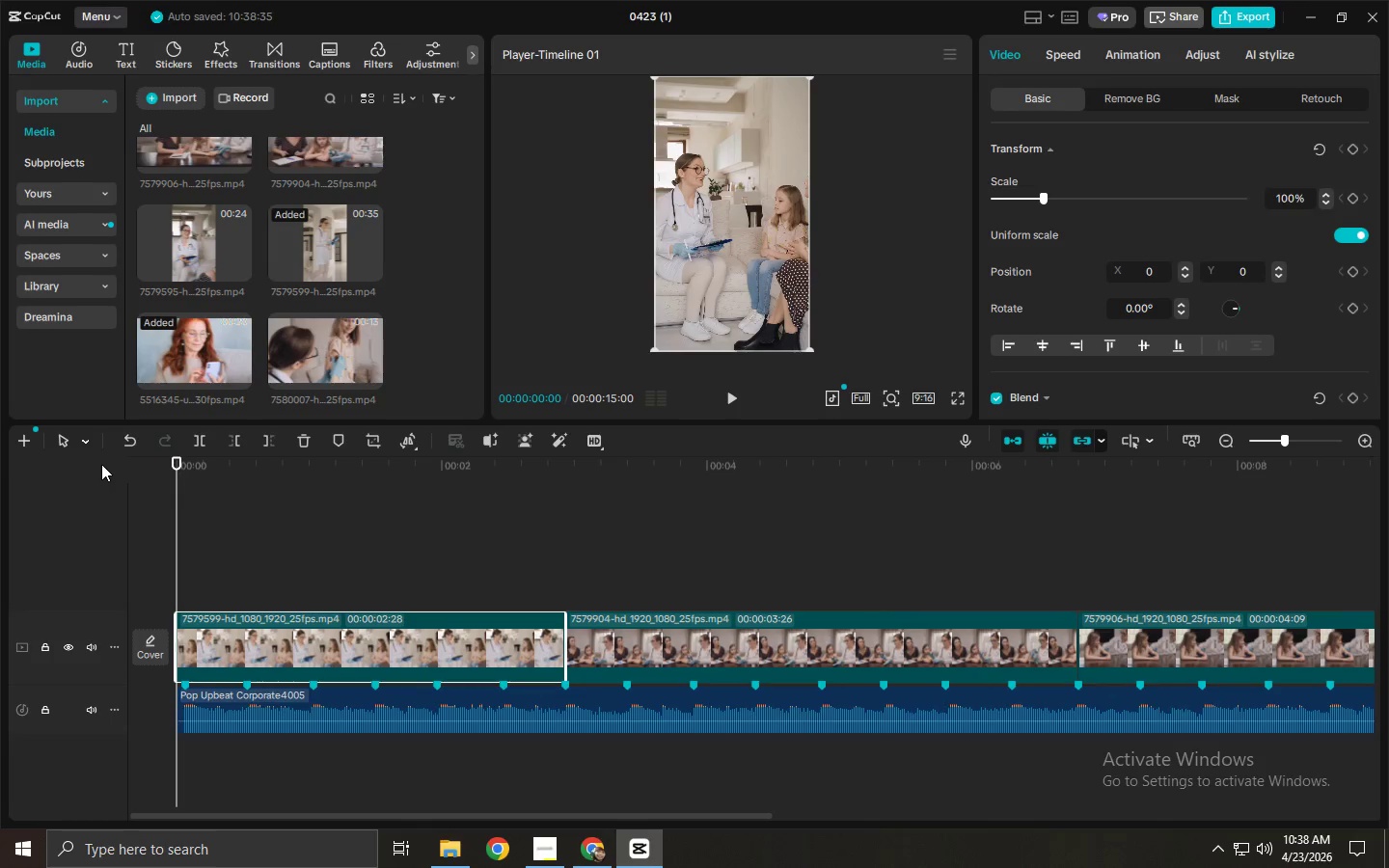 
key(Space)
 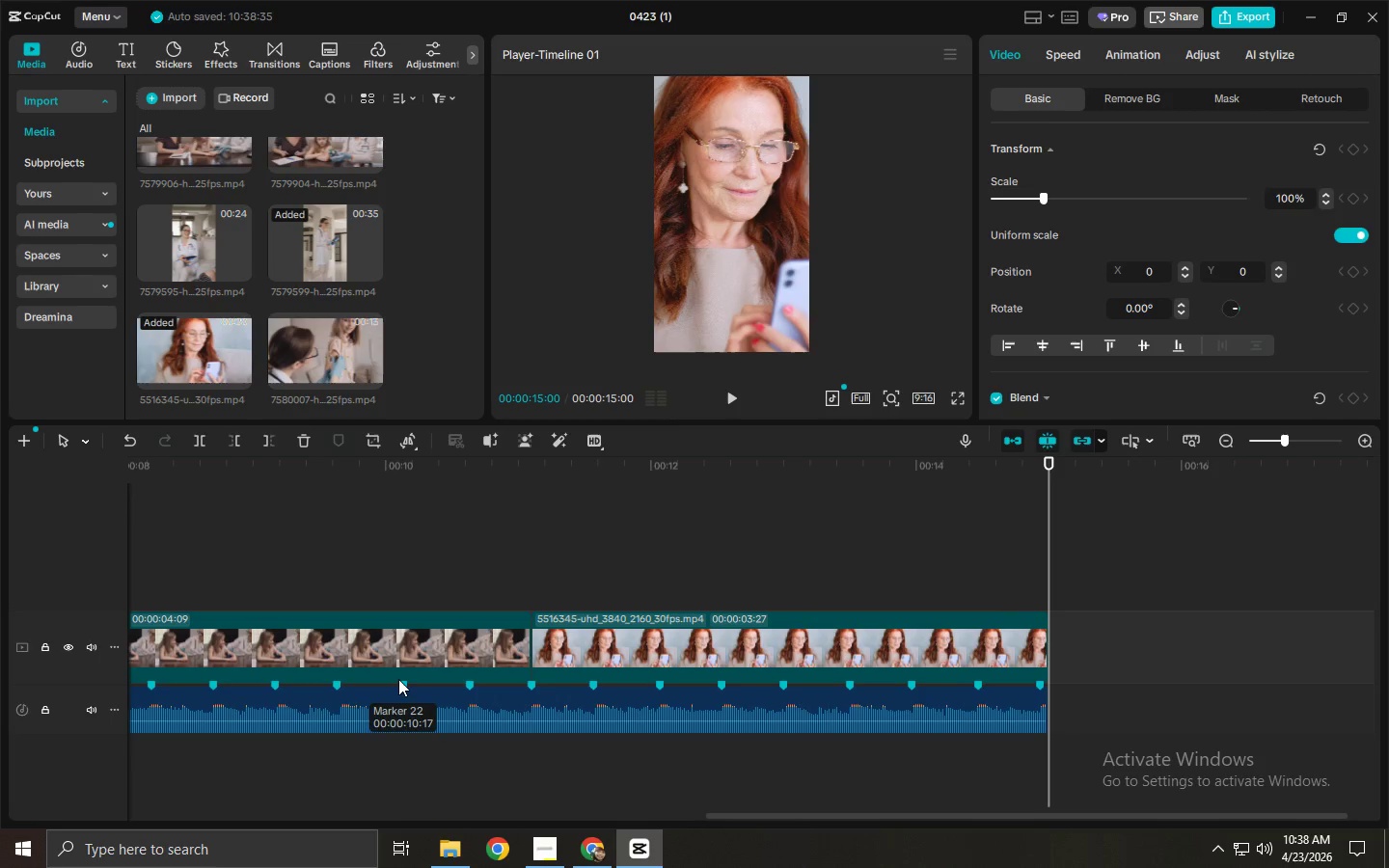 
wait(22.14)
 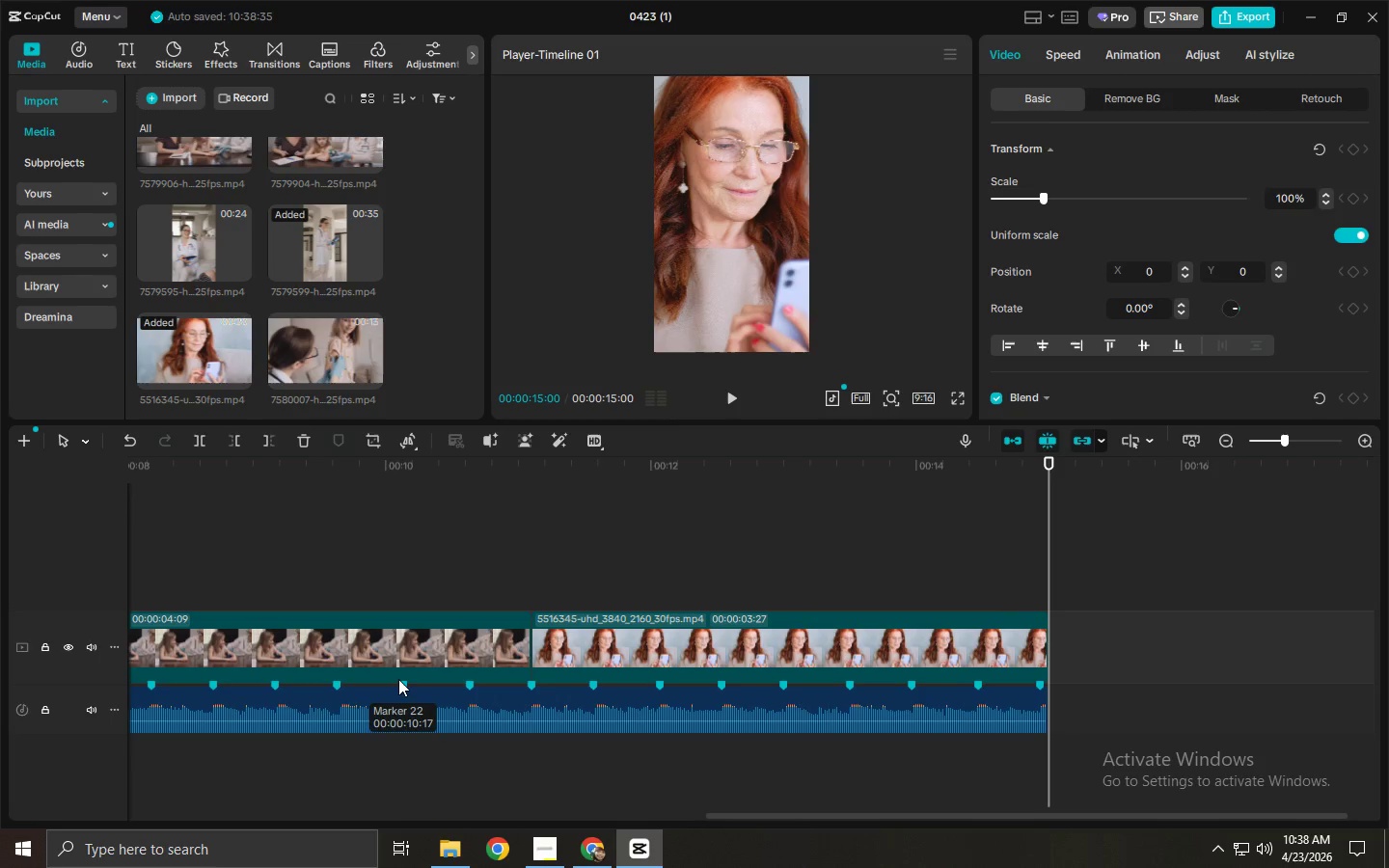 
scroll: coordinate [558, 612], scroll_direction: up, amount: 1.0
 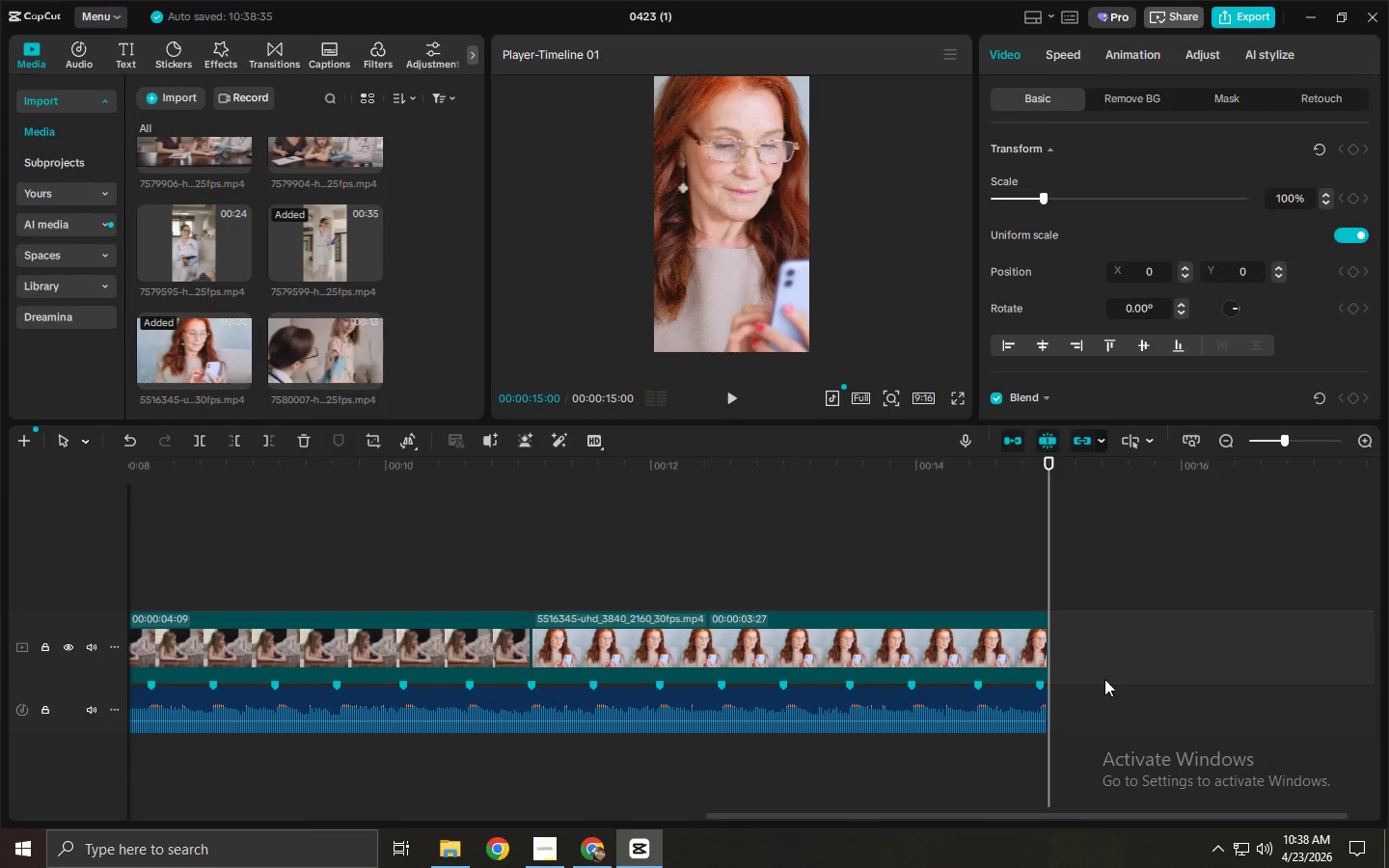 
left_click_drag(start_coordinate=[1097, 636], to_coordinate=[16, 628])
 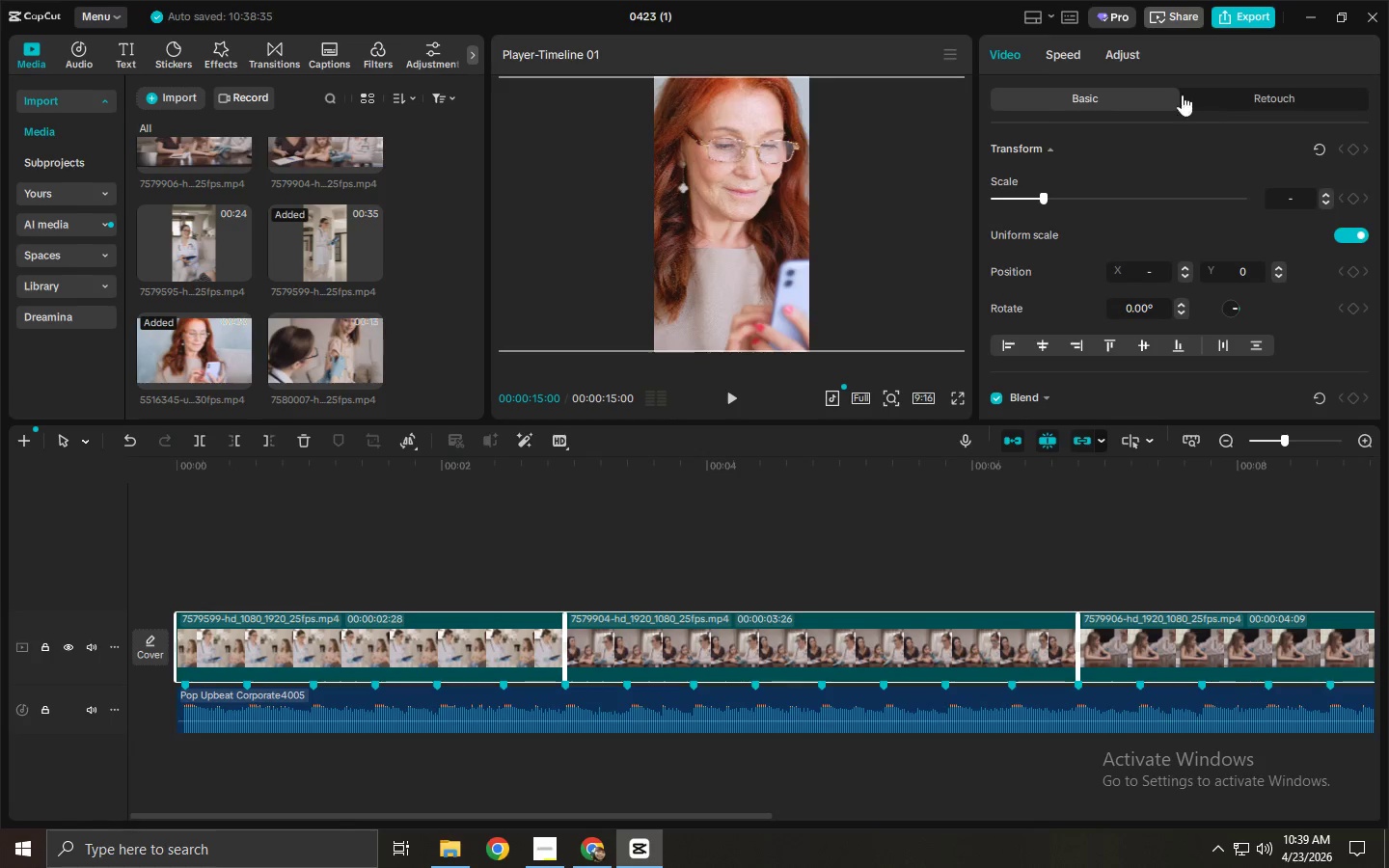 
left_click([1123, 54])
 